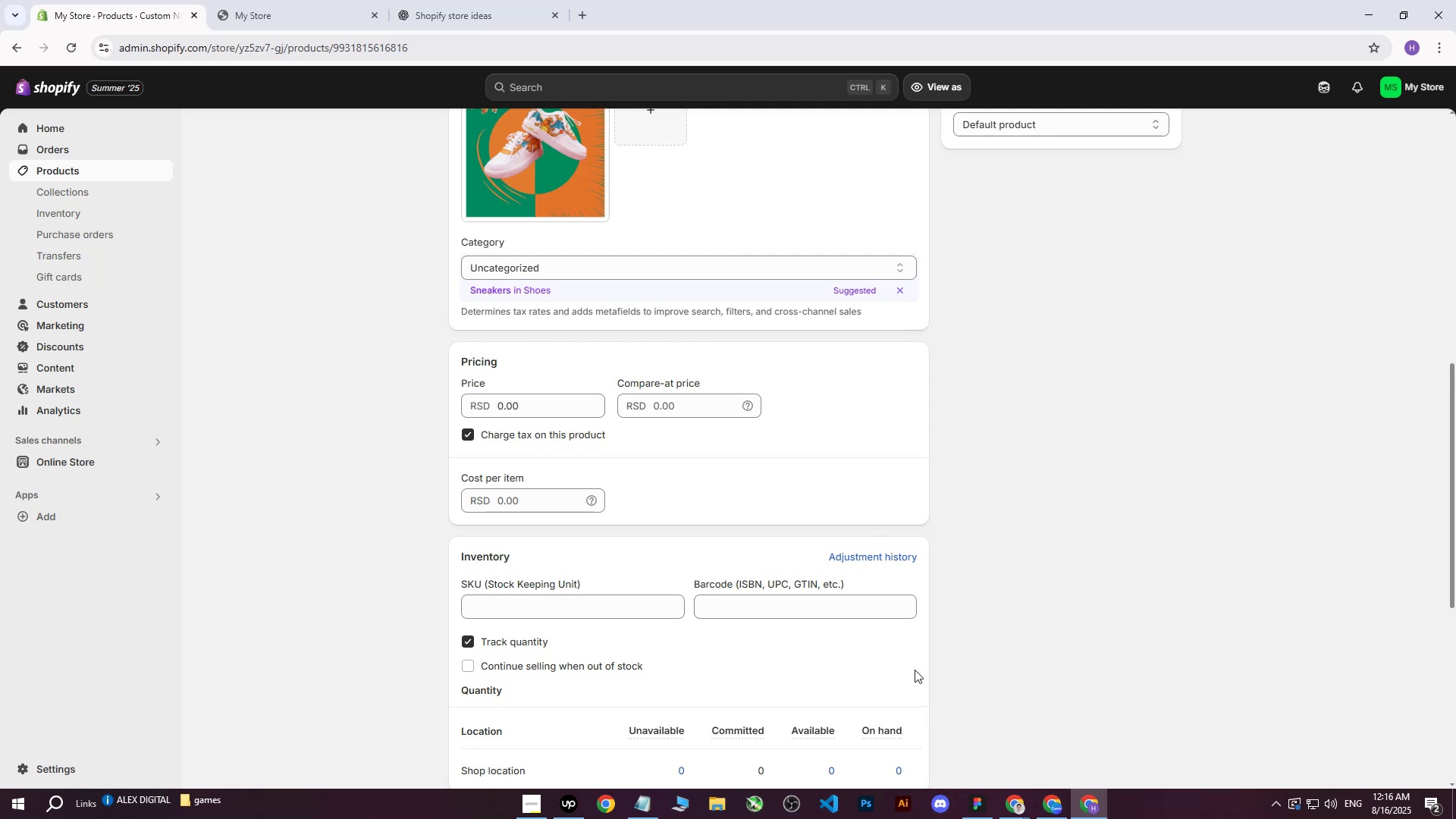 
wait(7.78)
 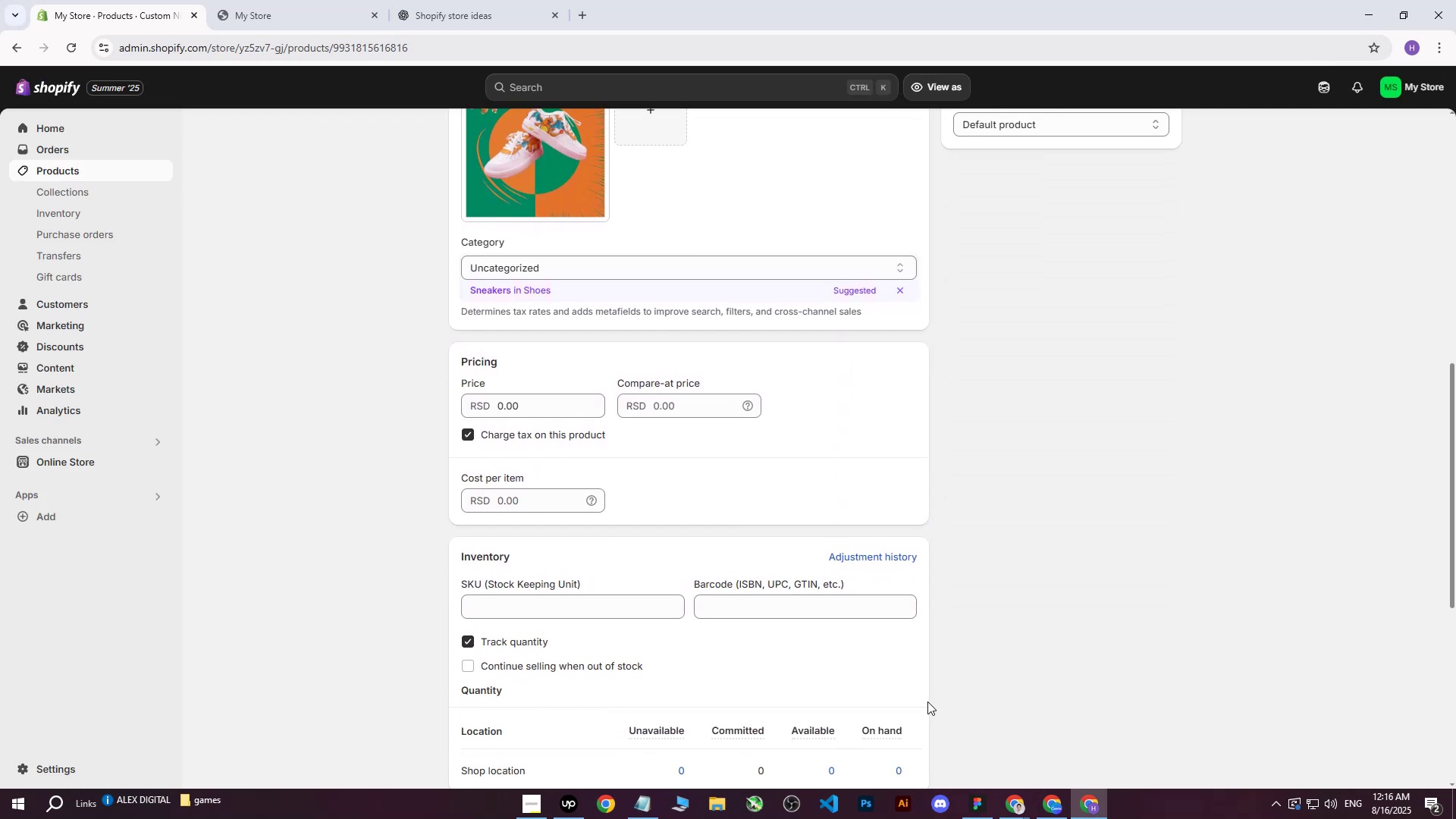 
double_click([957, 755])
 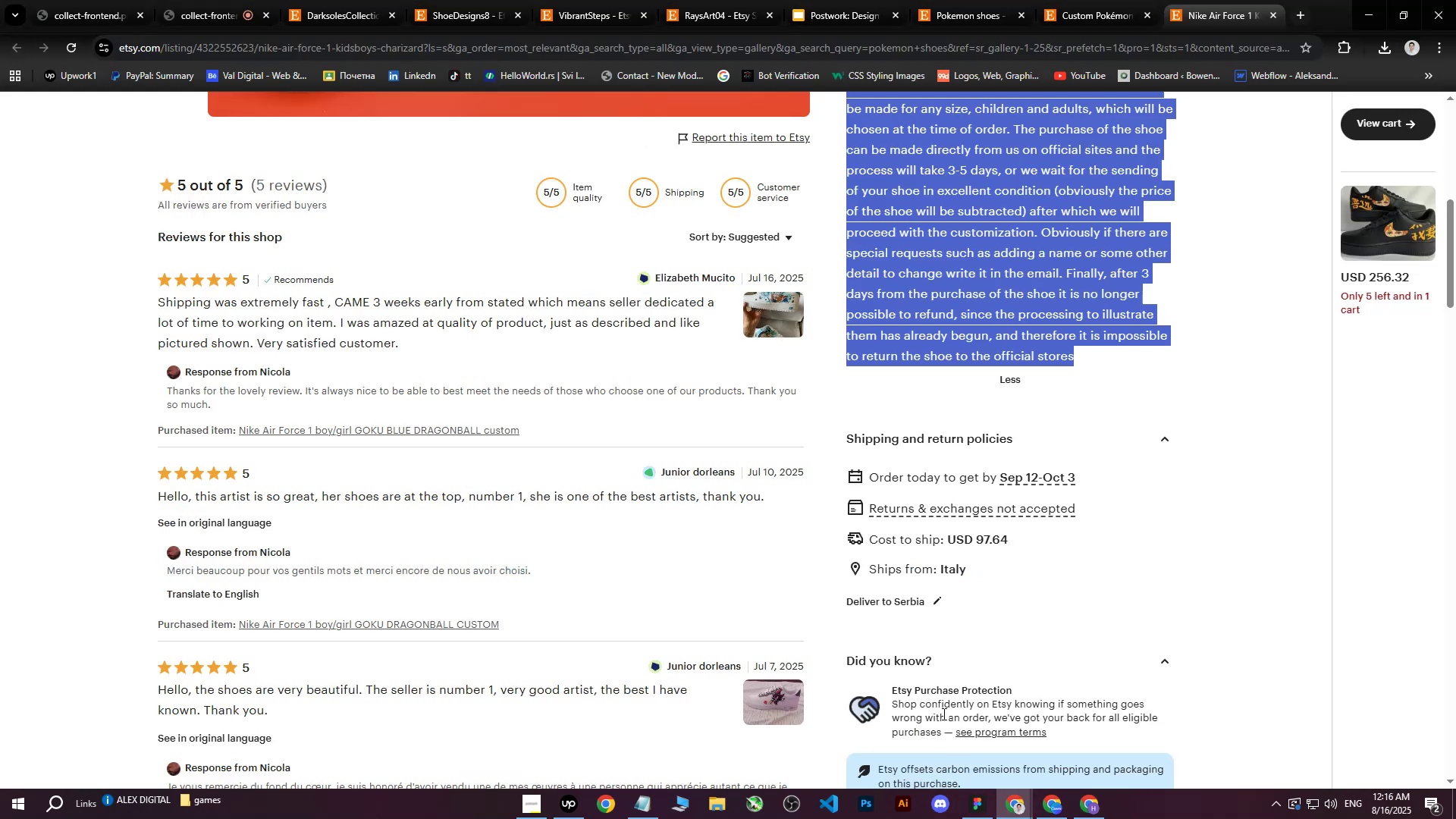 
scroll: coordinate [944, 585], scroll_direction: up, amount: 16.0
 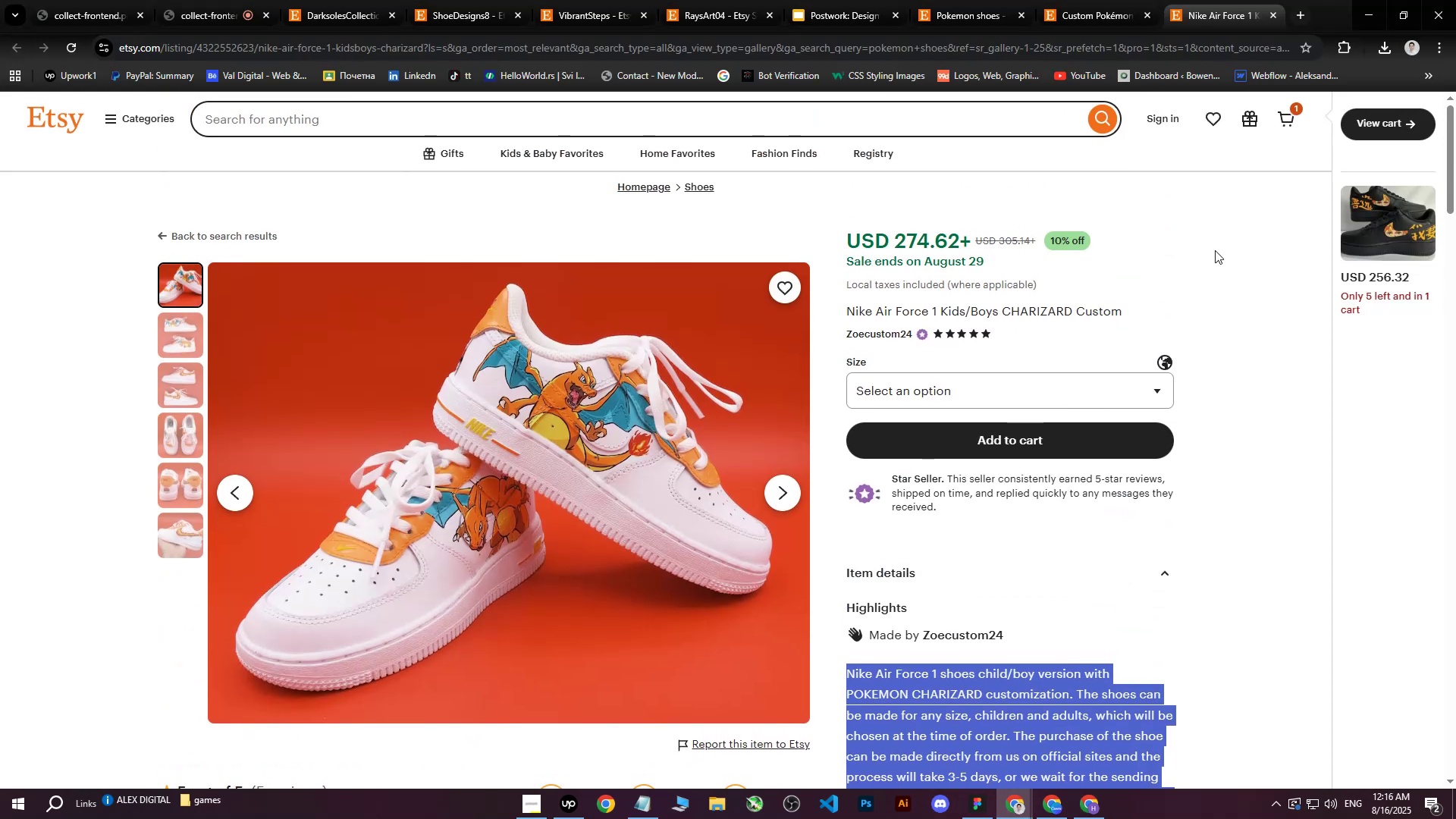 
left_click([1215, 250])
 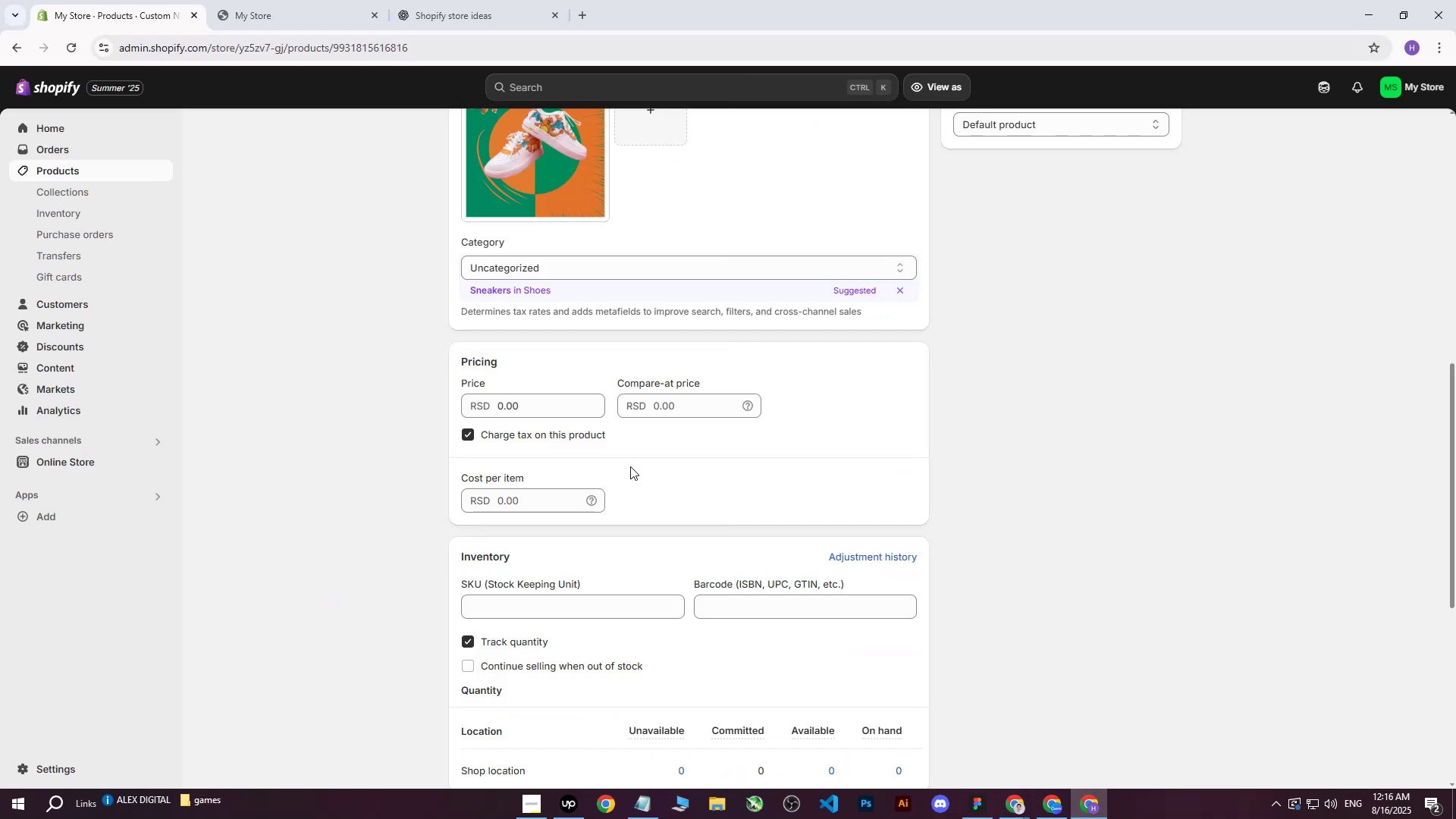 
left_click([511, 406])
 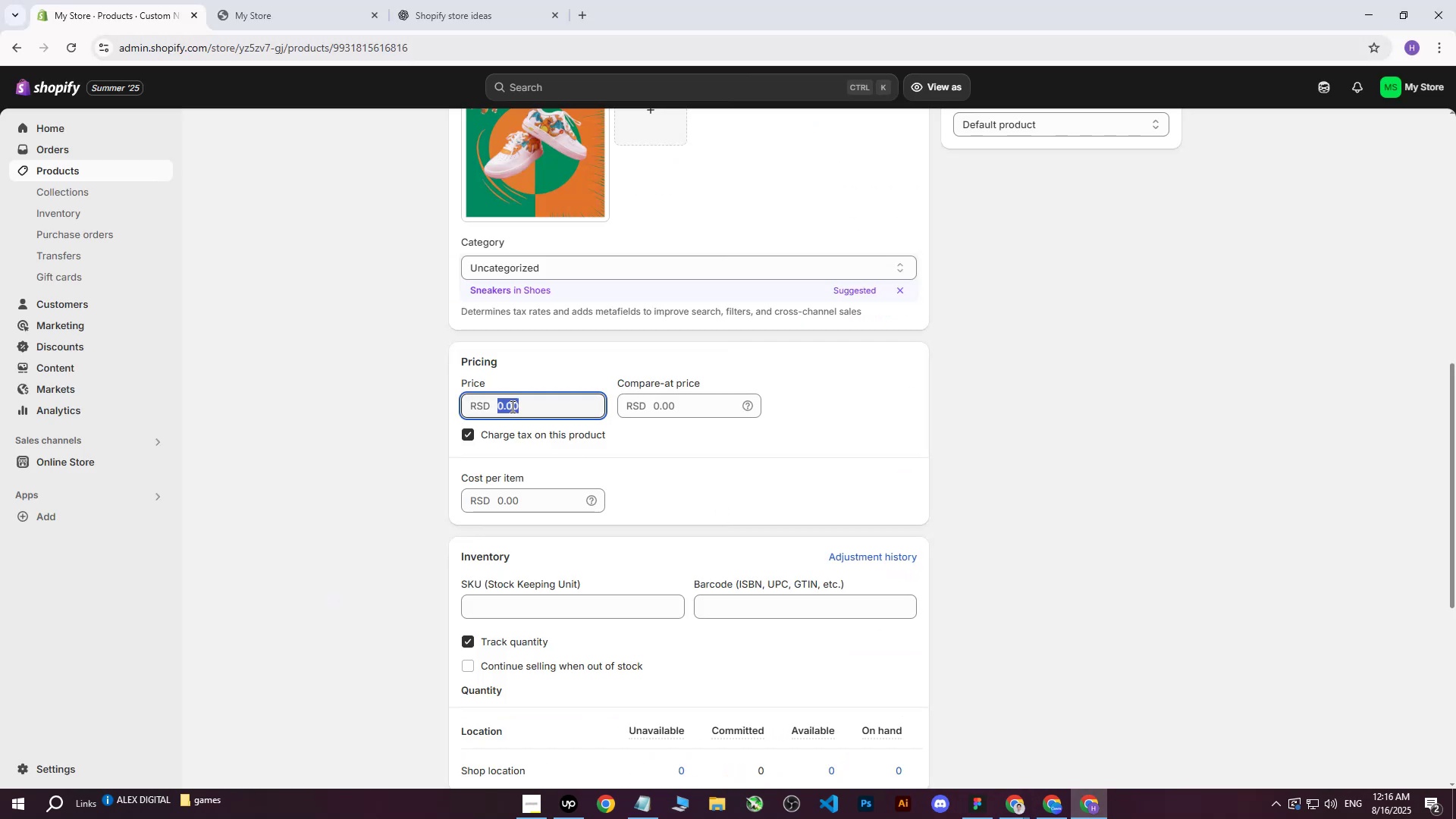 
type(32000)
key(Tab)
type(220002)
key(Backspace)
type(0)
key(Tab)
key(Tab)
key(Tab)
type(22000)
 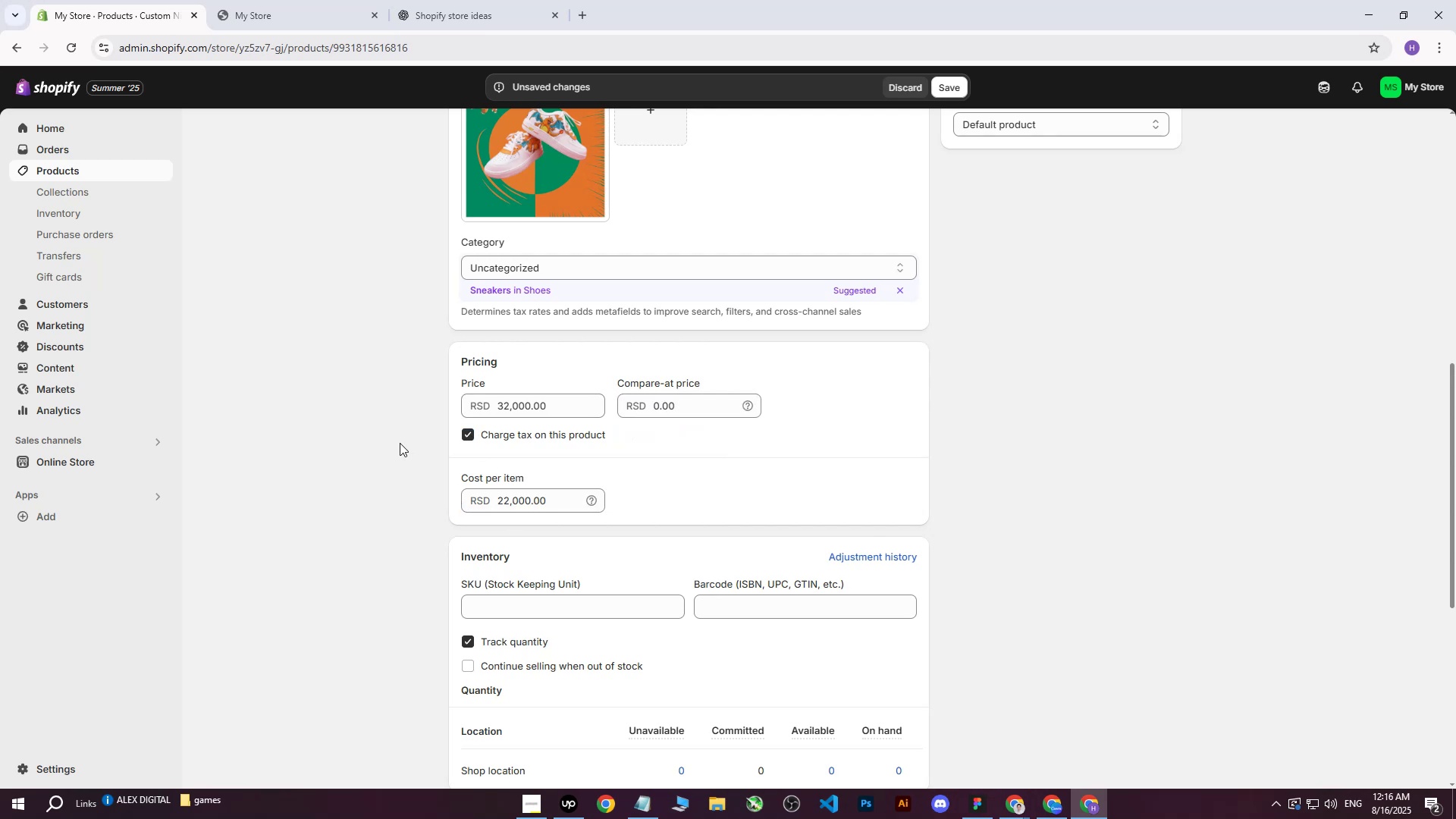 
left_click_drag(start_coordinate=[687, 415], to_coordinate=[559, 412])
 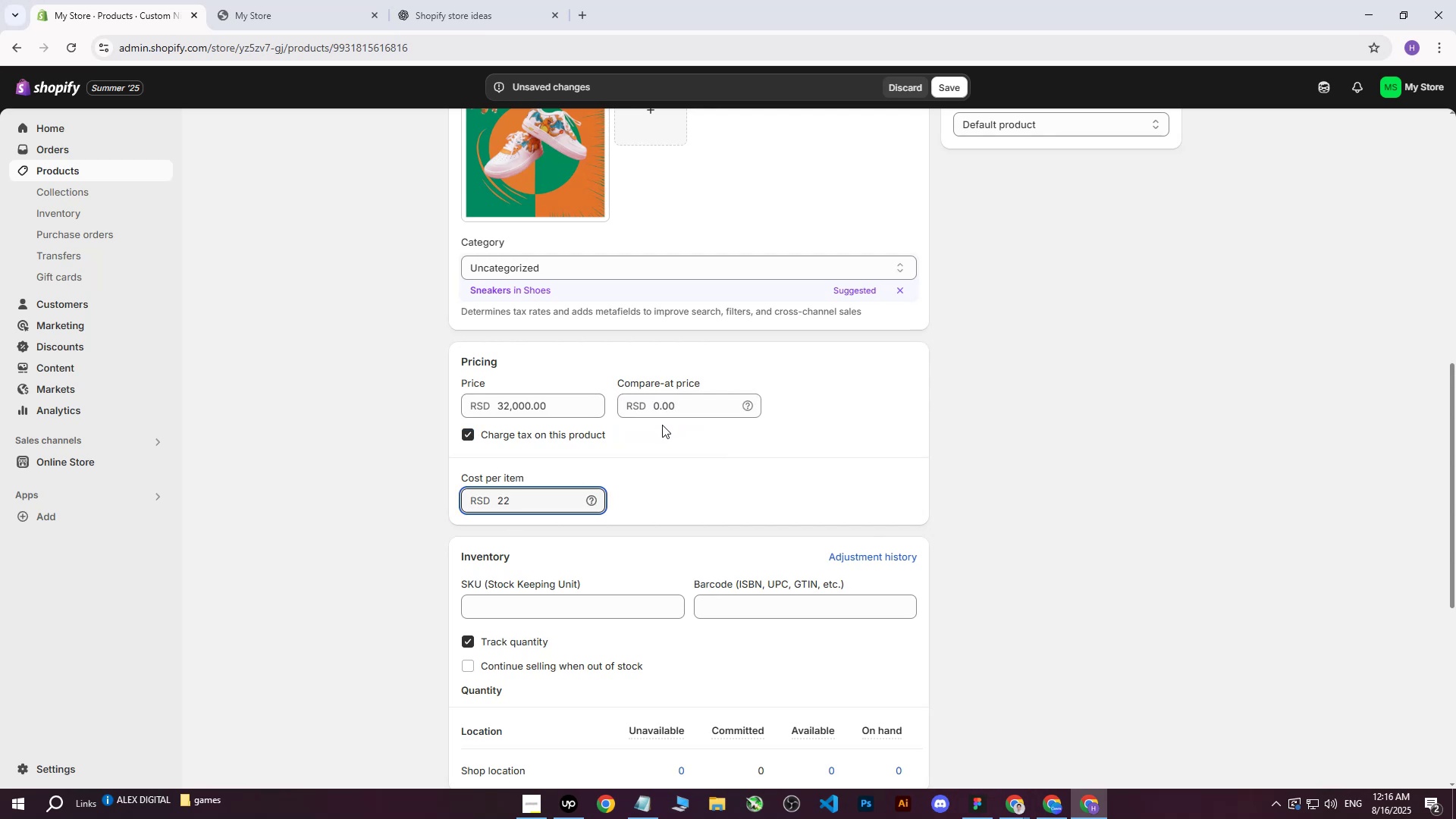 
scroll: coordinate [652, 521], scroll_direction: down, amount: 2.0
 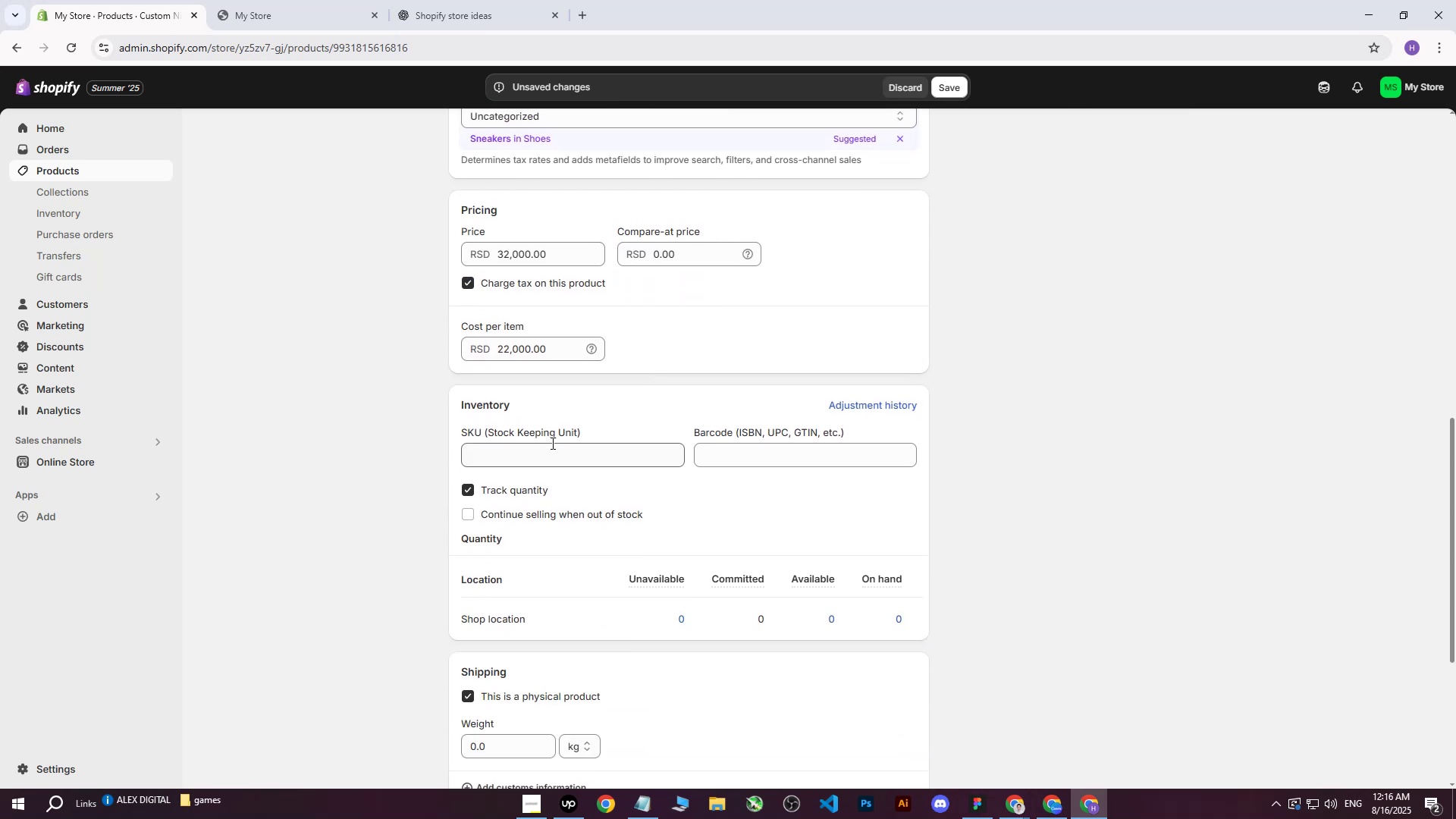 
left_click([542, 439])
 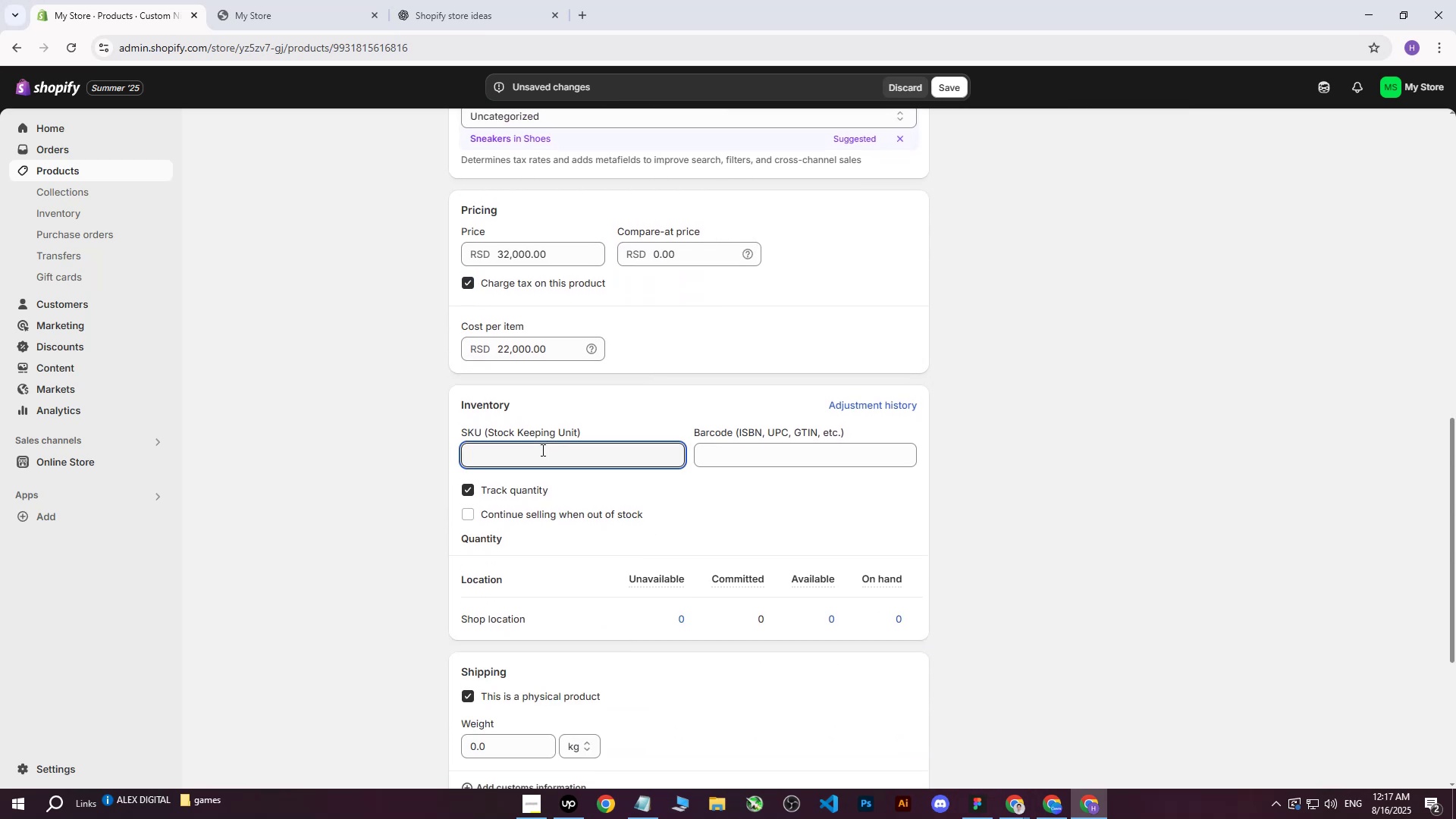 
type(180)
 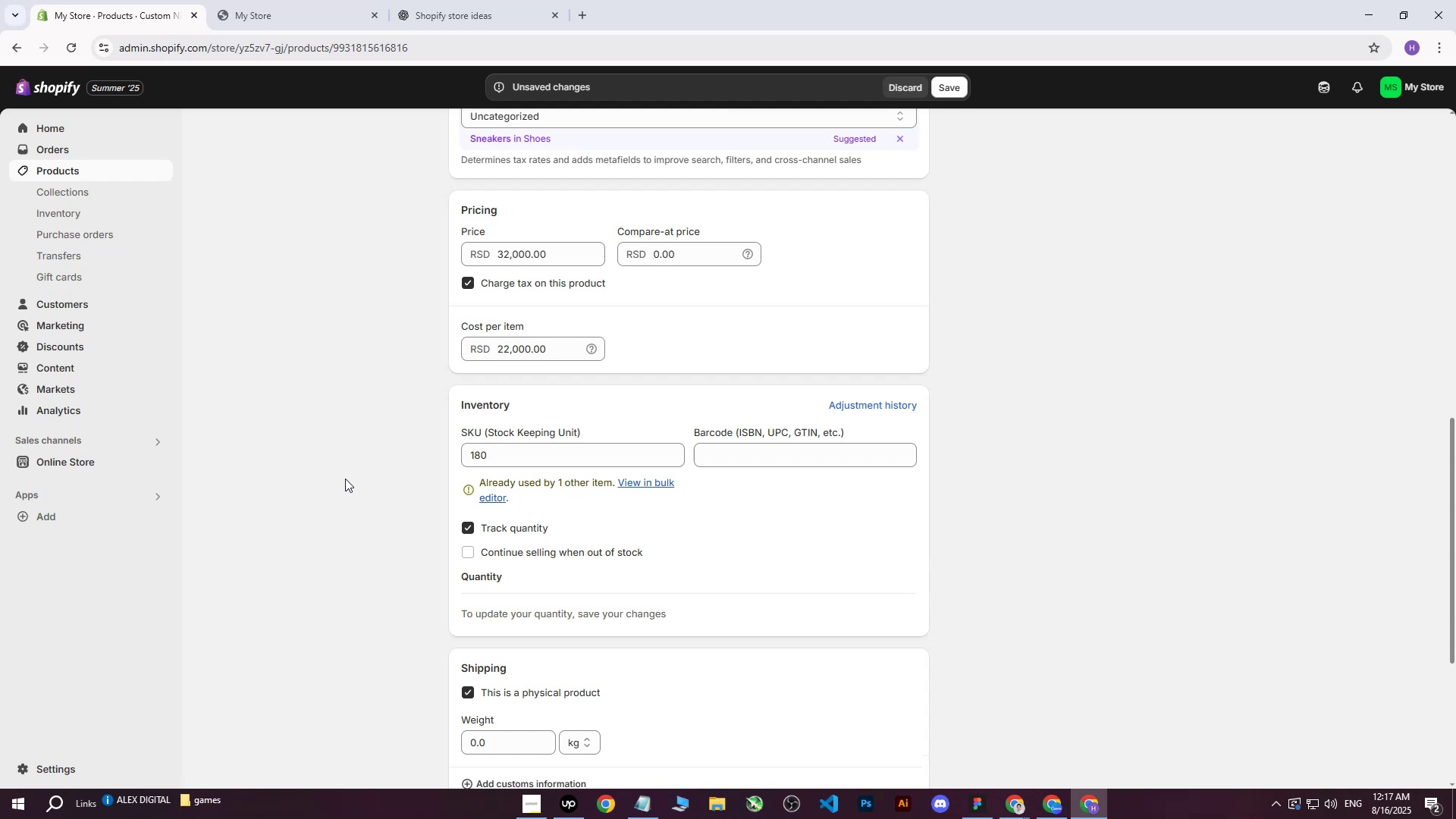 
wait(9.13)
 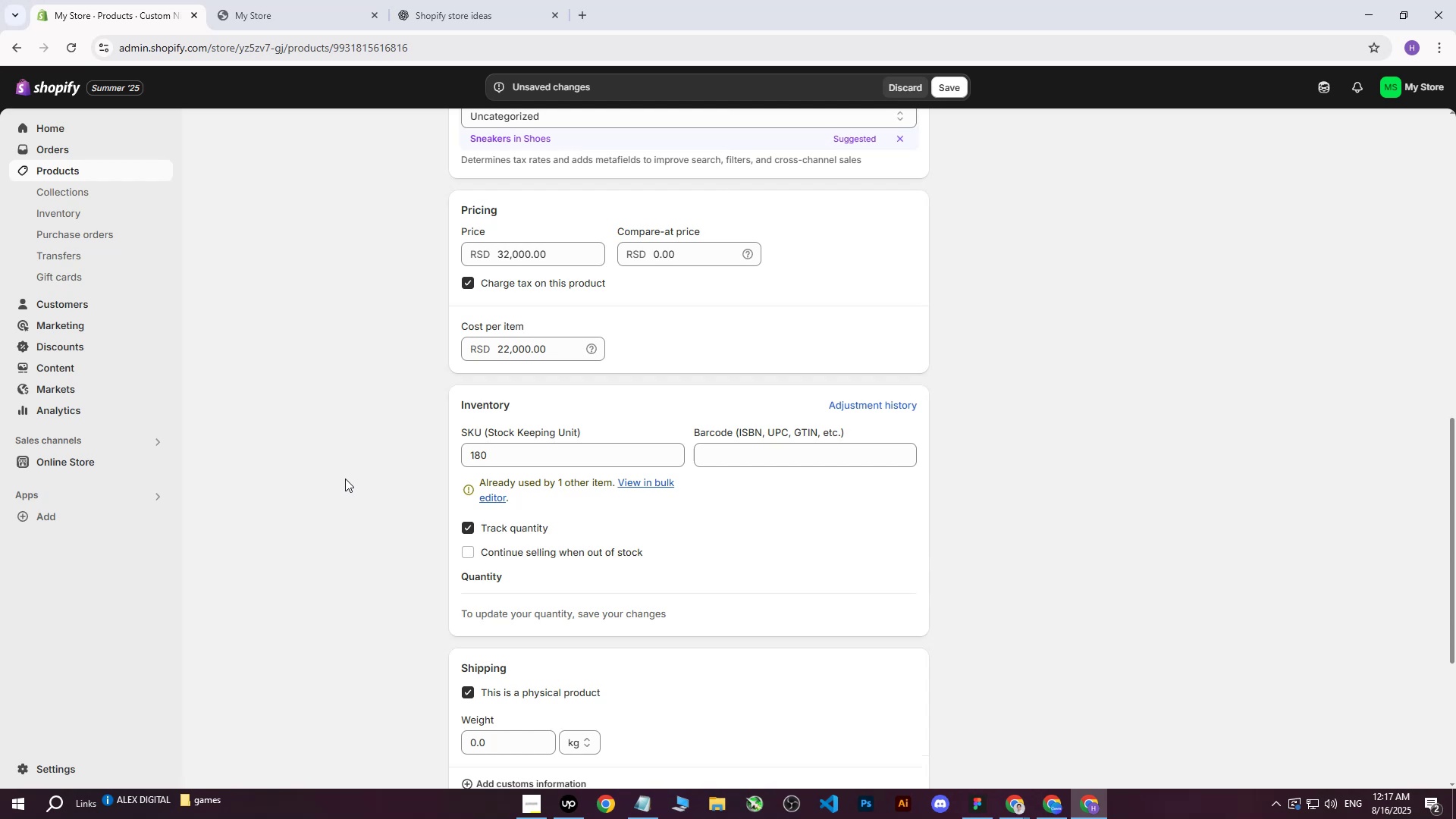 
scroll: coordinate [600, 684], scroll_direction: down, amount: 2.0
 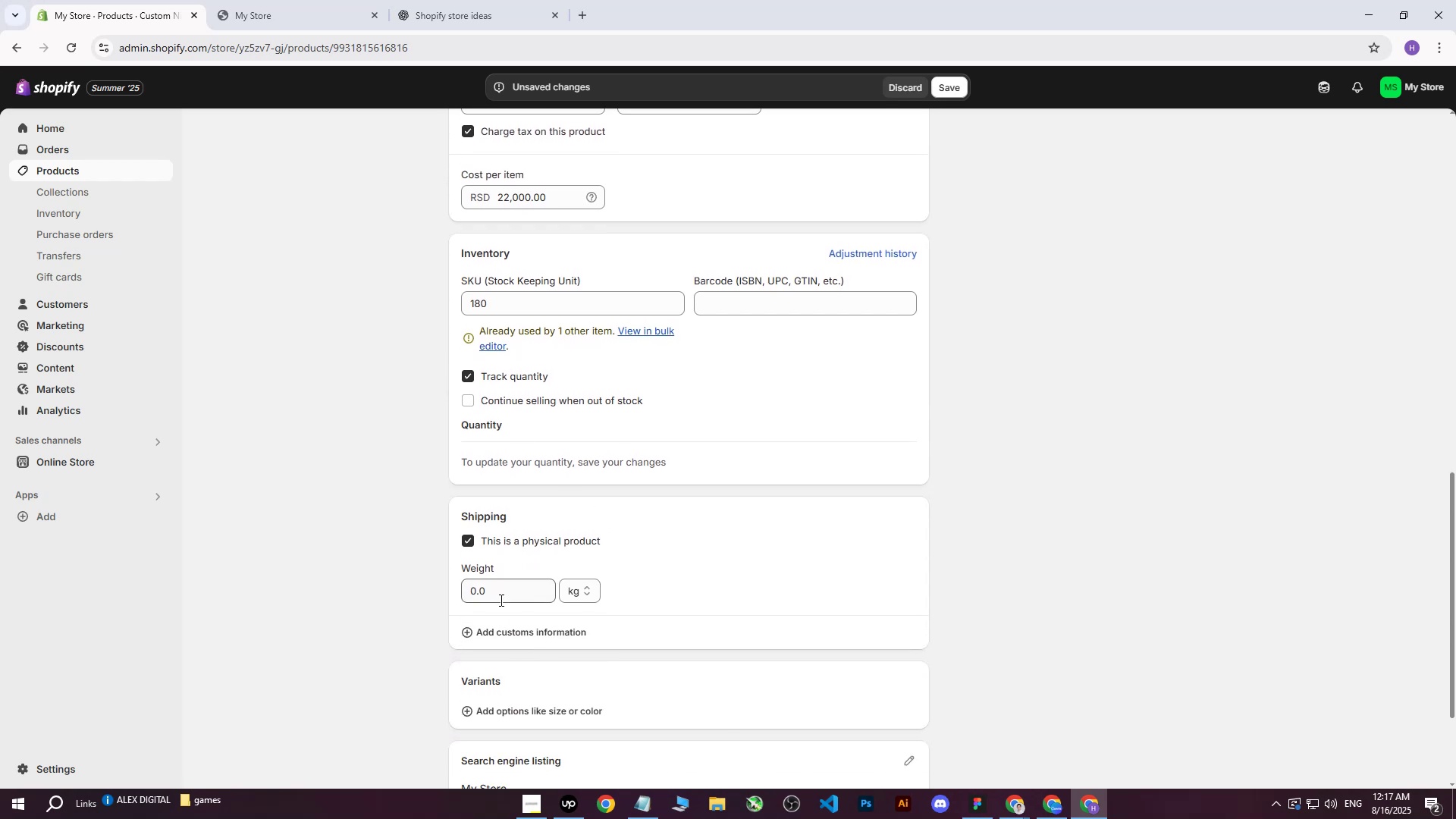 
left_click([499, 595])
 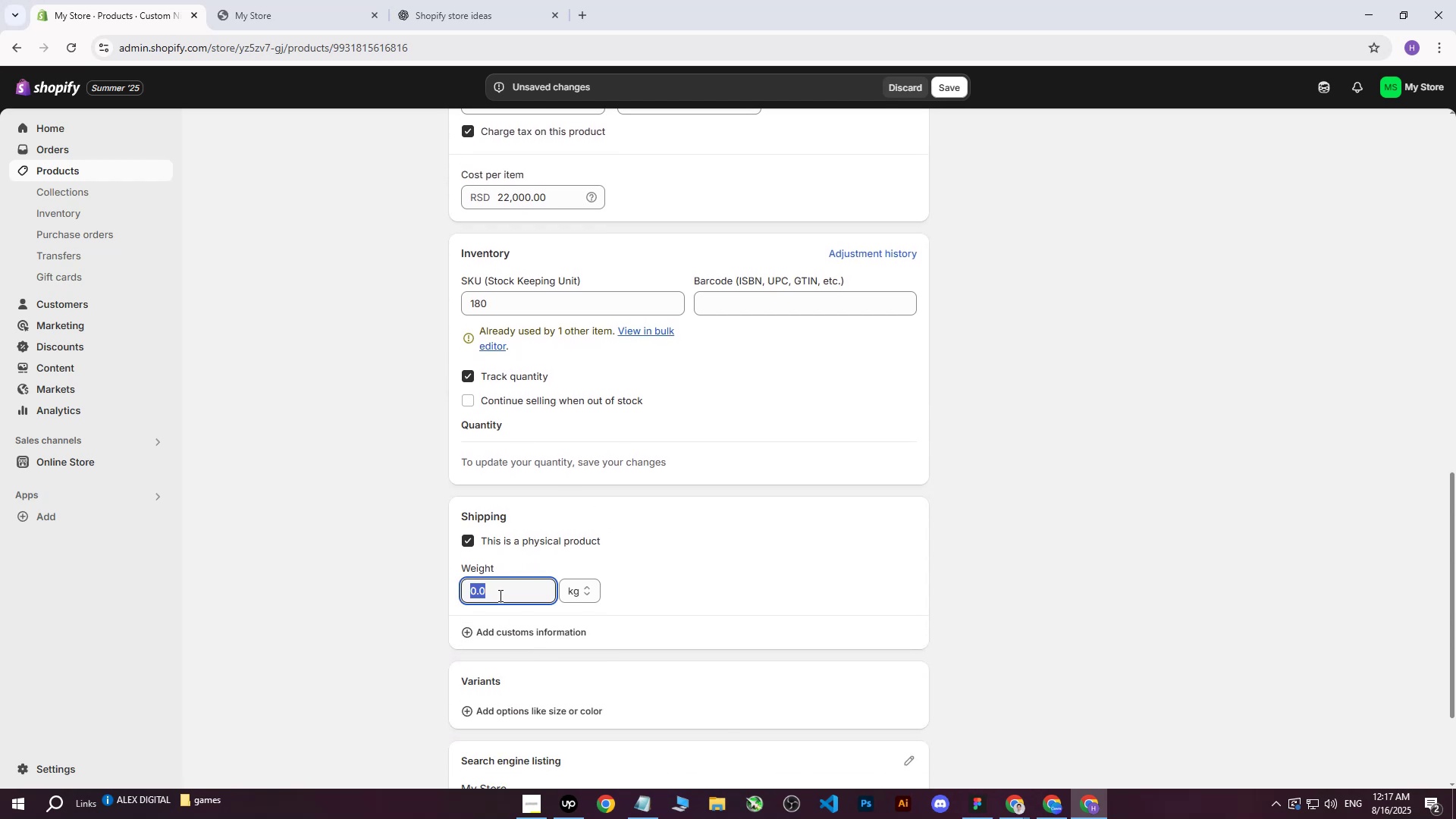 
key(8)
 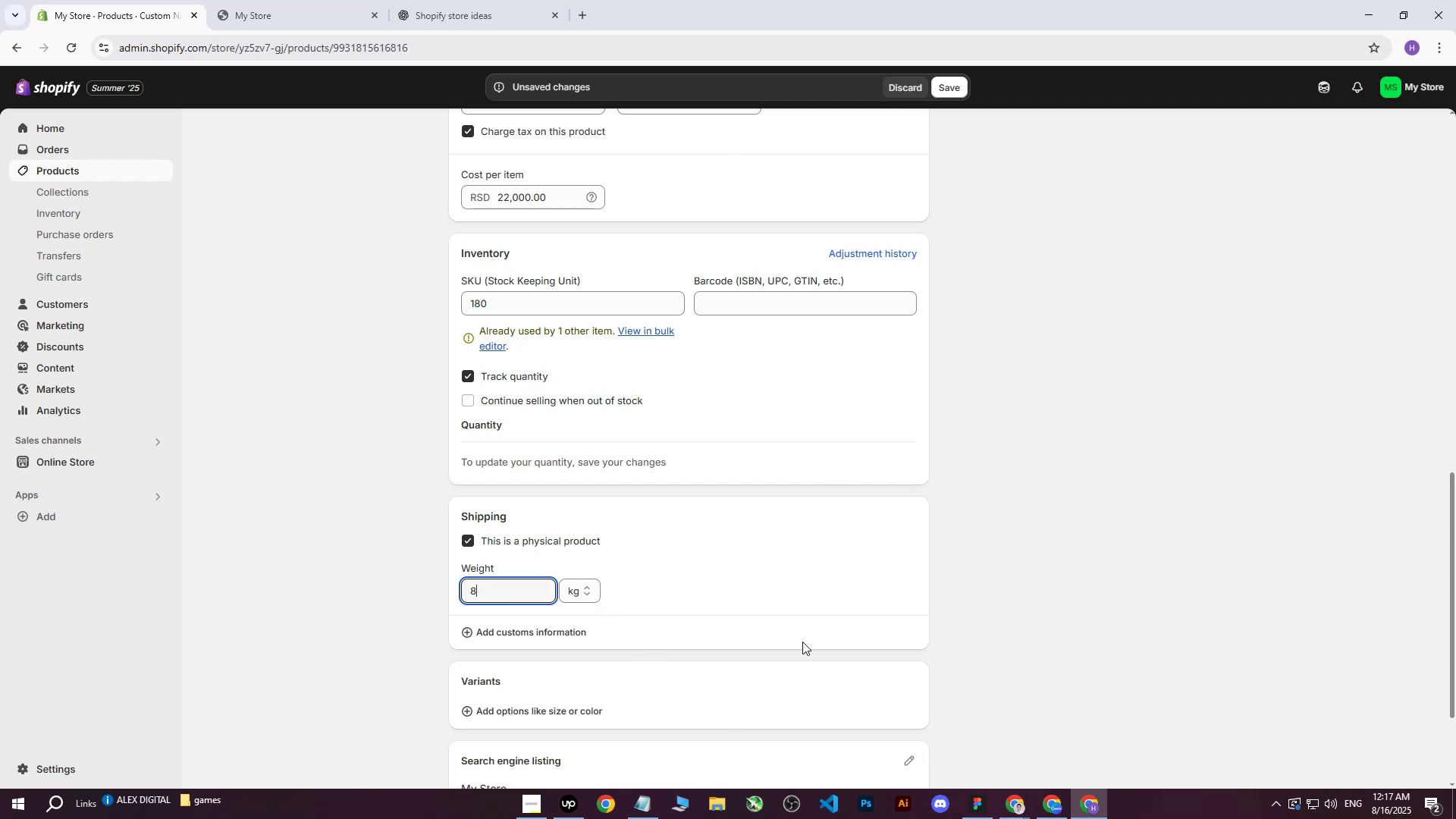 
scroll: coordinate [684, 607], scroll_direction: down, amount: 2.0
 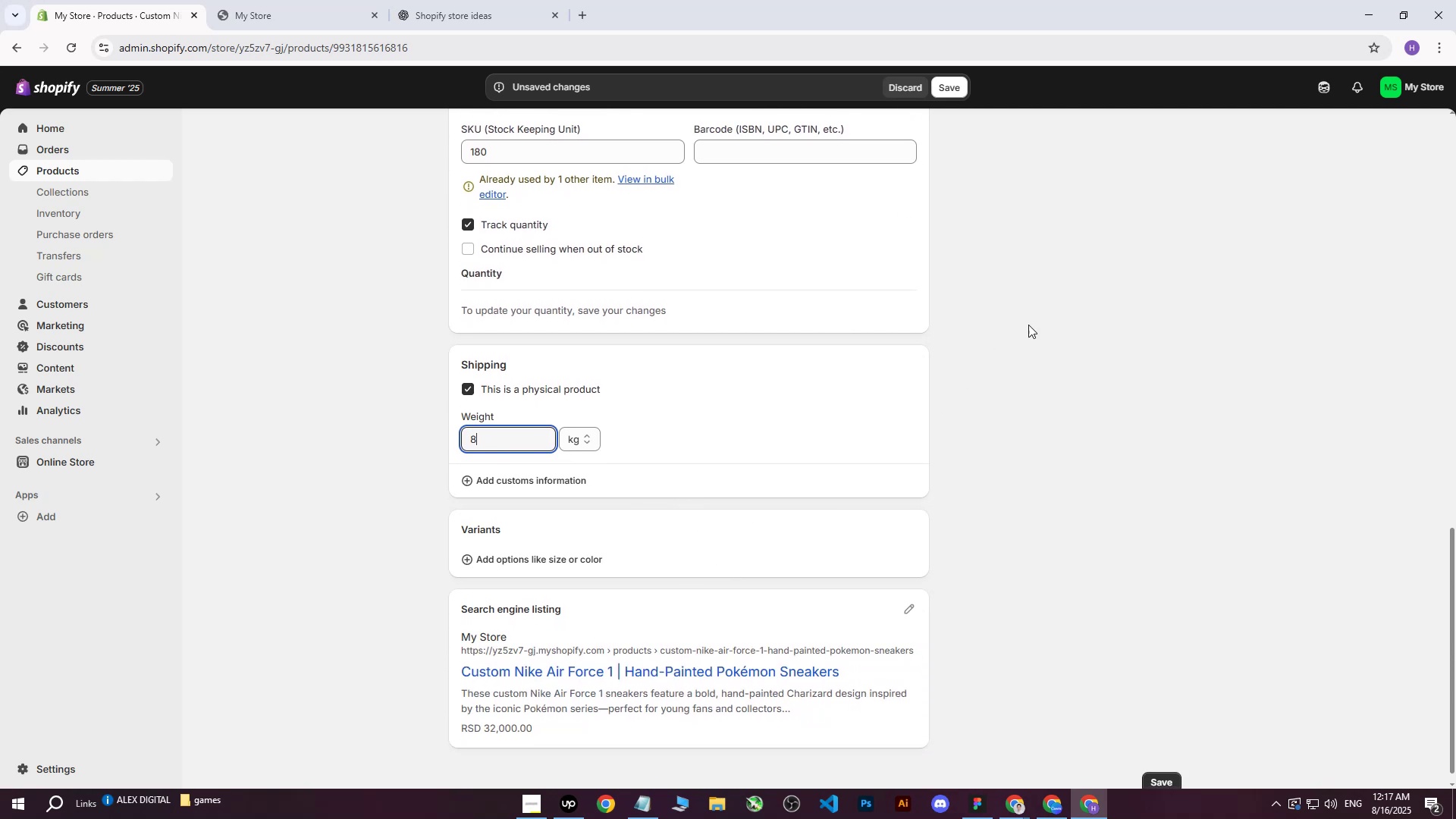 
left_click([1028, 325])
 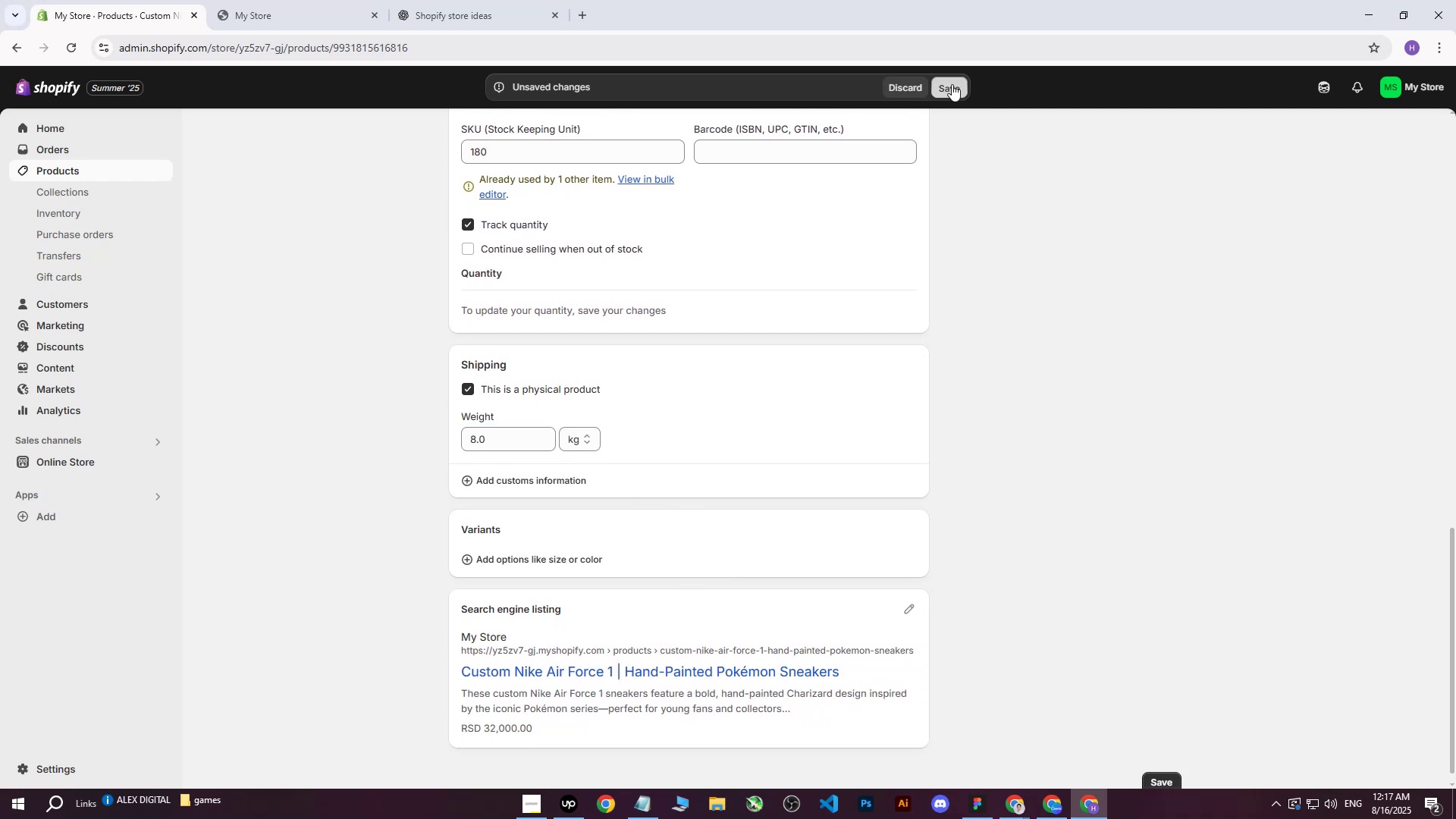 
left_click([952, 84])
 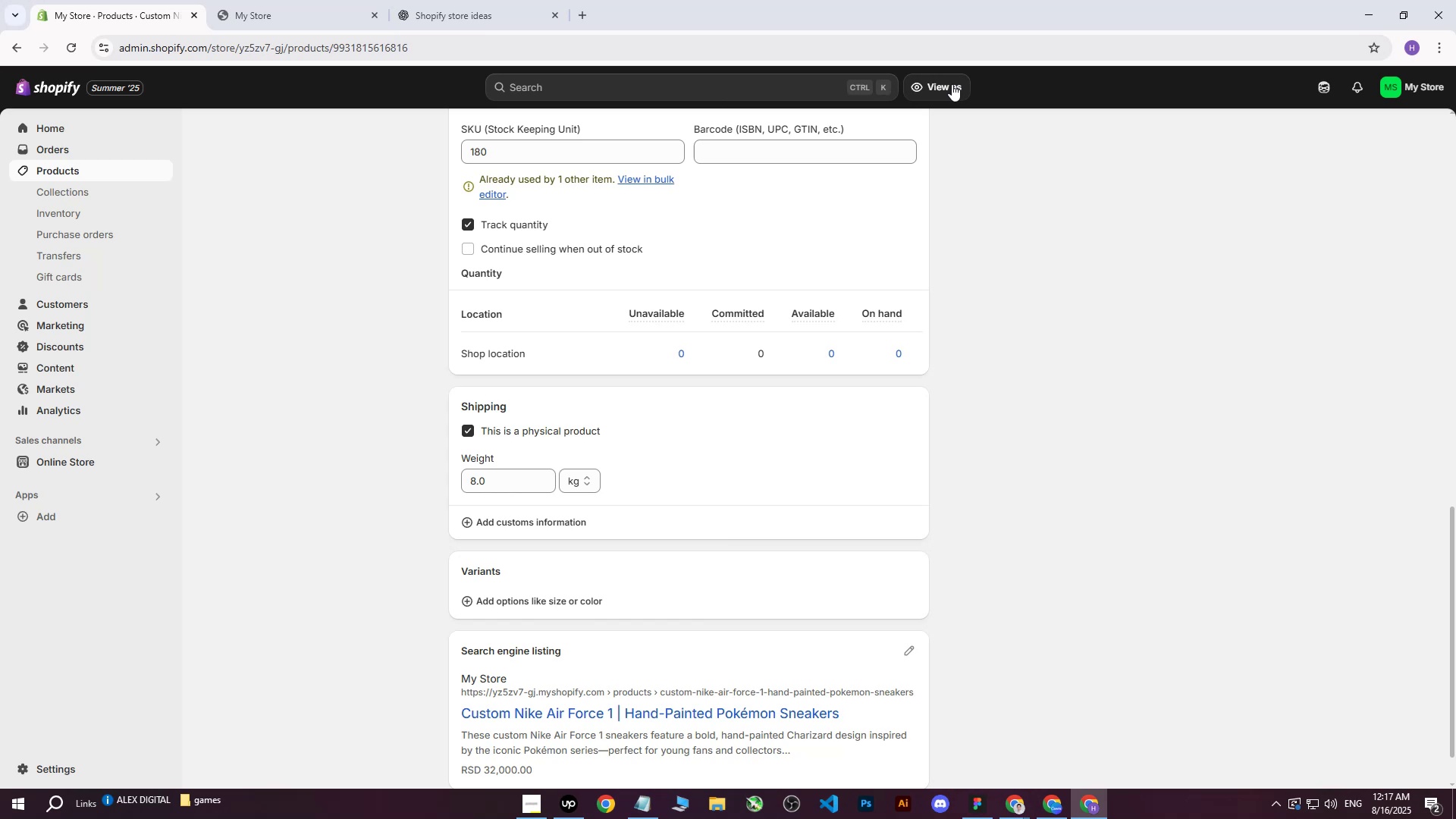 
wait(44.13)
 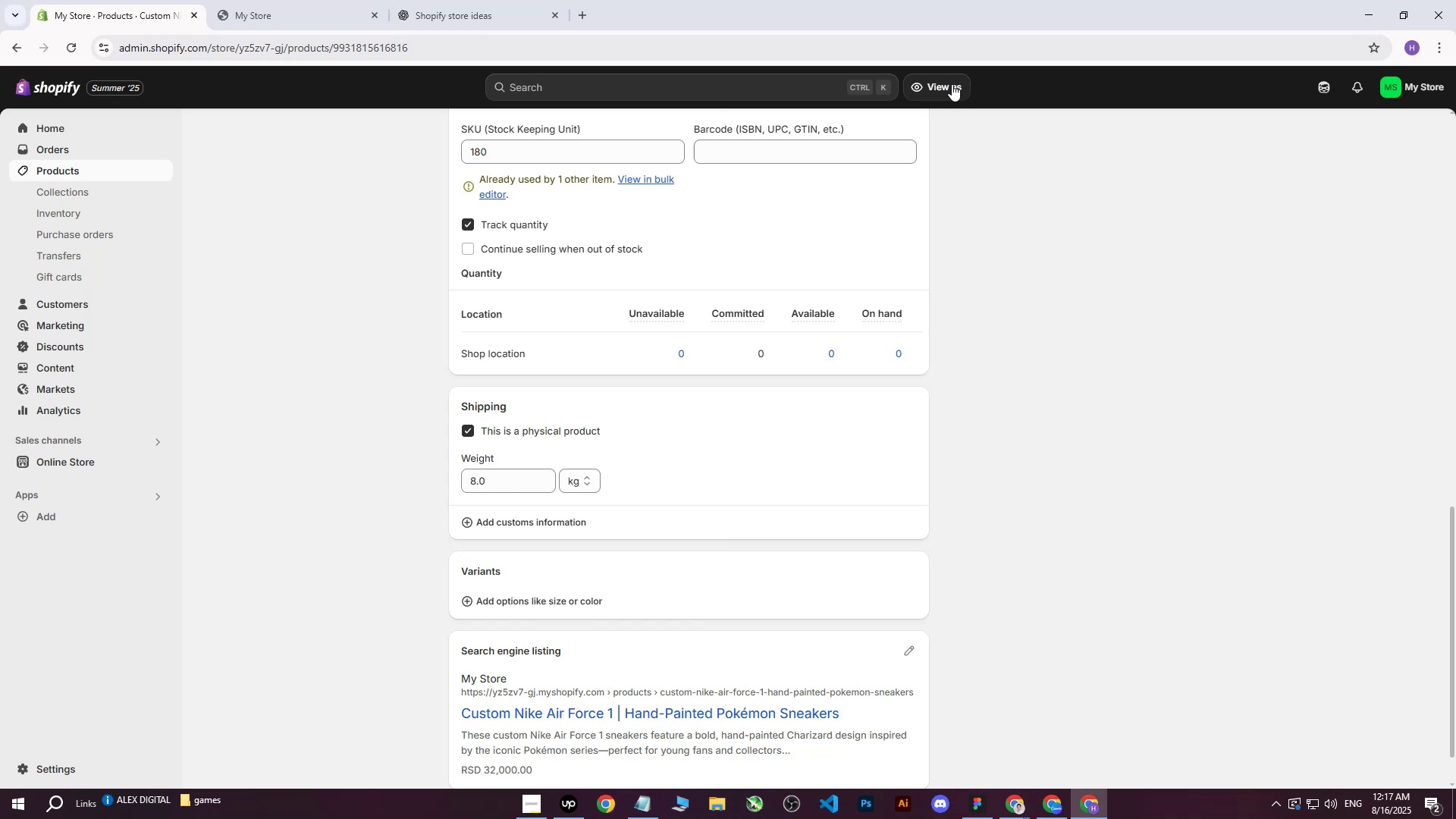 
scroll: coordinate [722, 268], scroll_direction: up, amount: 17.0
 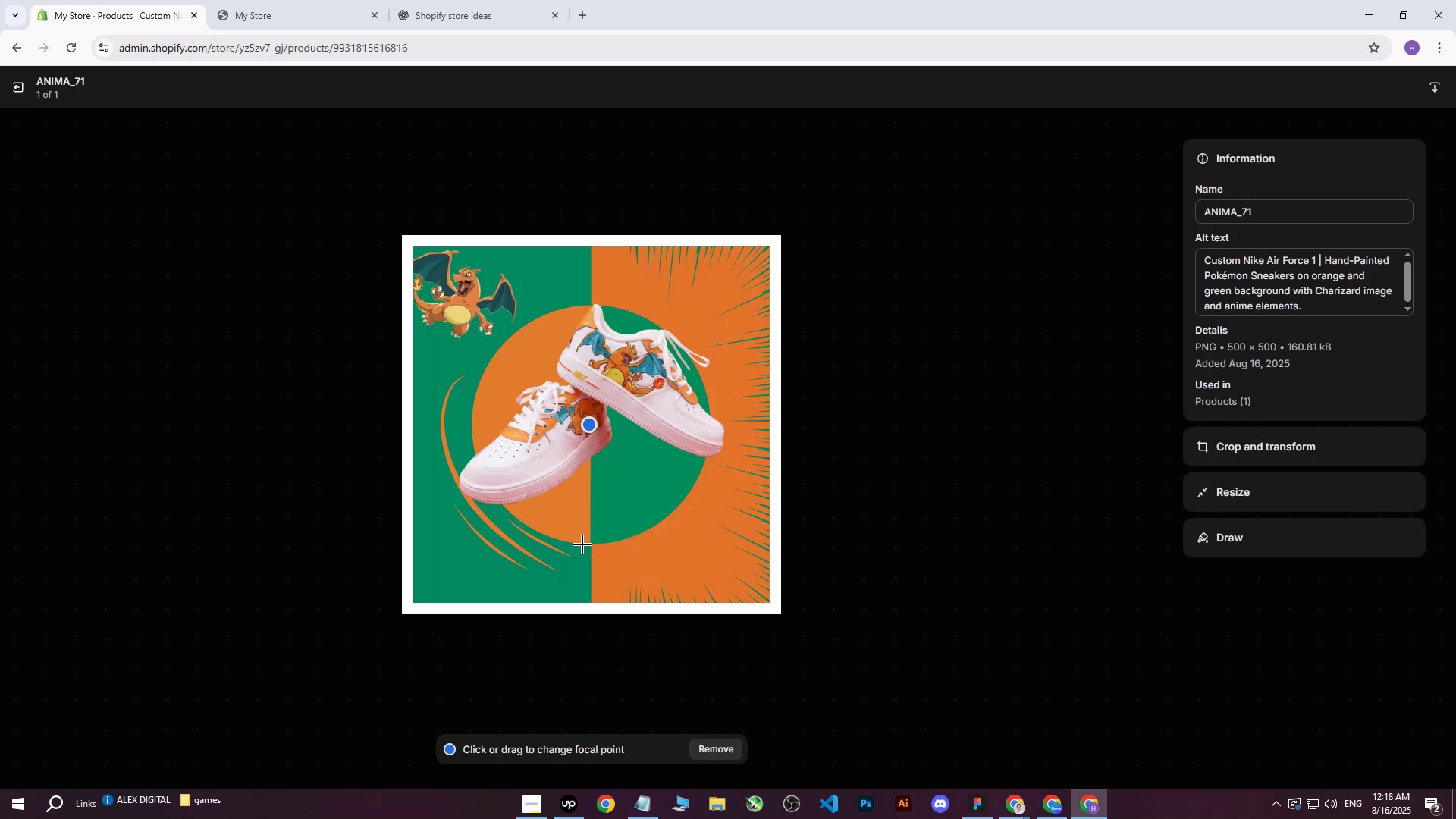 
left_click([13, 92])
 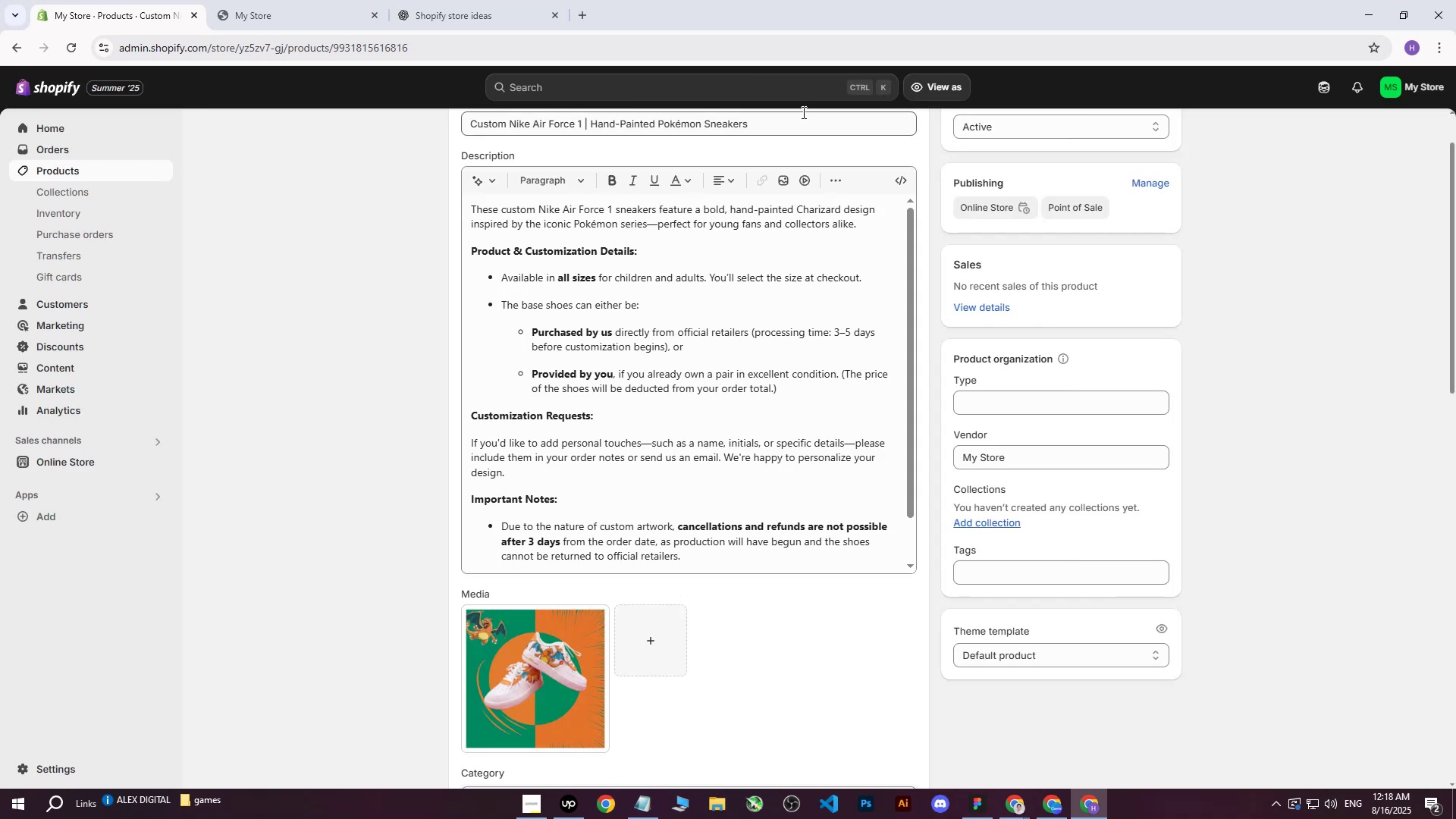 
left_click_drag(start_coordinate=[790, 118], to_coordinate=[305, 115])
 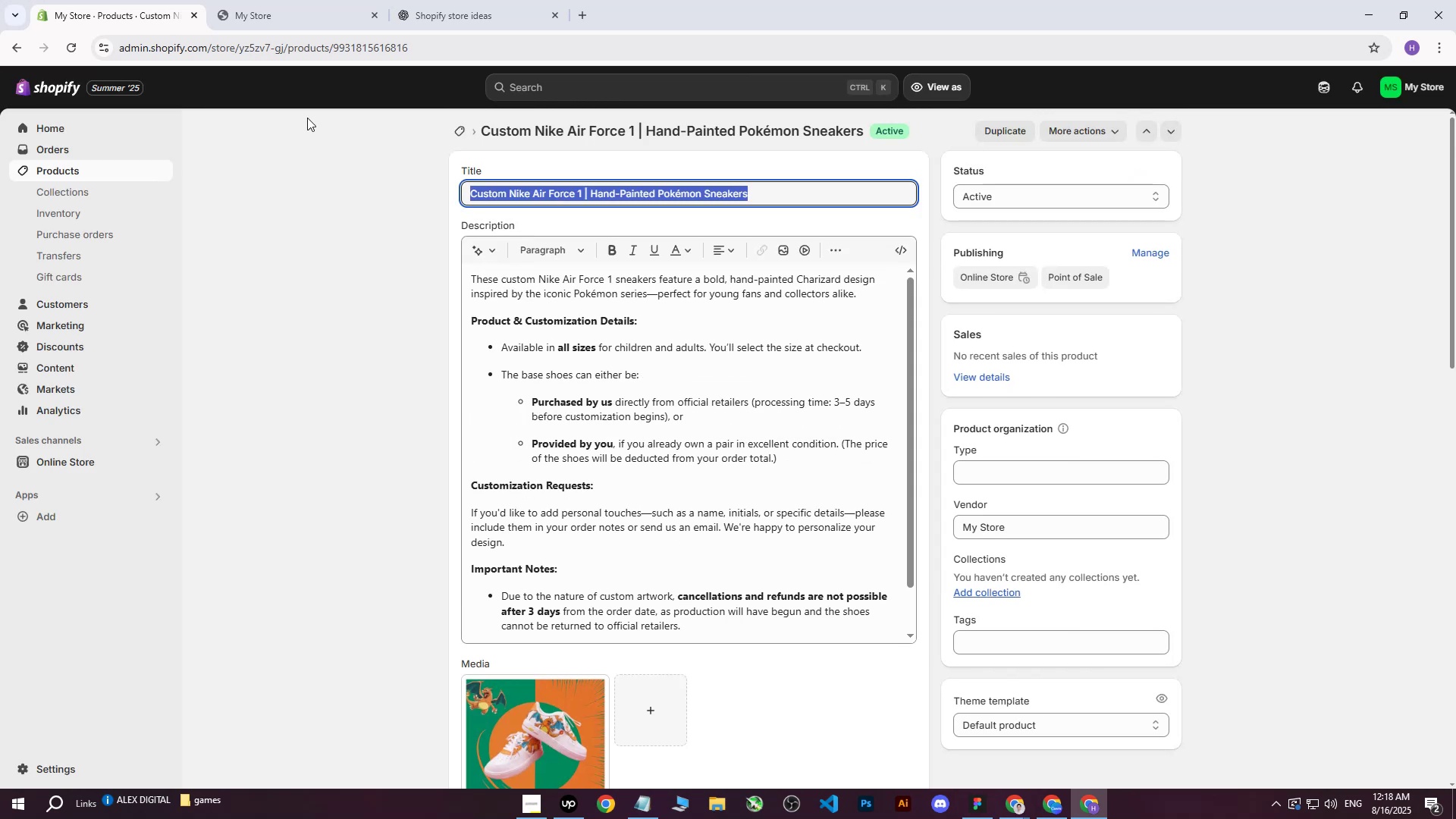 
key(Control+ControlLeft)
 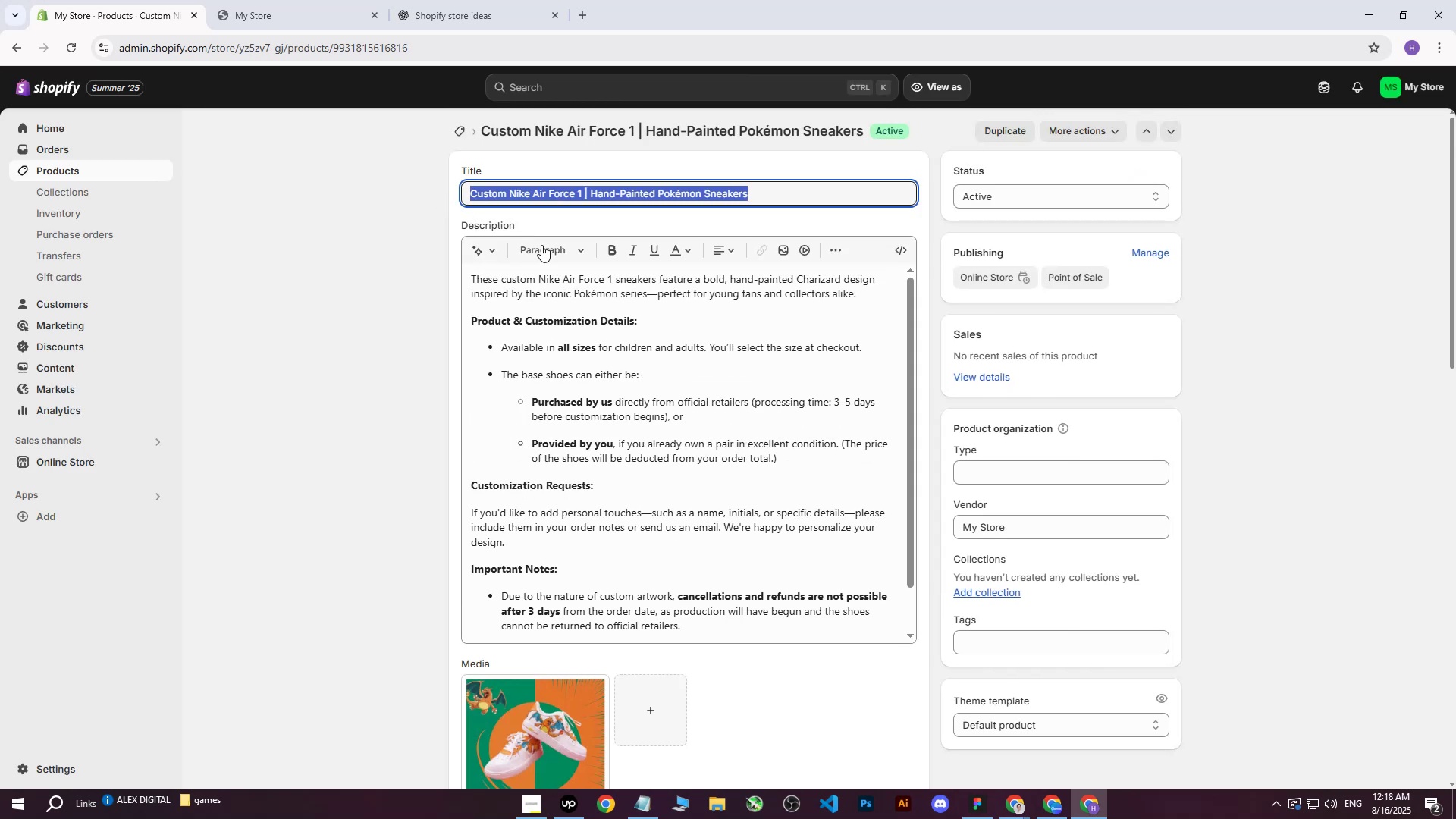 
key(Control+C)
 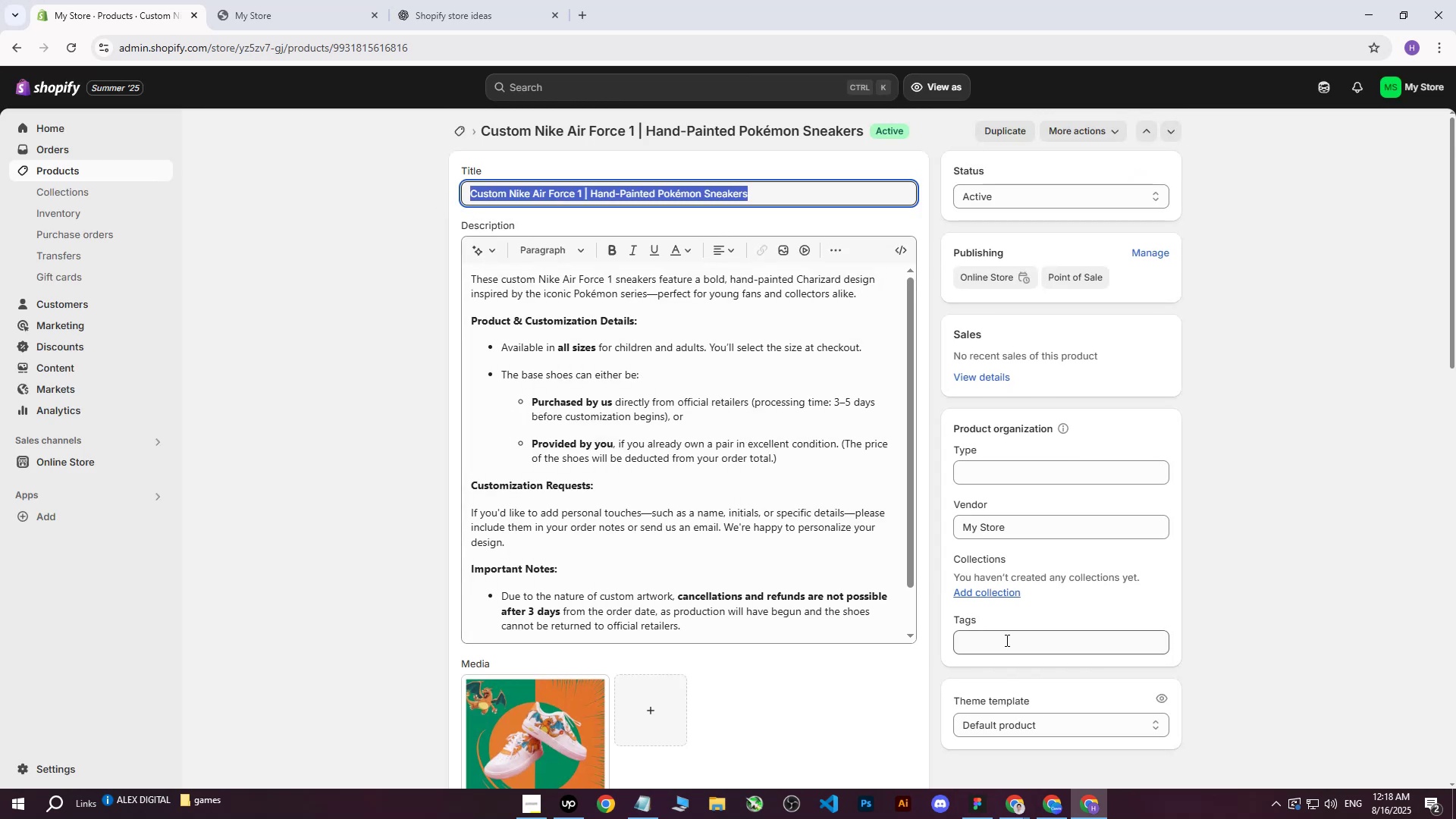 
left_click([1004, 645])
 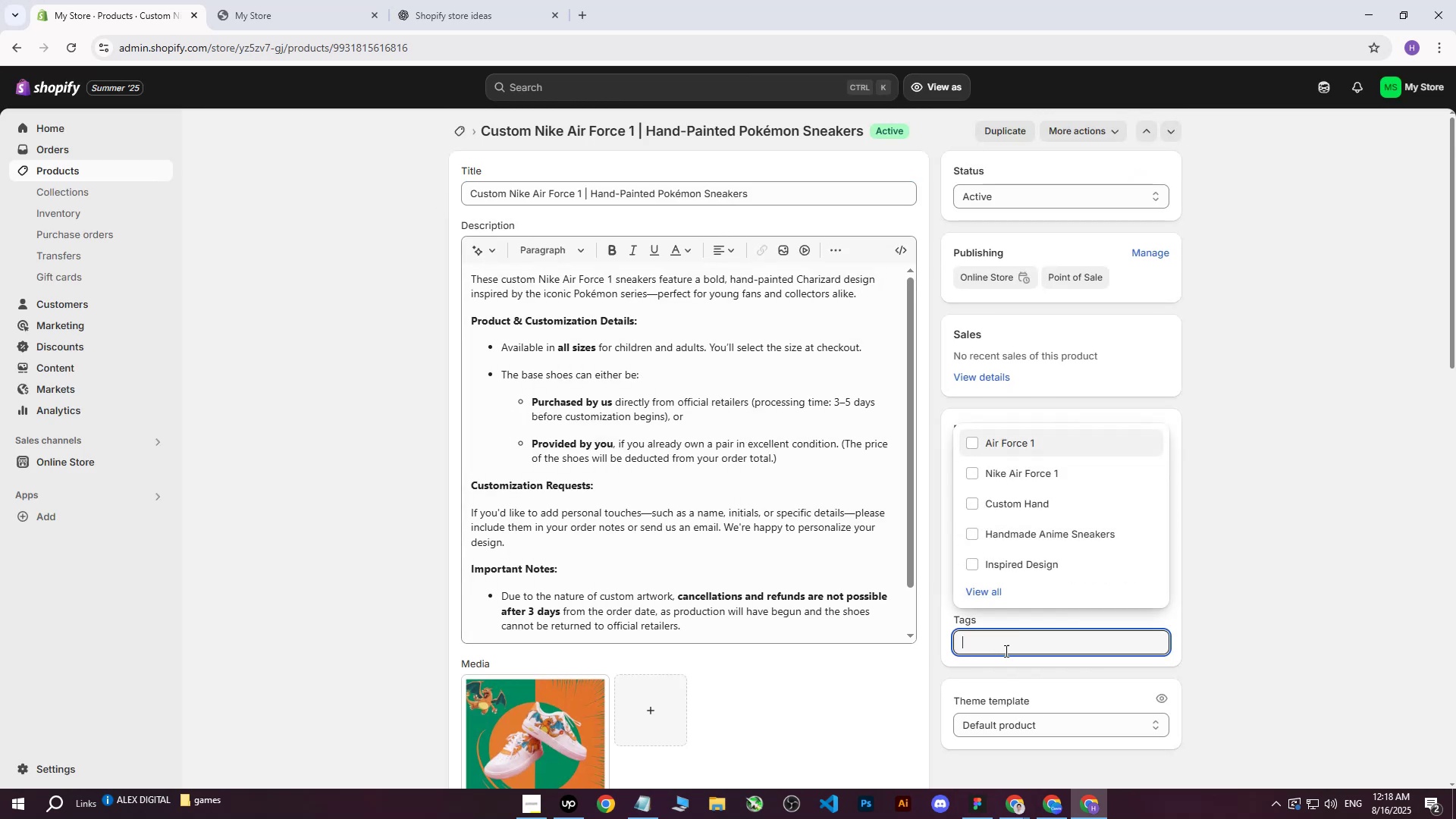 
key(Control+ControlLeft)
 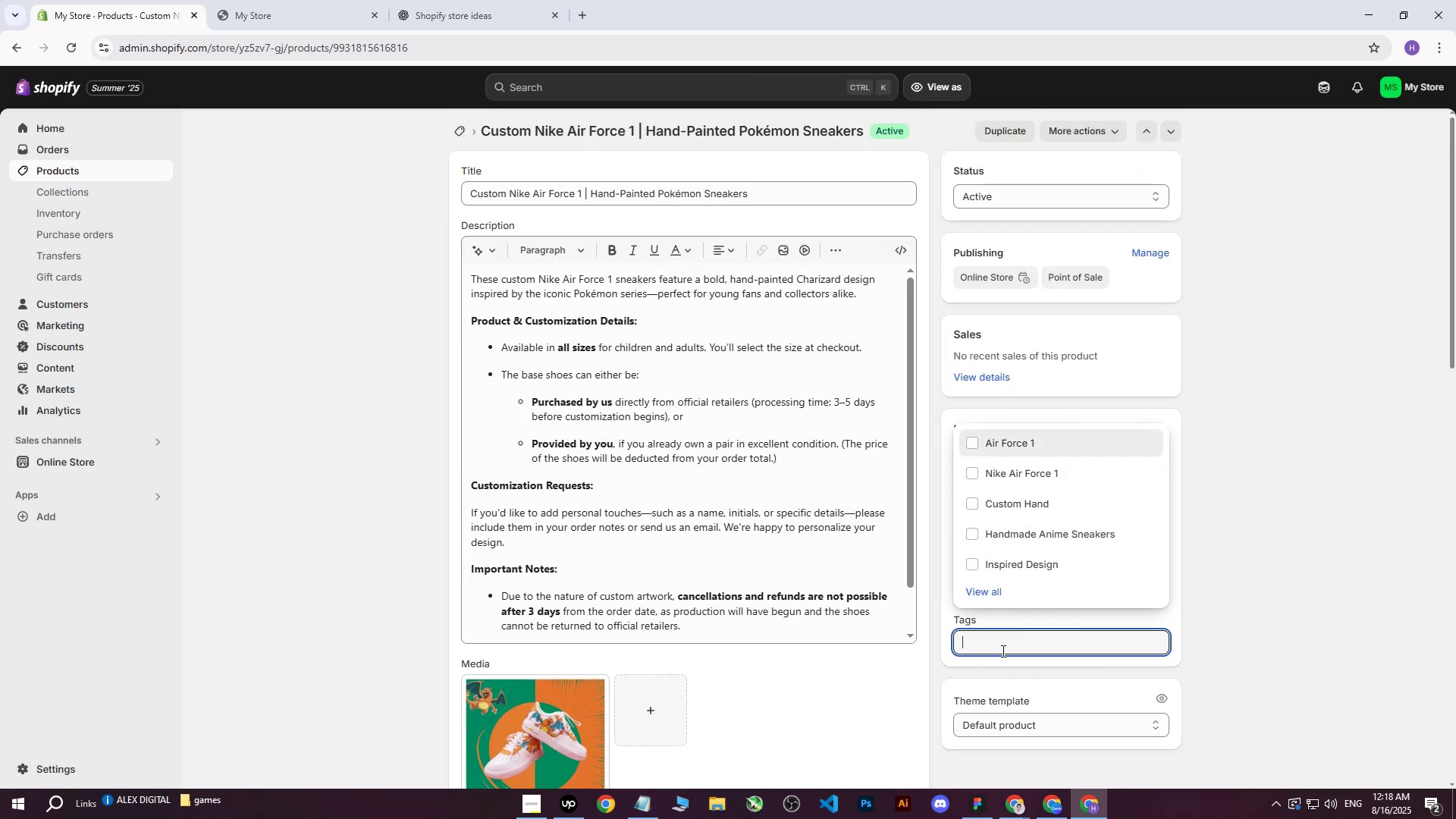 
key(Control+V)
 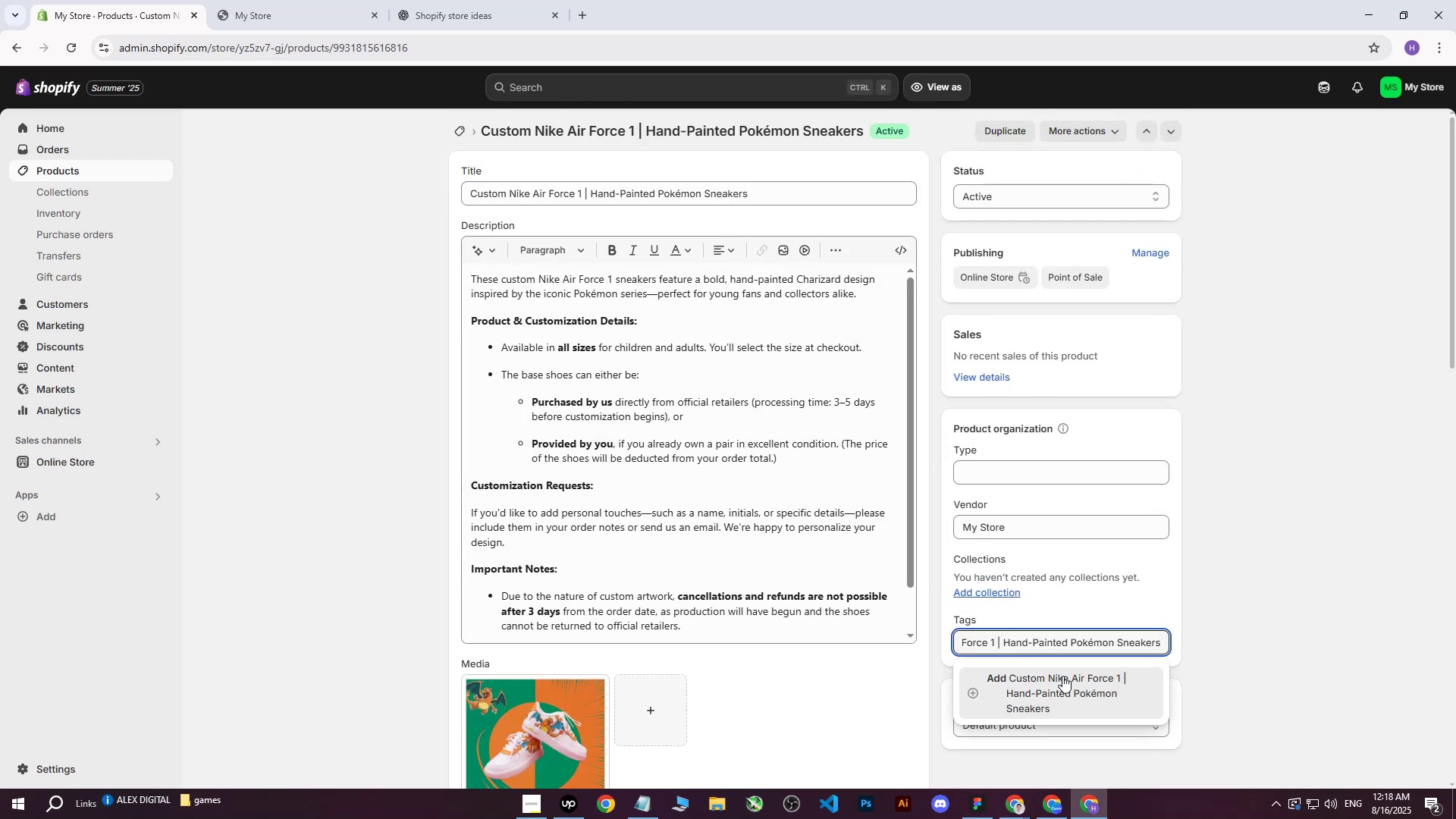 
left_click([1063, 681])
 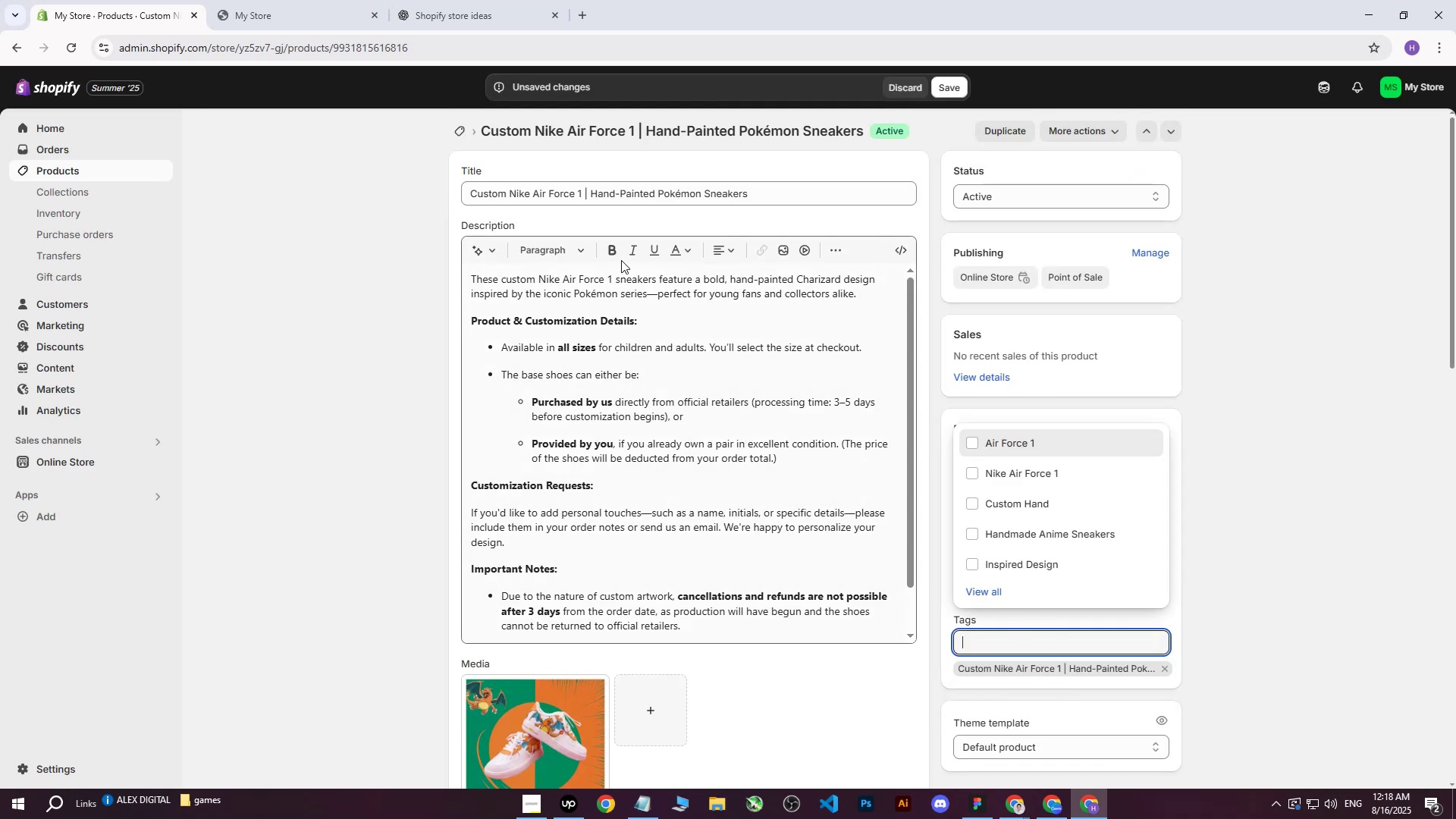 
left_click([572, 202])
 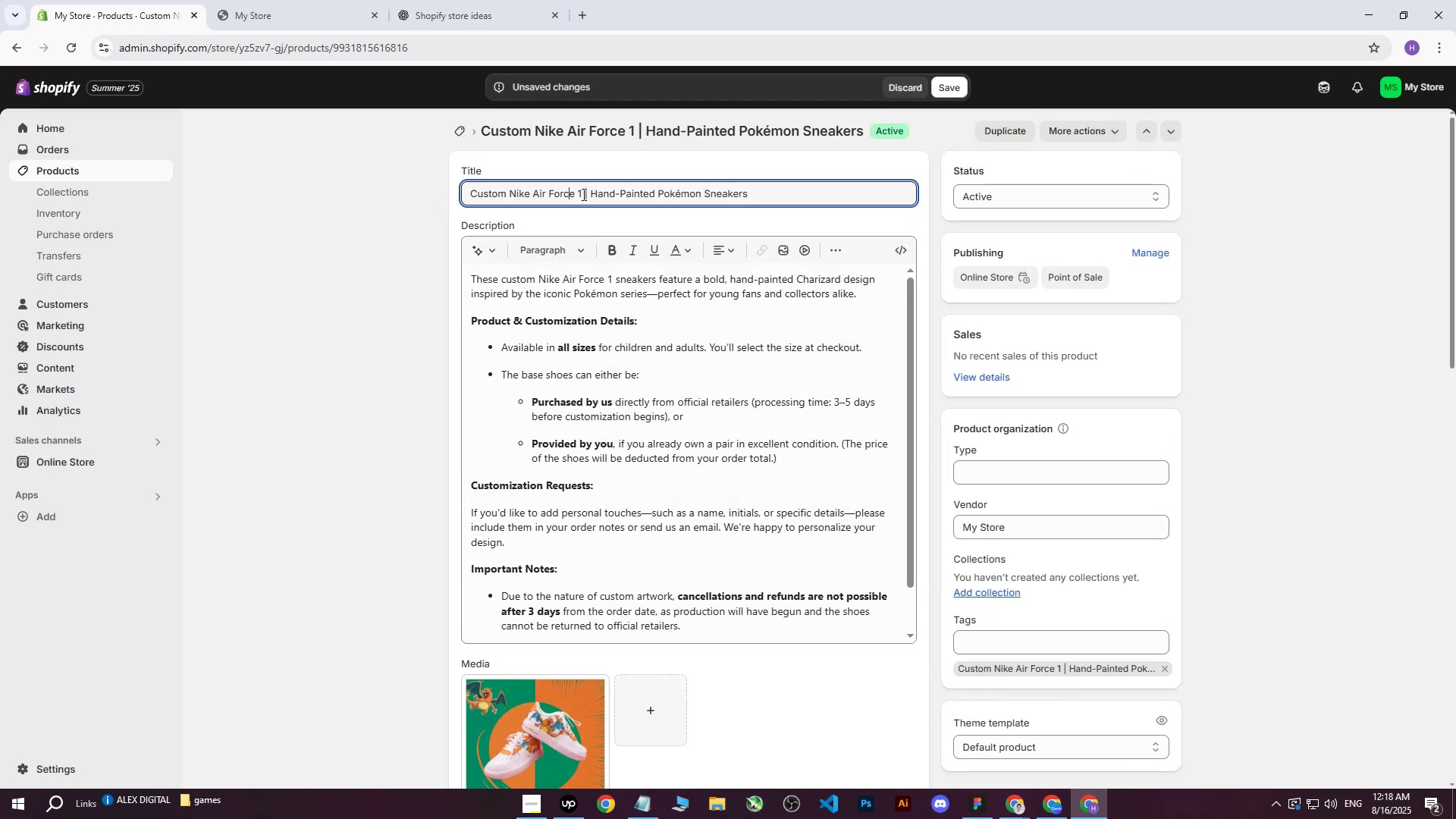 
left_click_drag(start_coordinate=[582, 194], to_coordinate=[469, 190])
 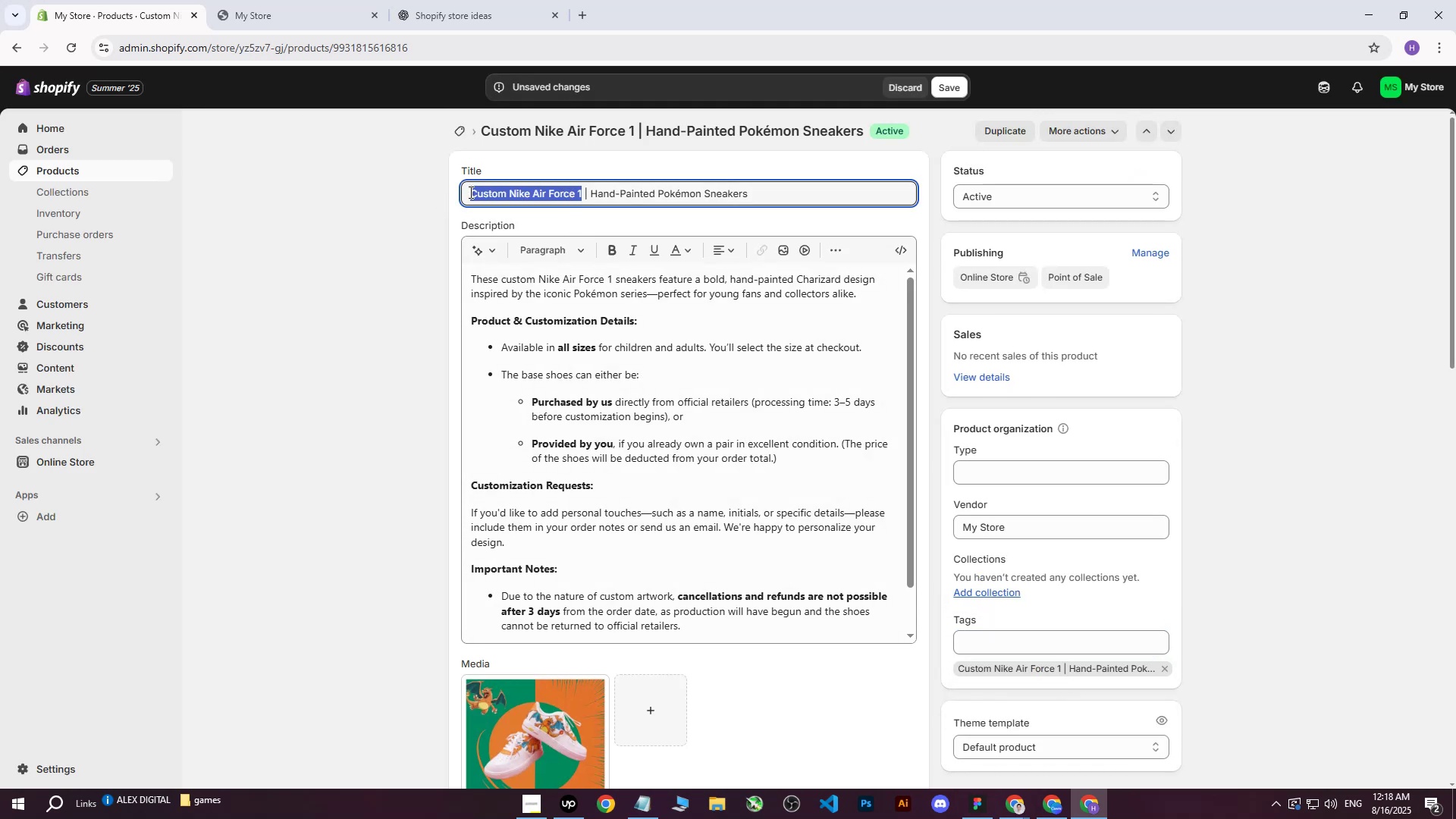 
key(Control+ControlLeft)
 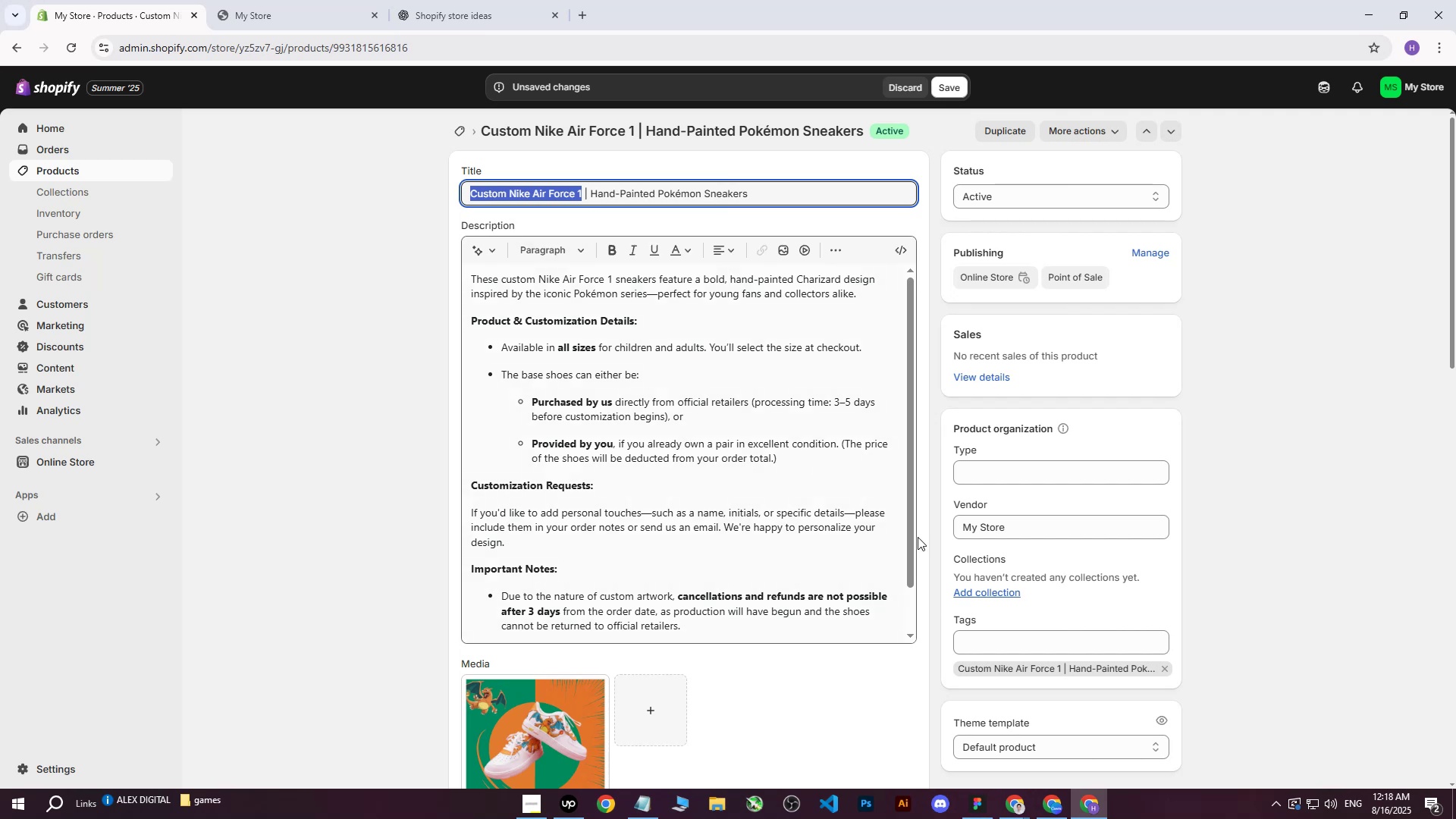 
key(Control+C)
 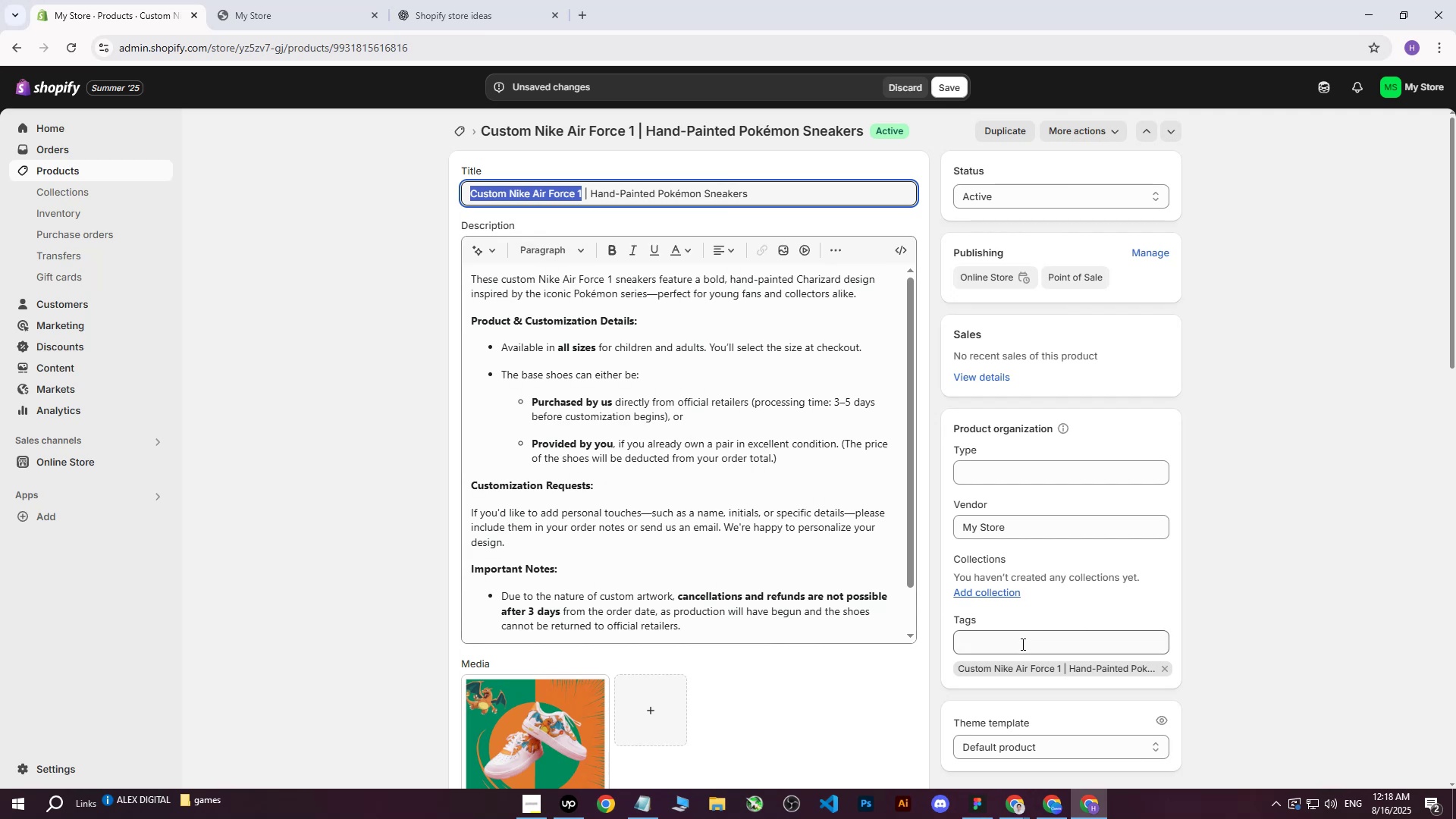 
left_click([1021, 644])
 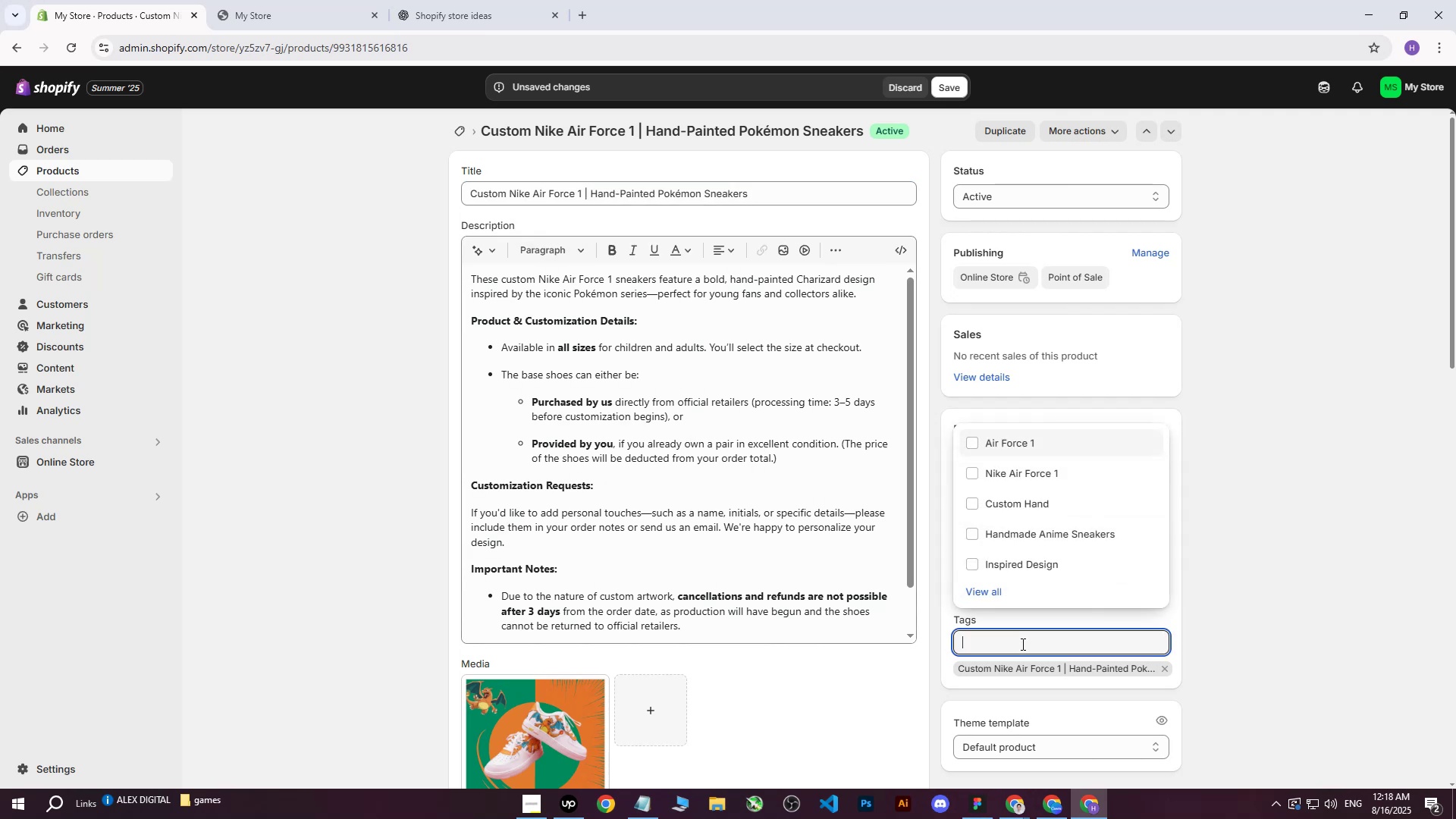 
key(Control+ControlLeft)
 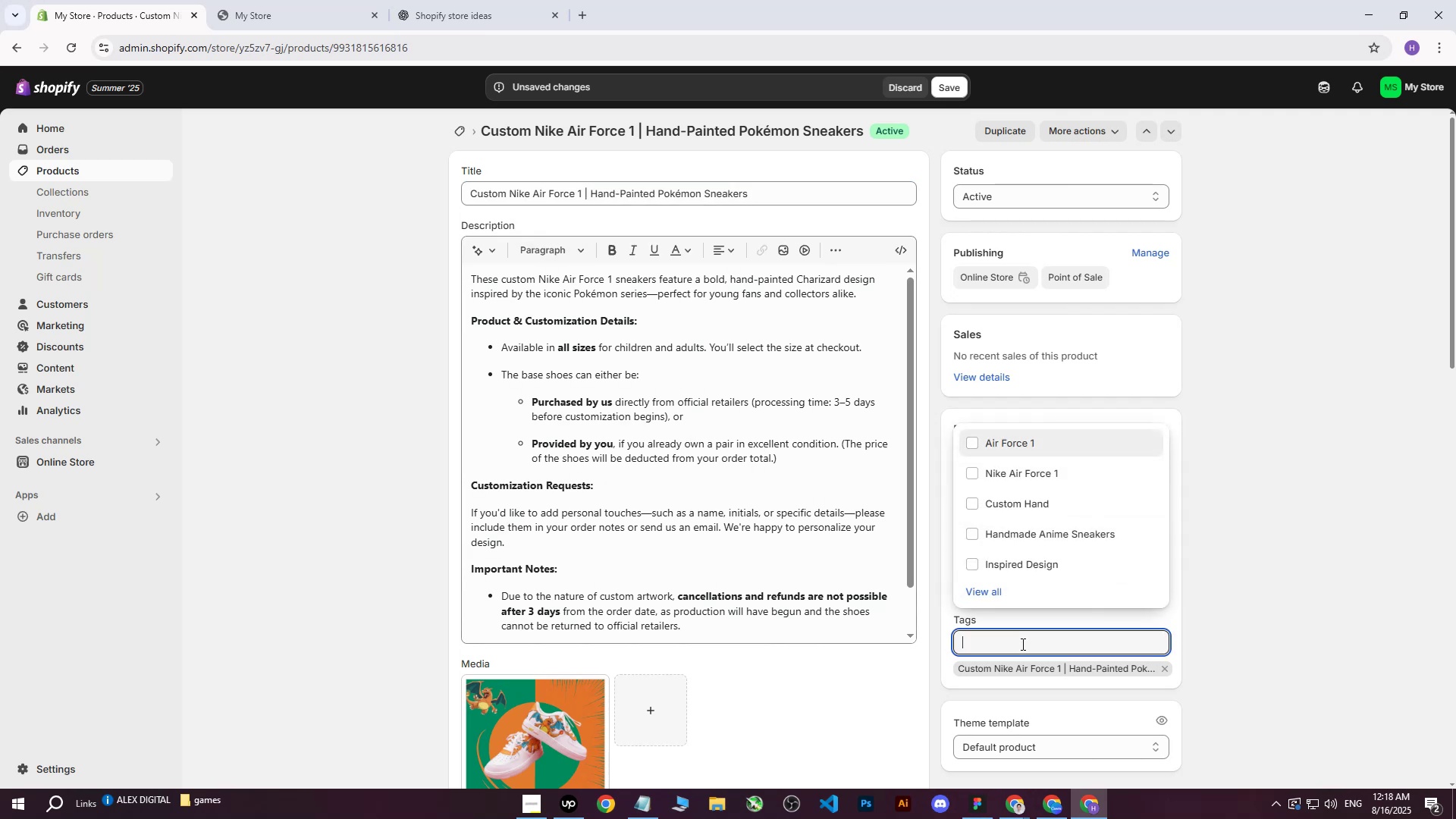 
key(Control+V)
 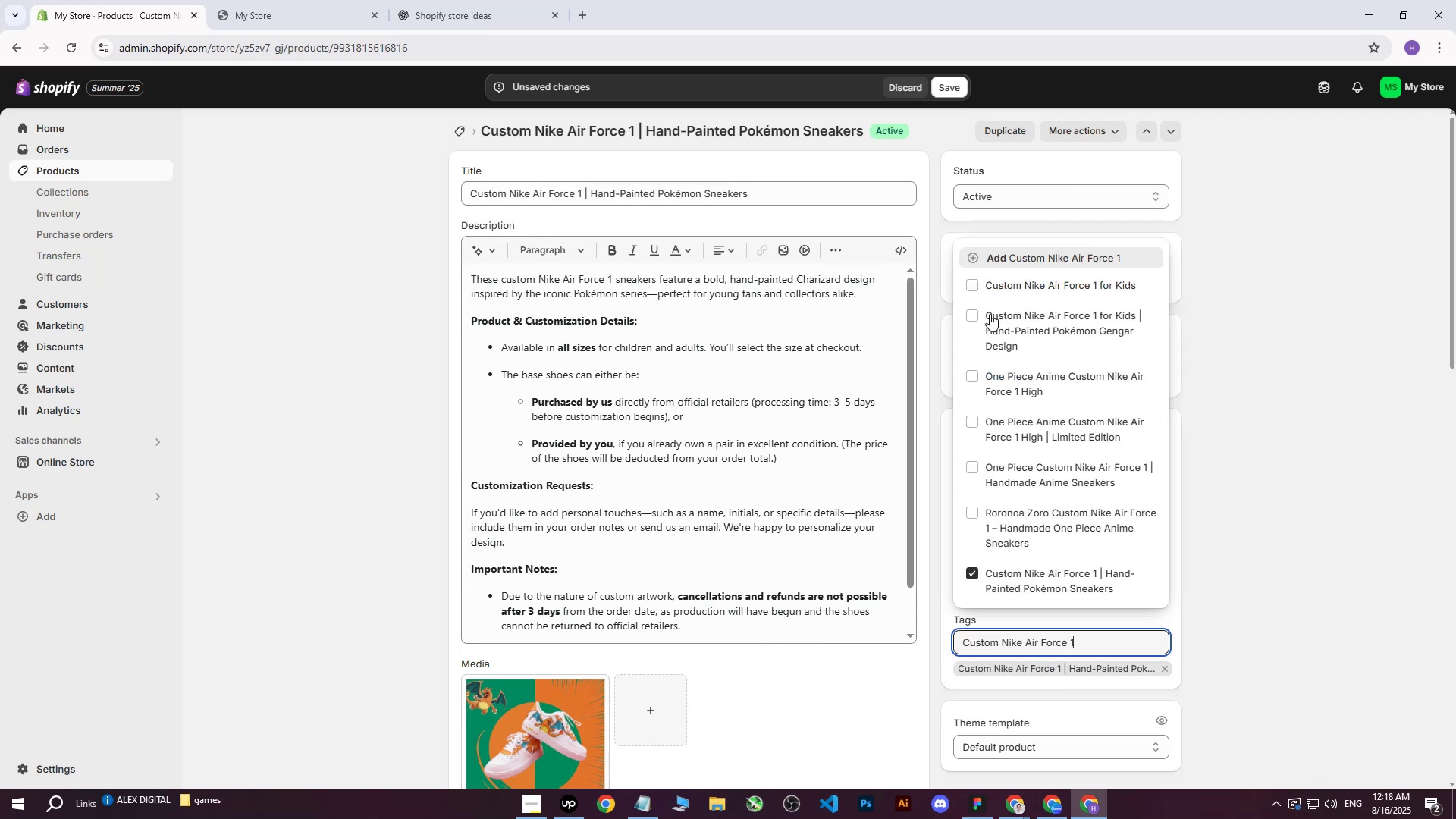 
left_click([1018, 257])
 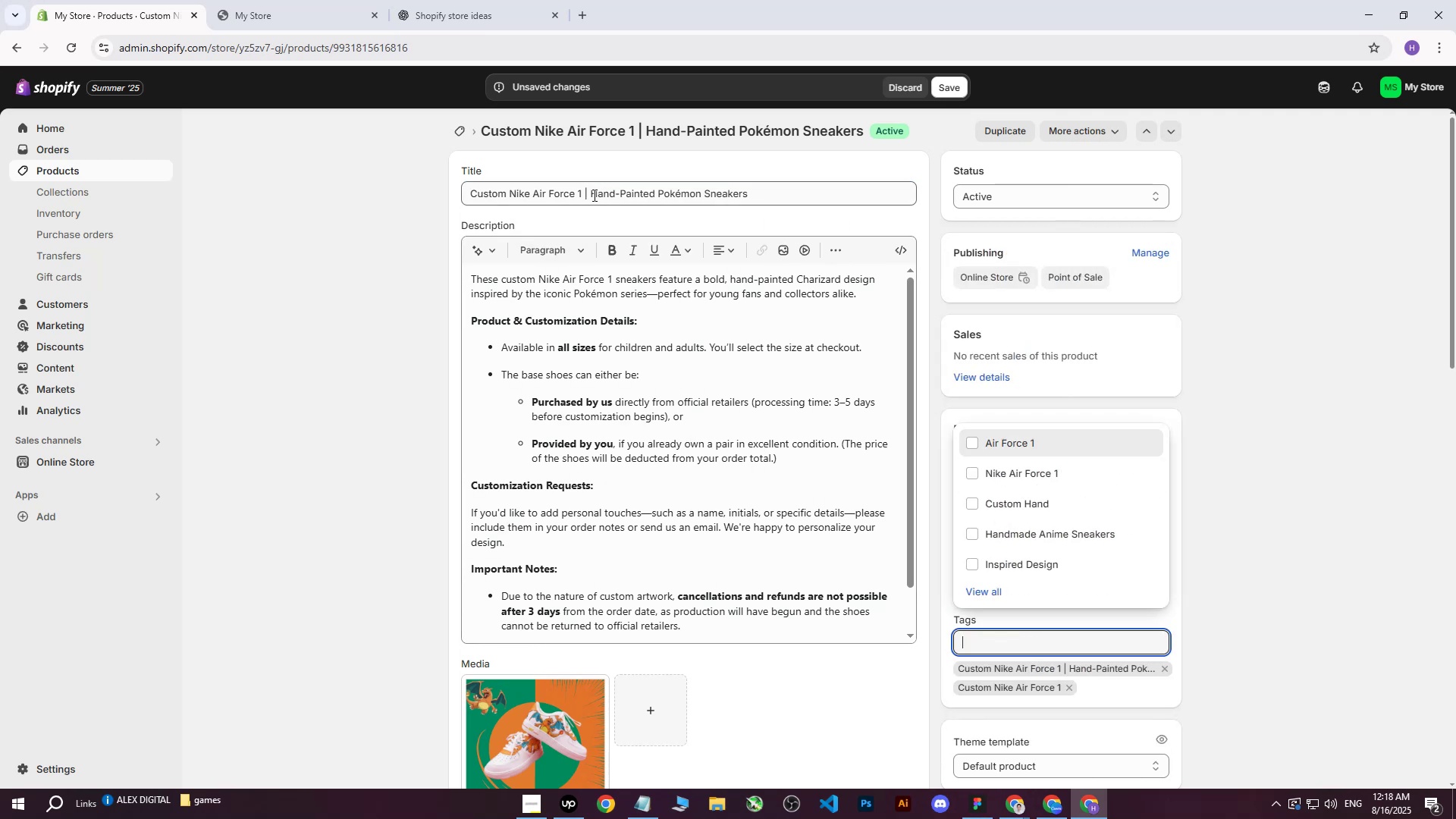 
left_click([593, 195])
 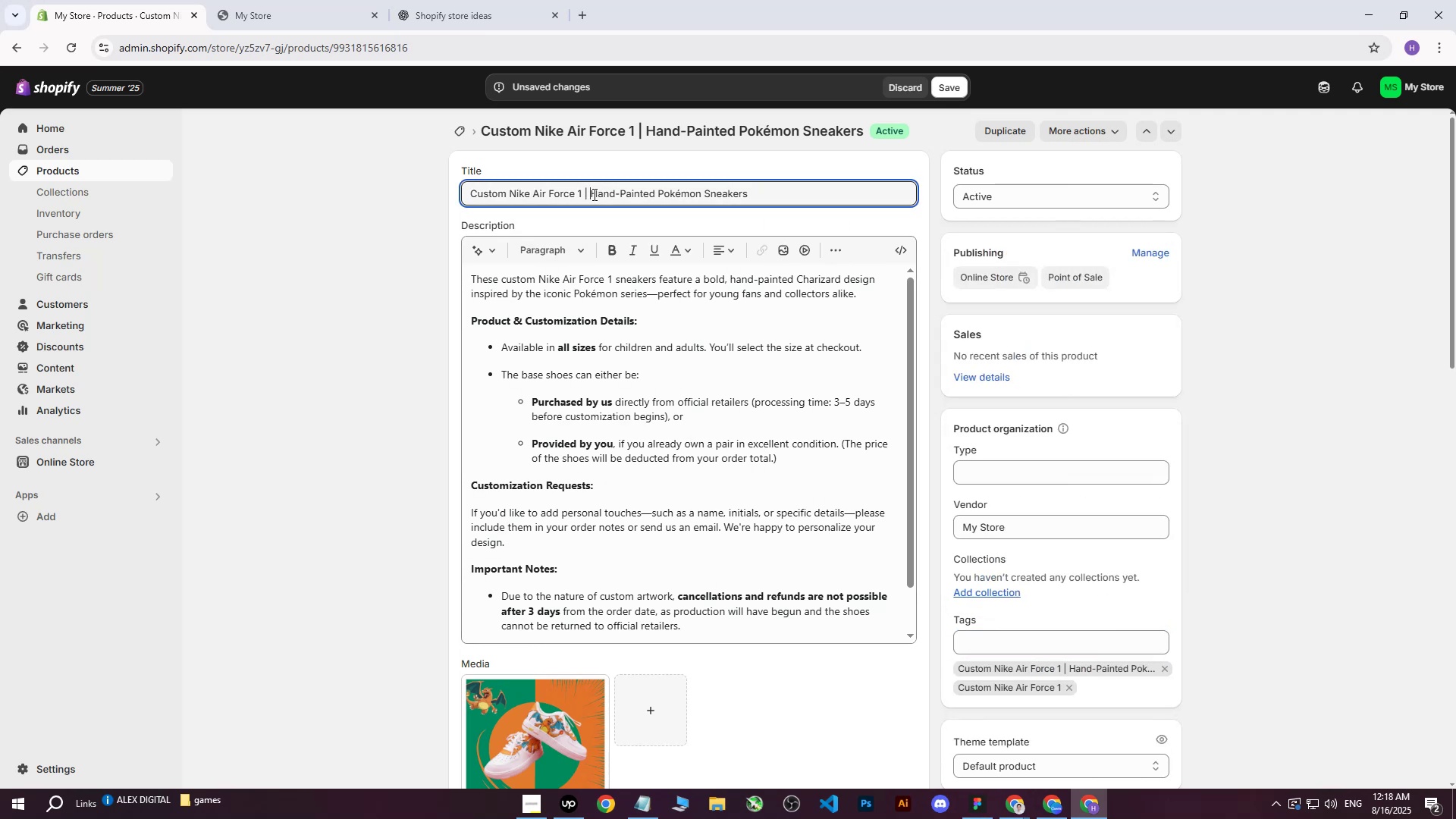 
left_click_drag(start_coordinate=[593, 194], to_coordinate=[755, 199])
 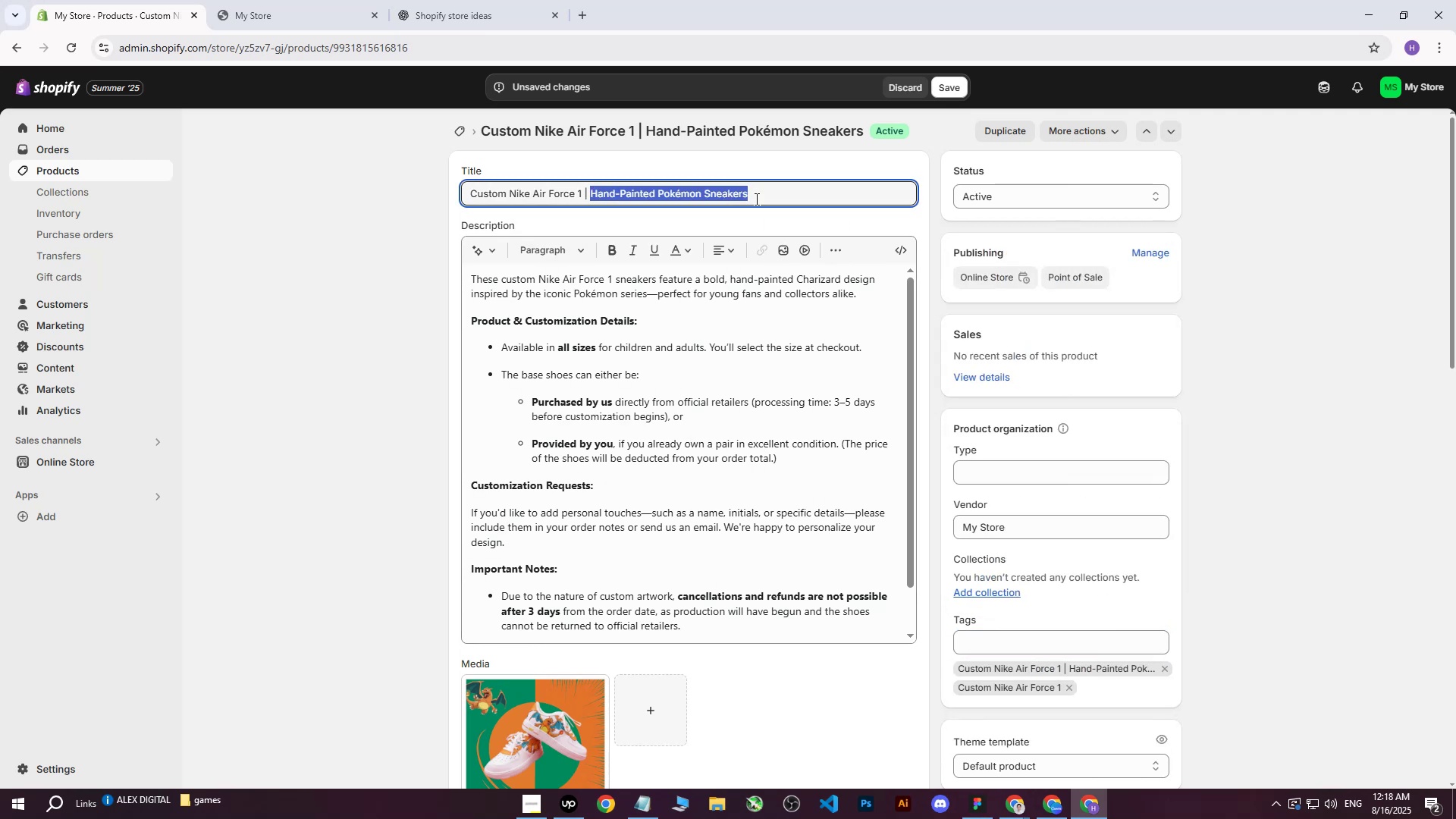 
key(Control+ControlLeft)
 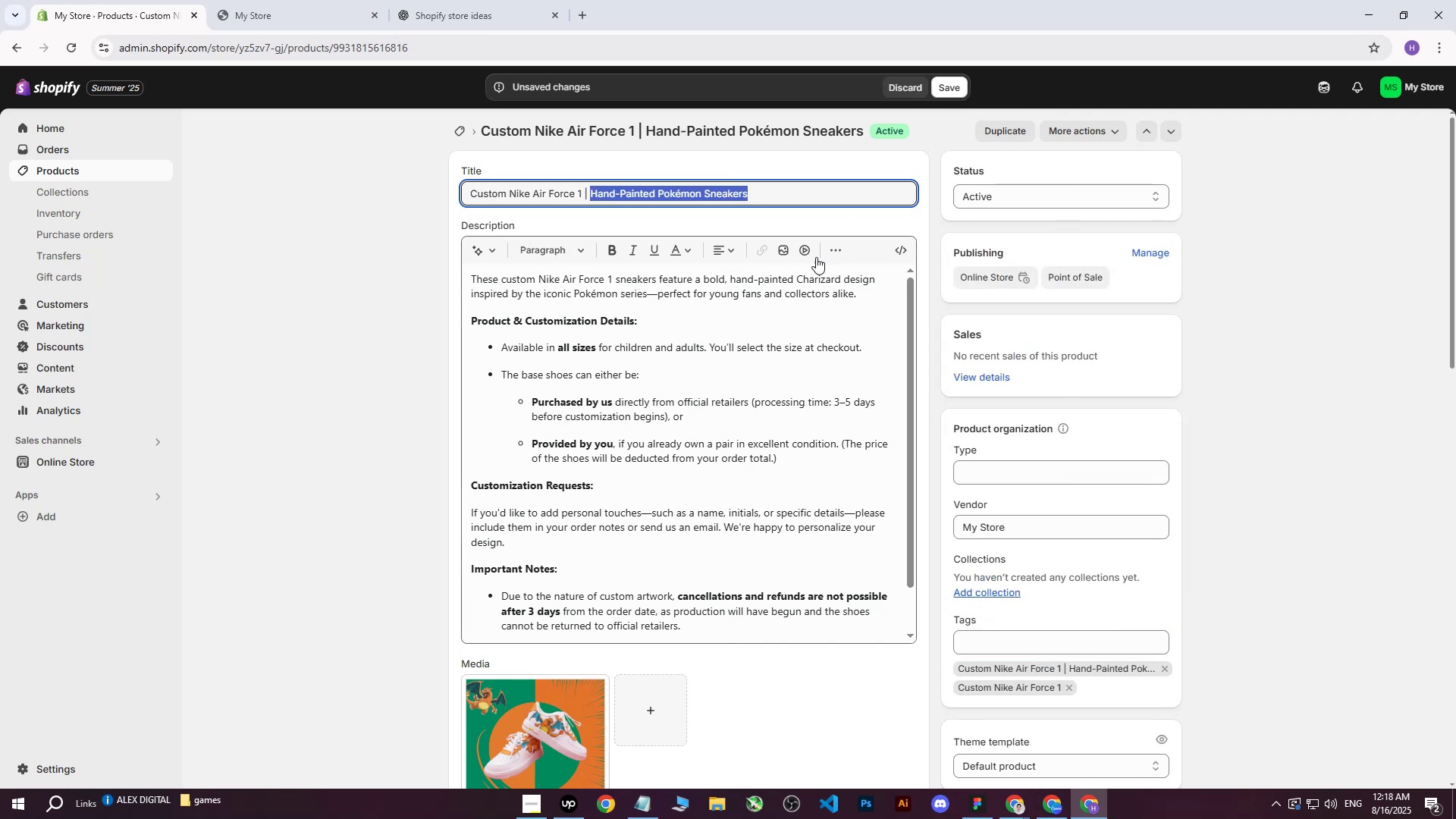 
key(Control+C)
 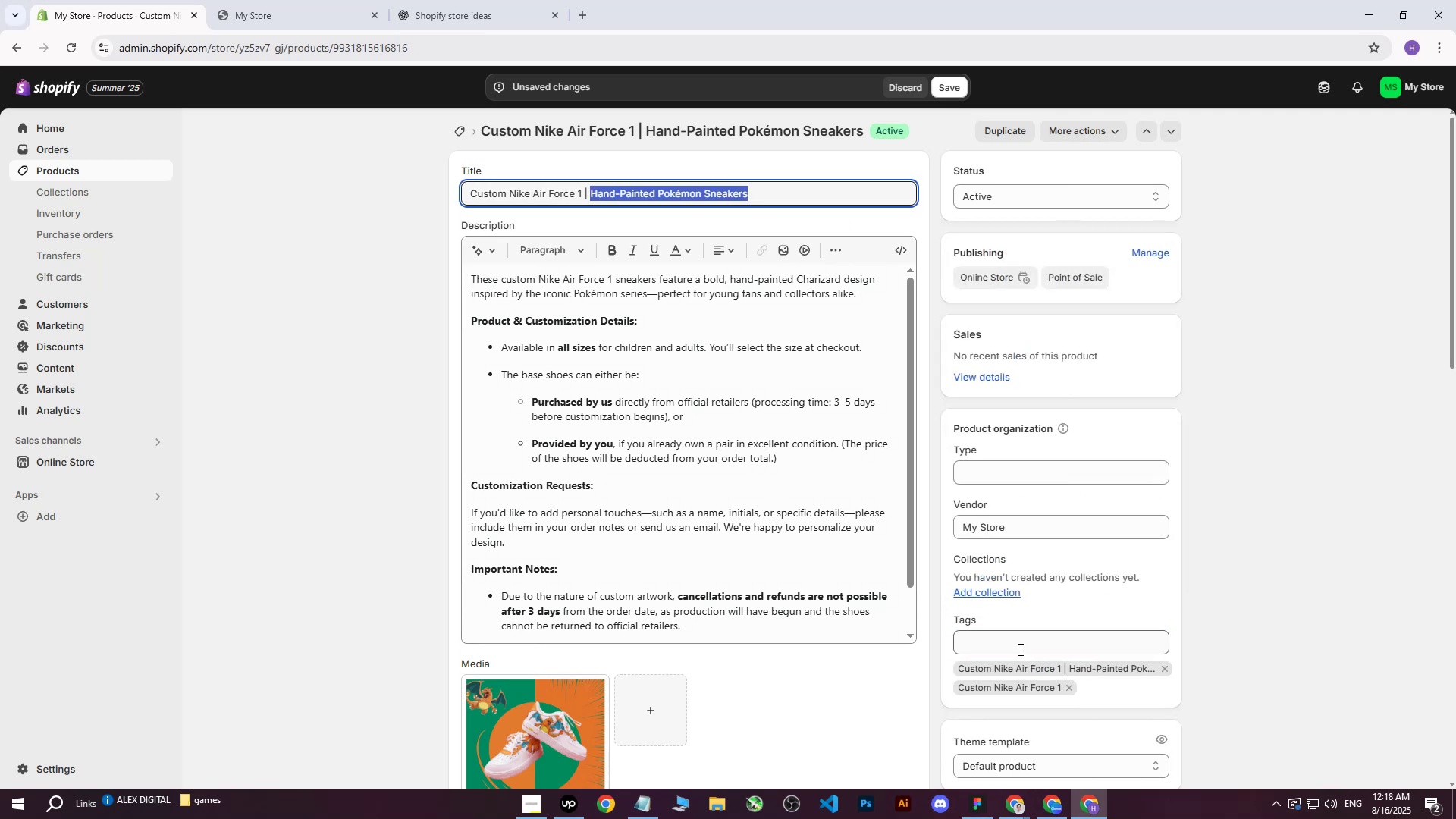 
left_click([1015, 647])
 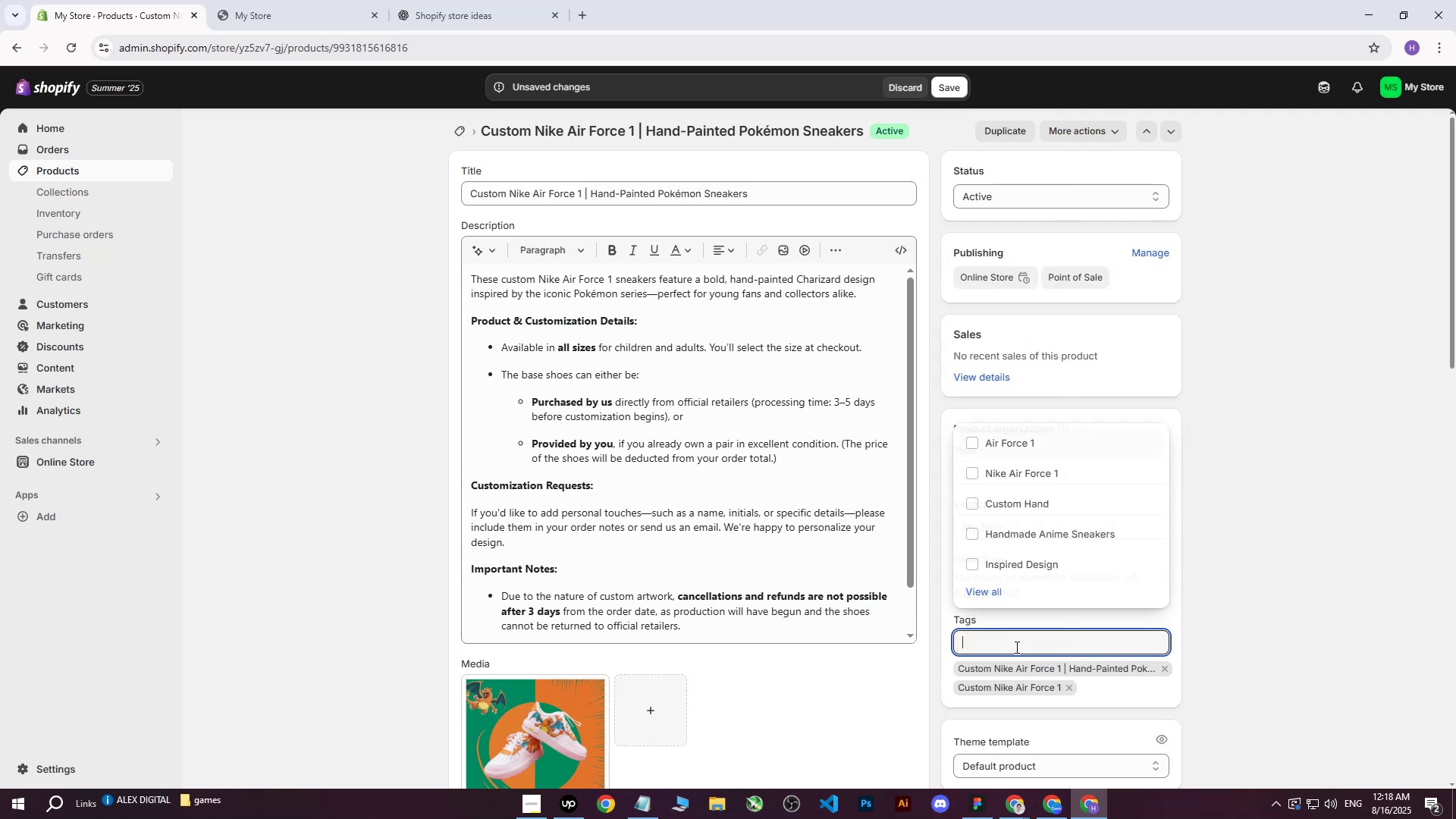 
key(Control+ControlLeft)
 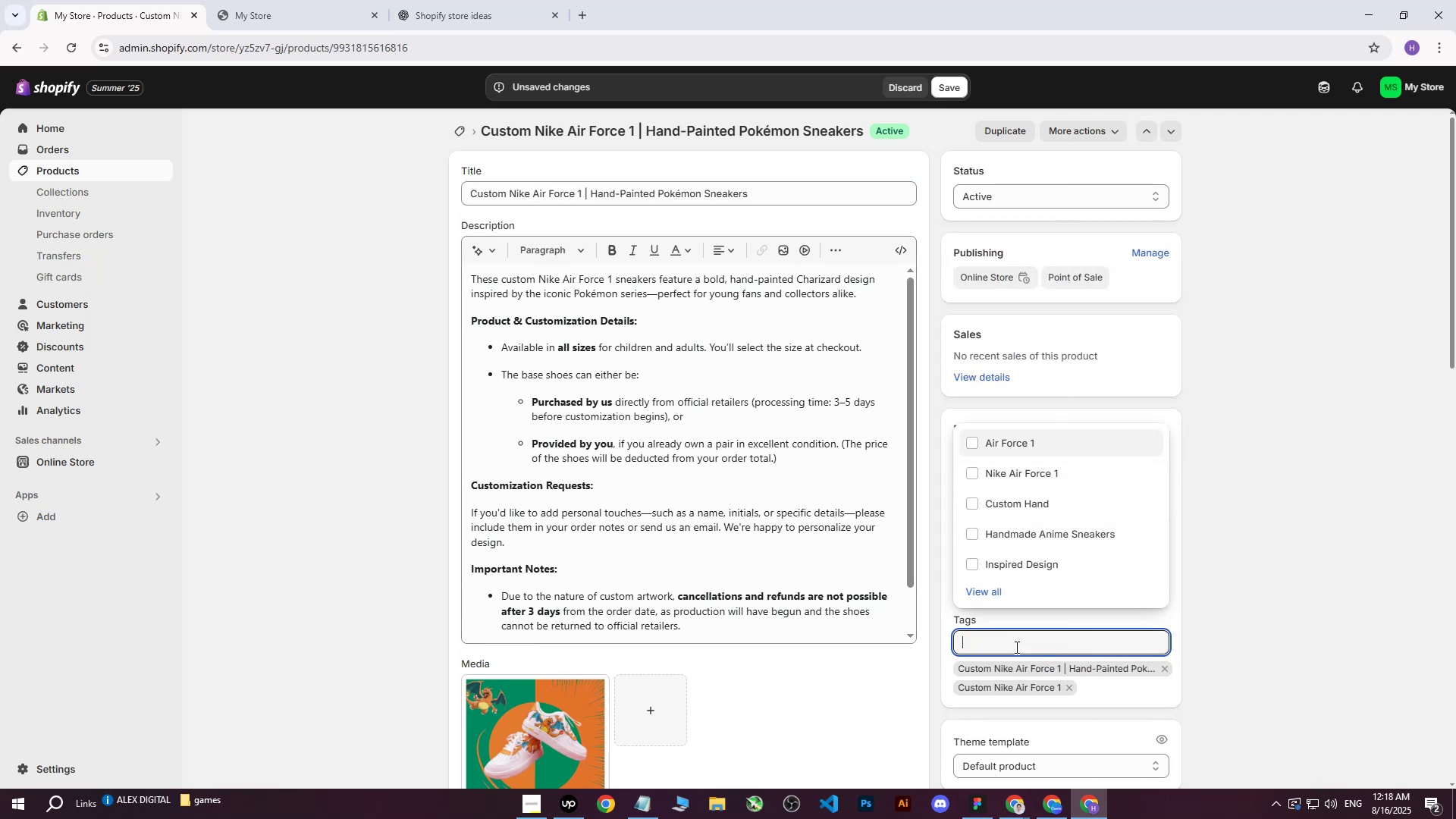 
key(Control+V)
 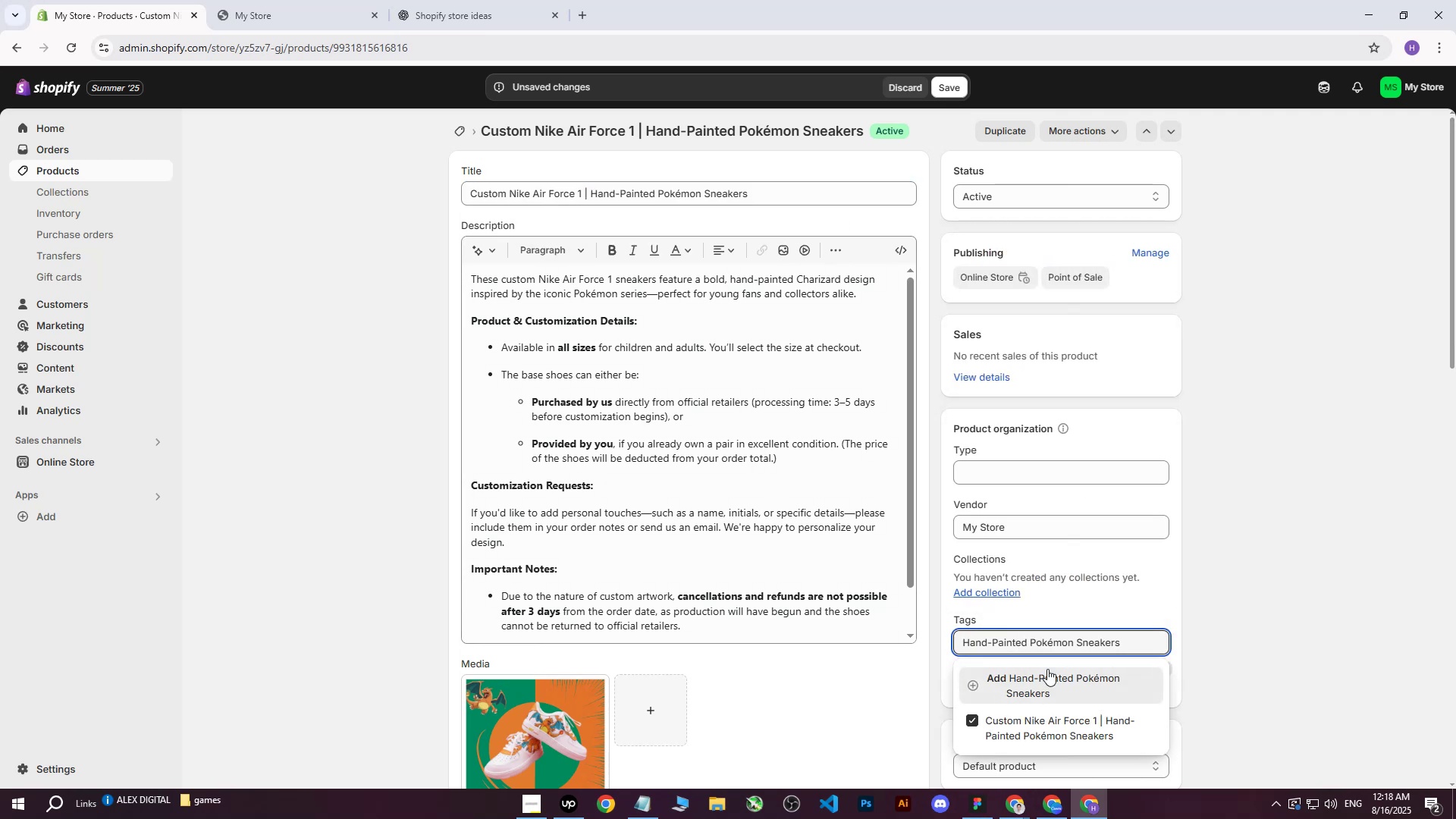 
left_click([1043, 683])
 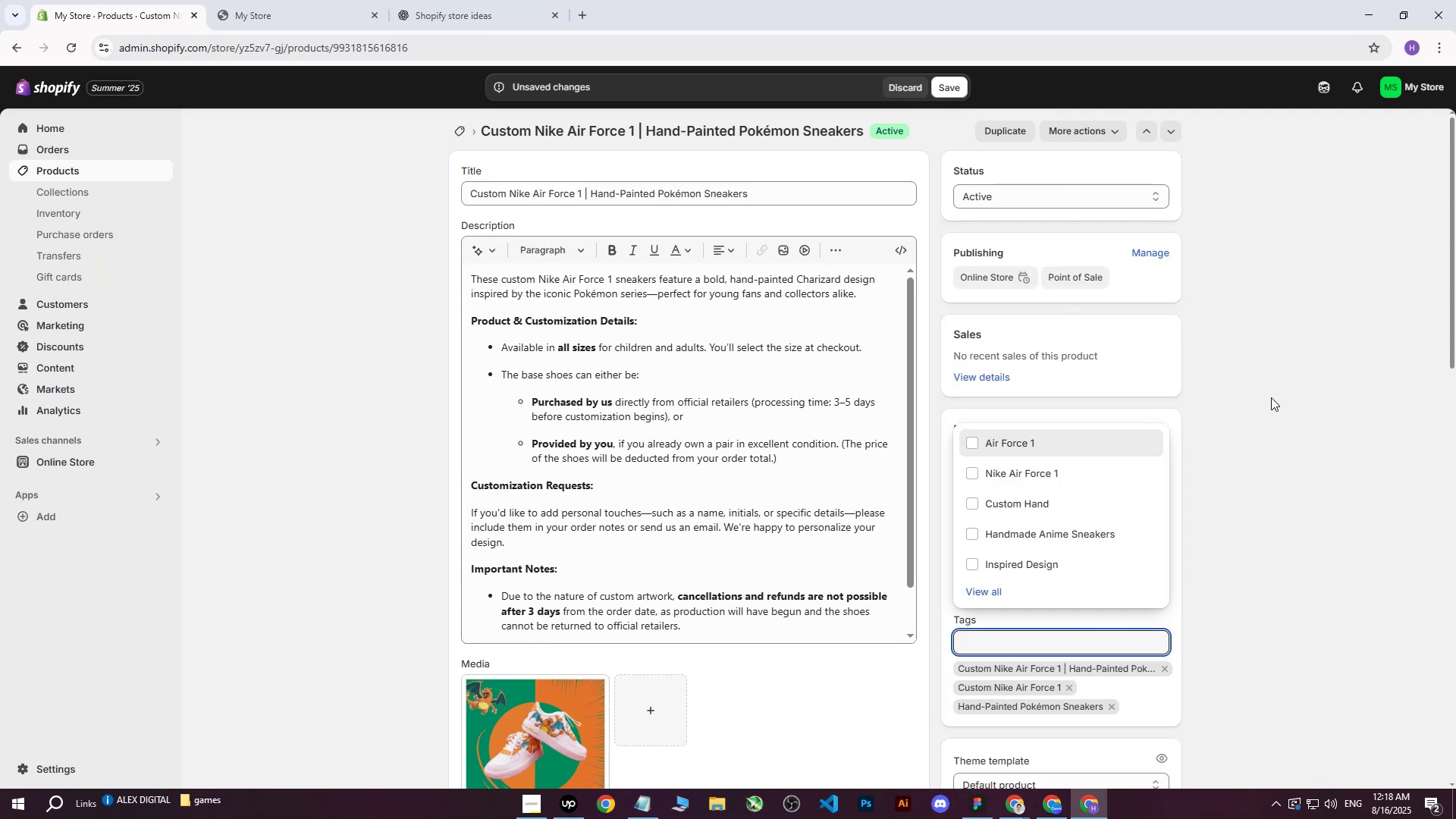 
left_click([1271, 397])
 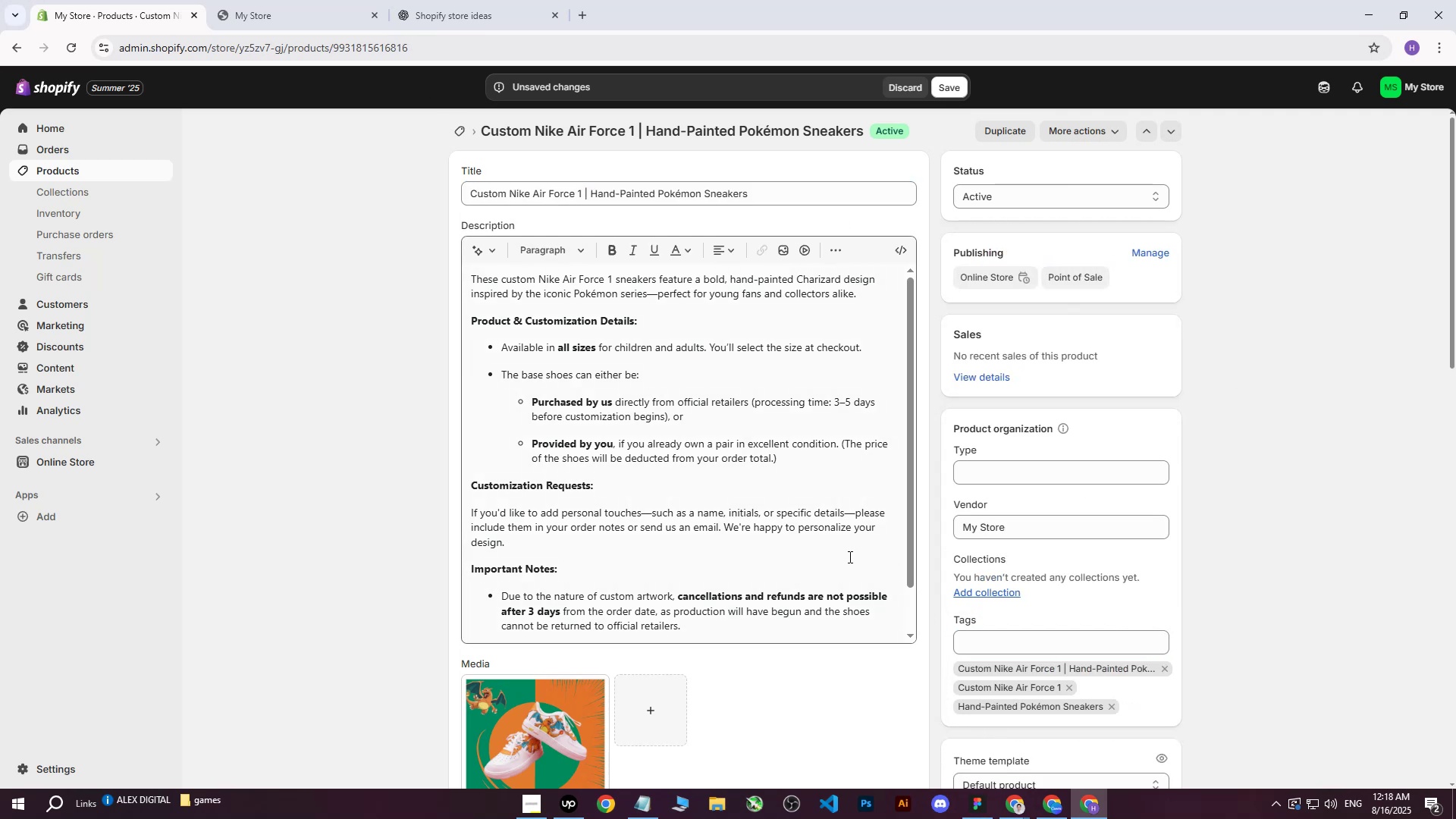 
left_click([529, 806])
 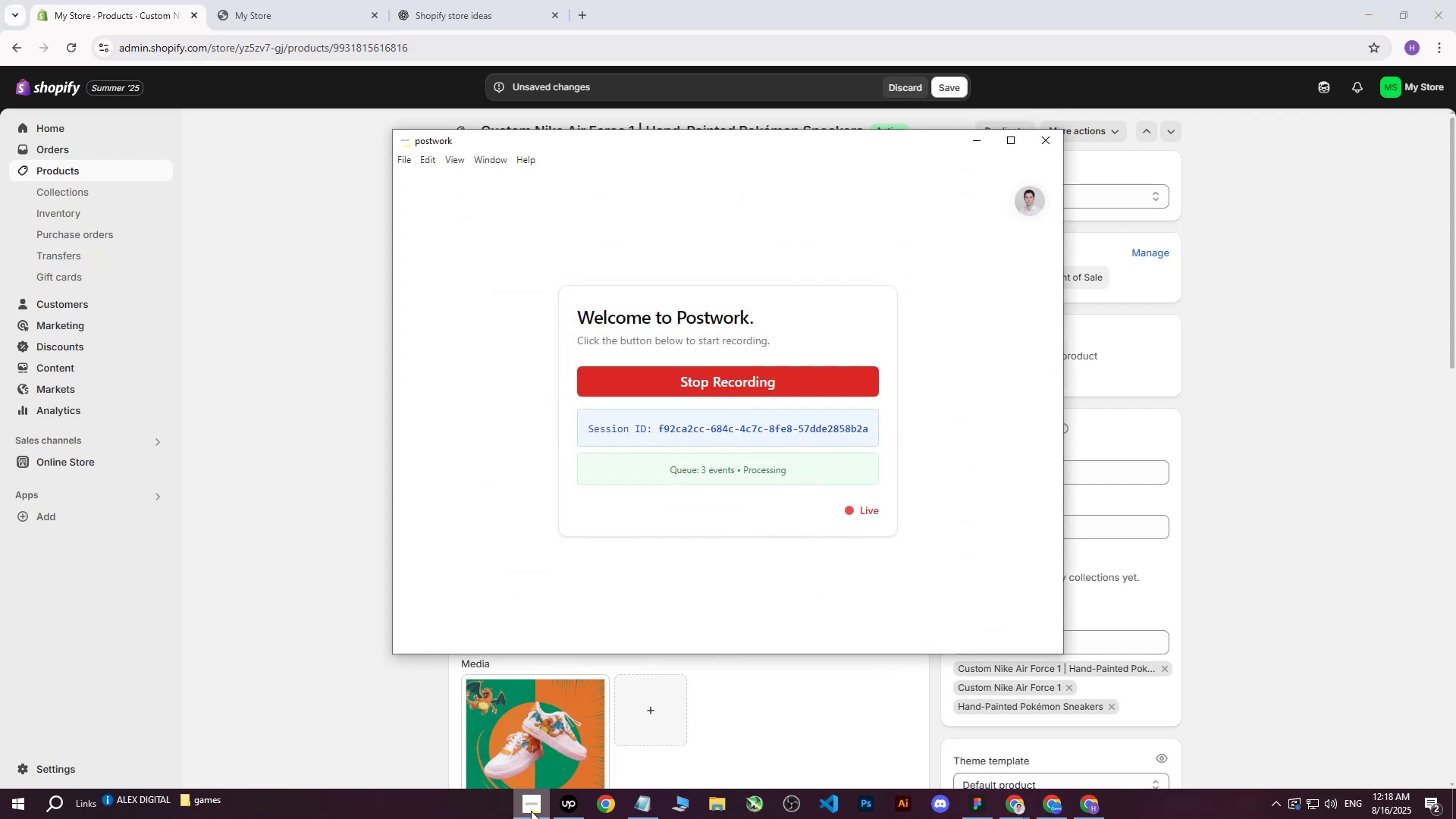 
left_click([531, 811])
 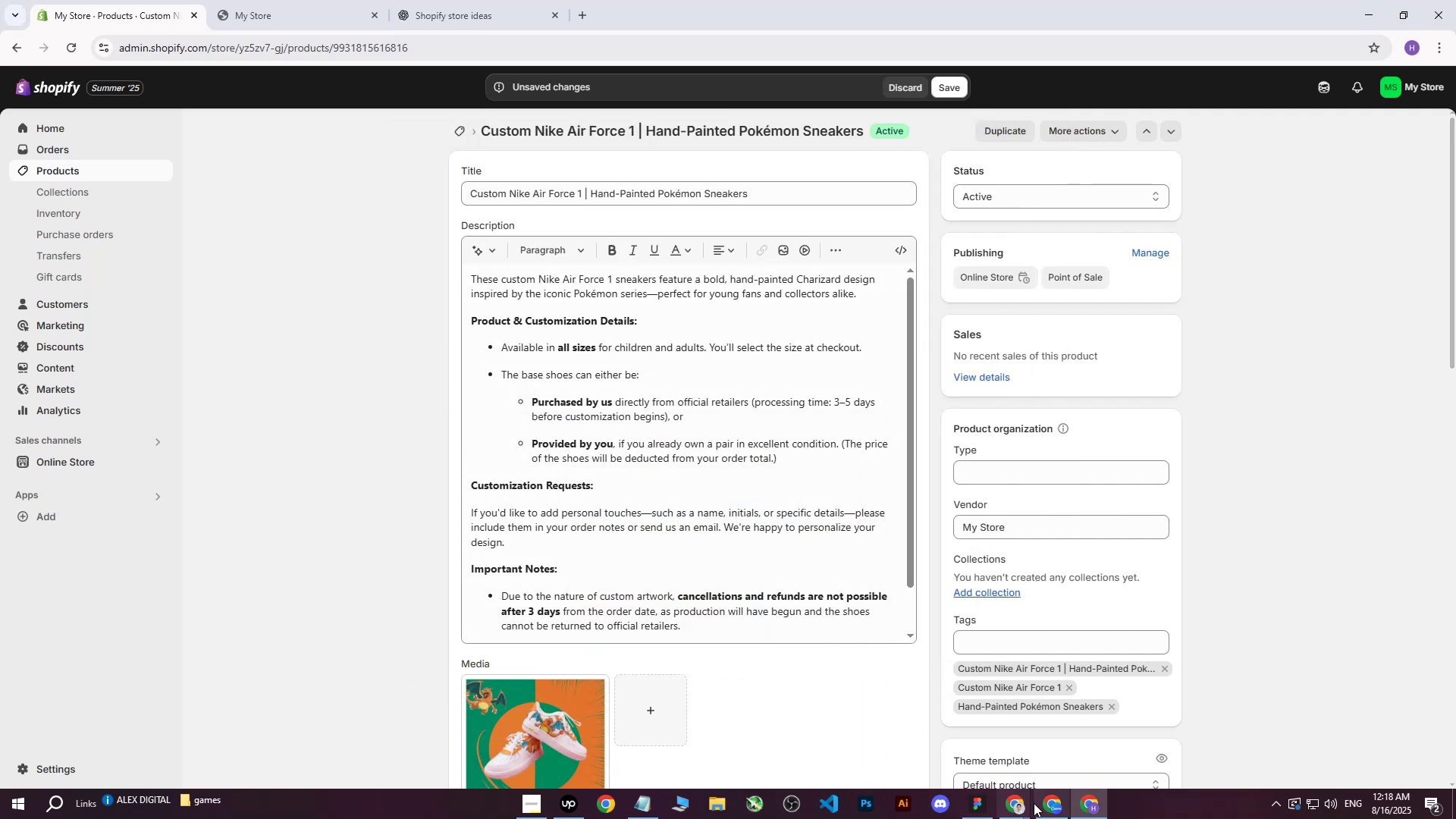 
left_click([1018, 814])
 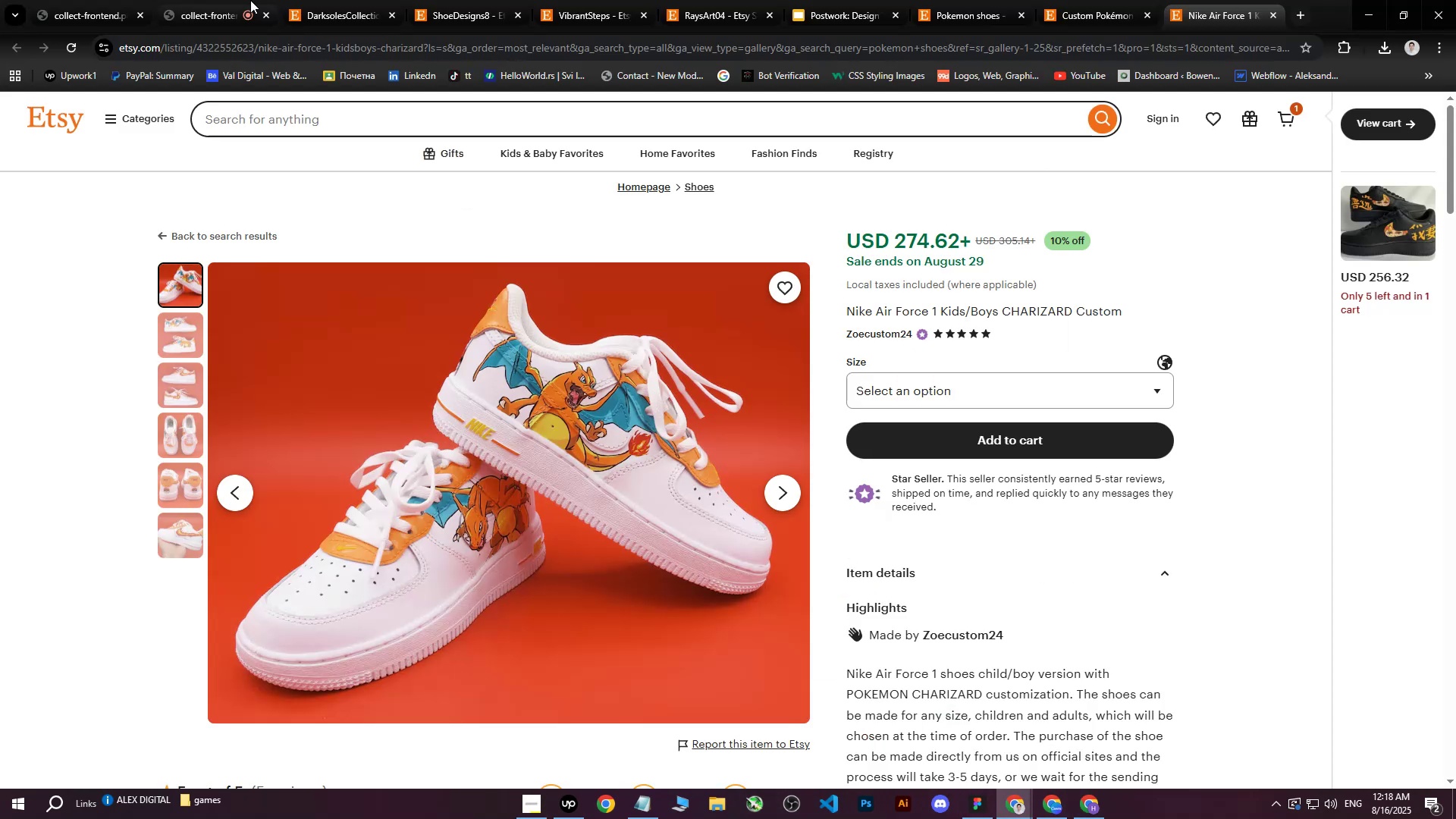 
left_click([230, 0])
 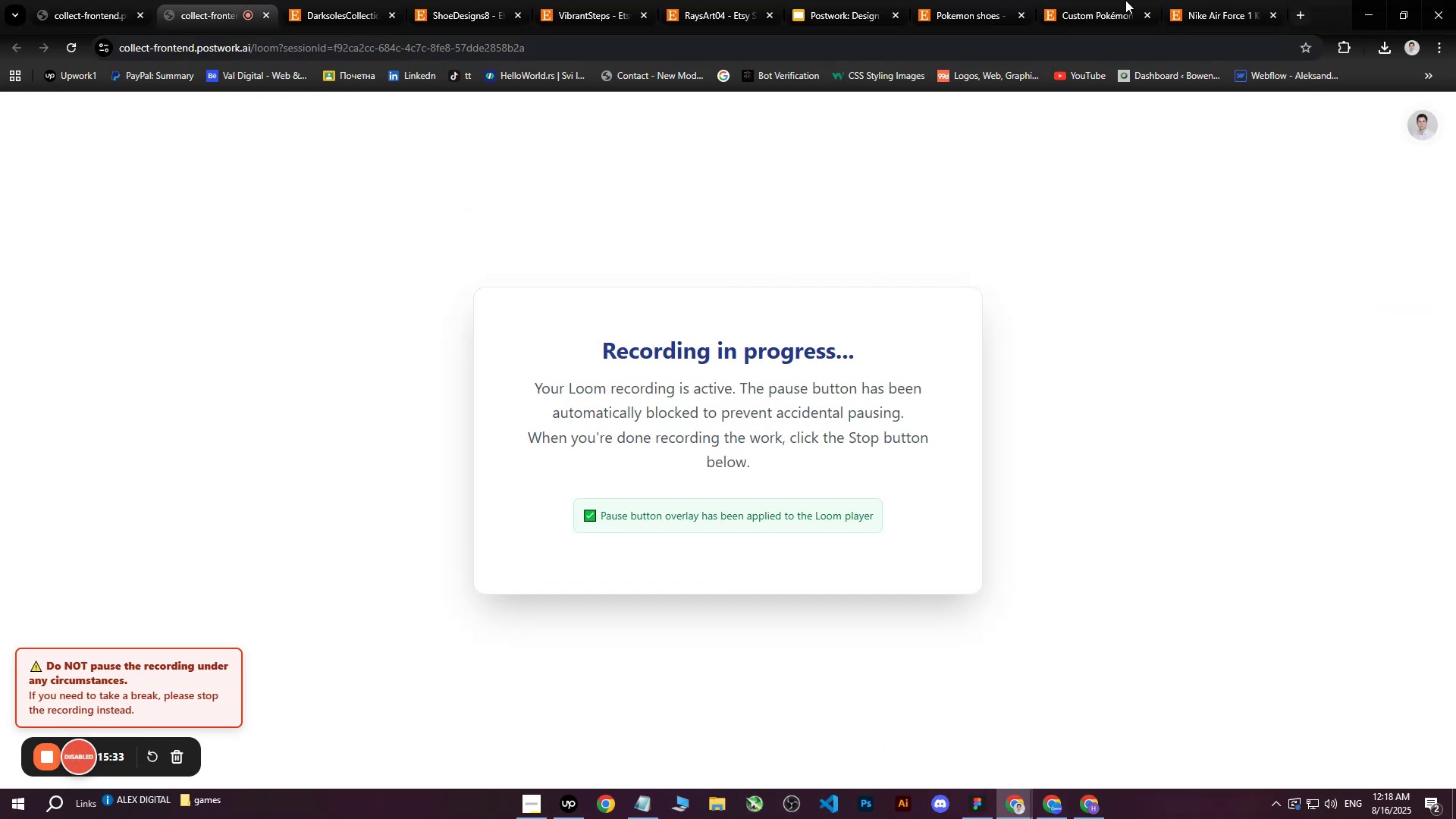 
left_click([1211, 0])
 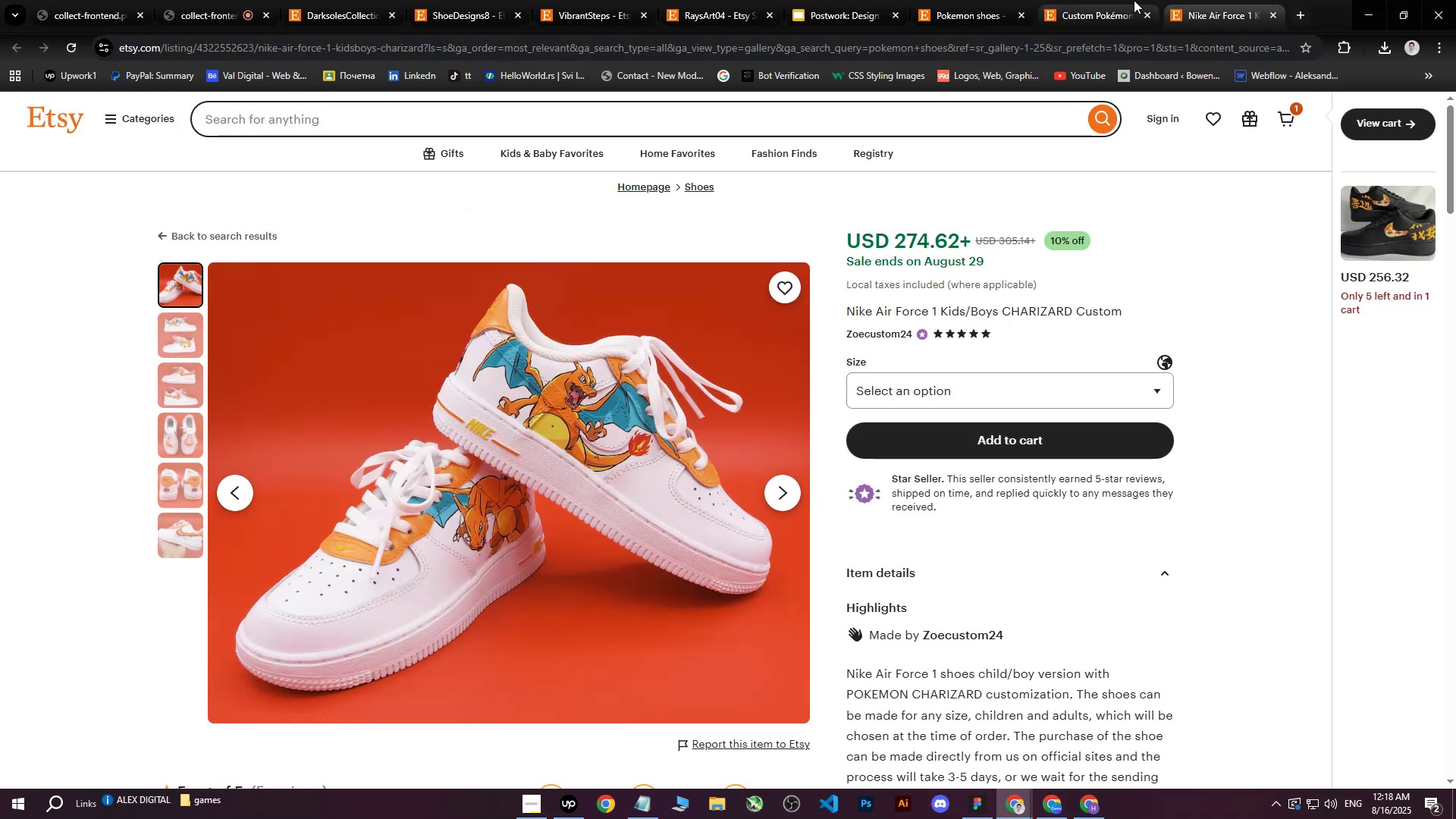 
left_click([1134, 0])
 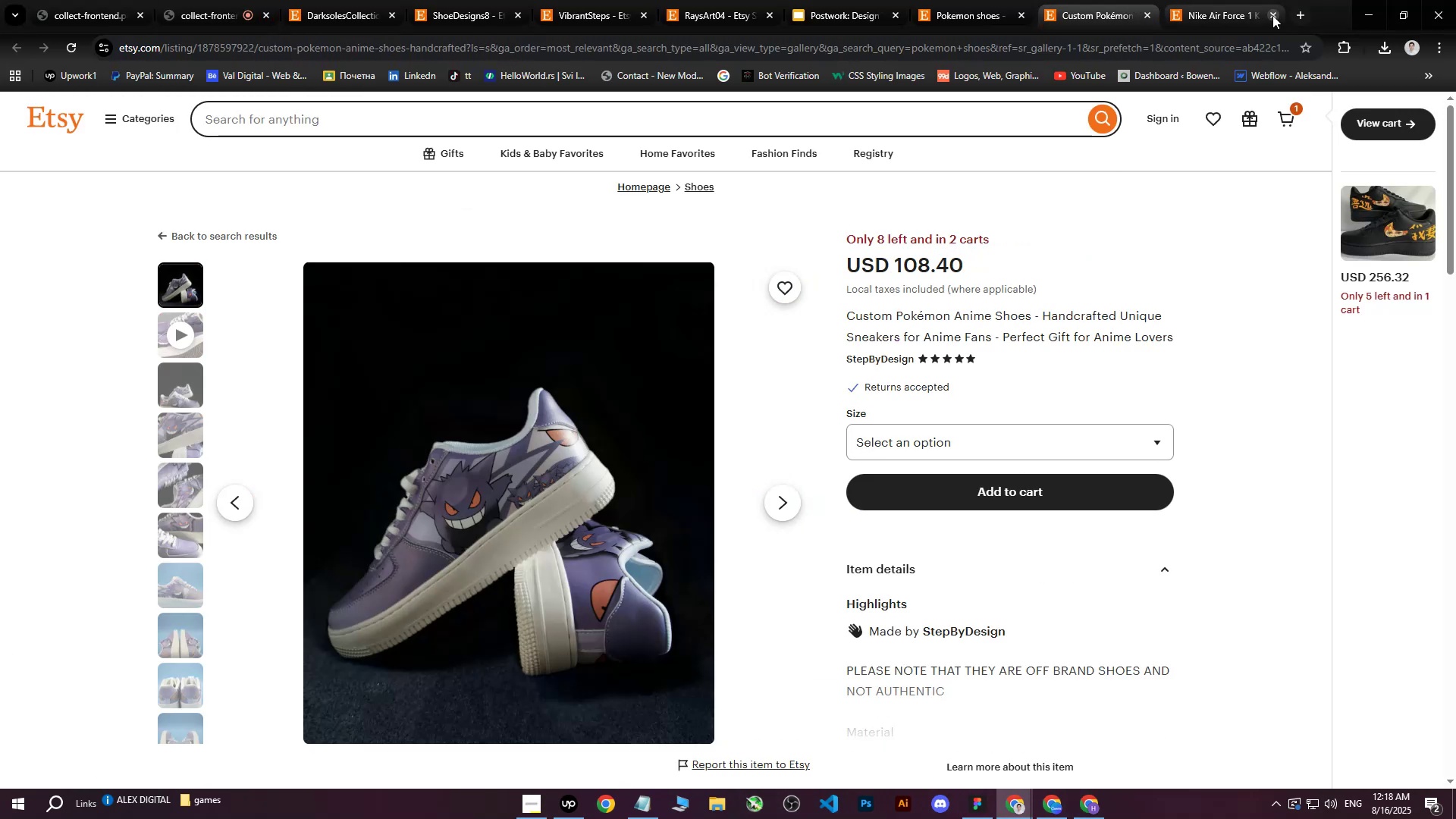 
left_click([1273, 15])
 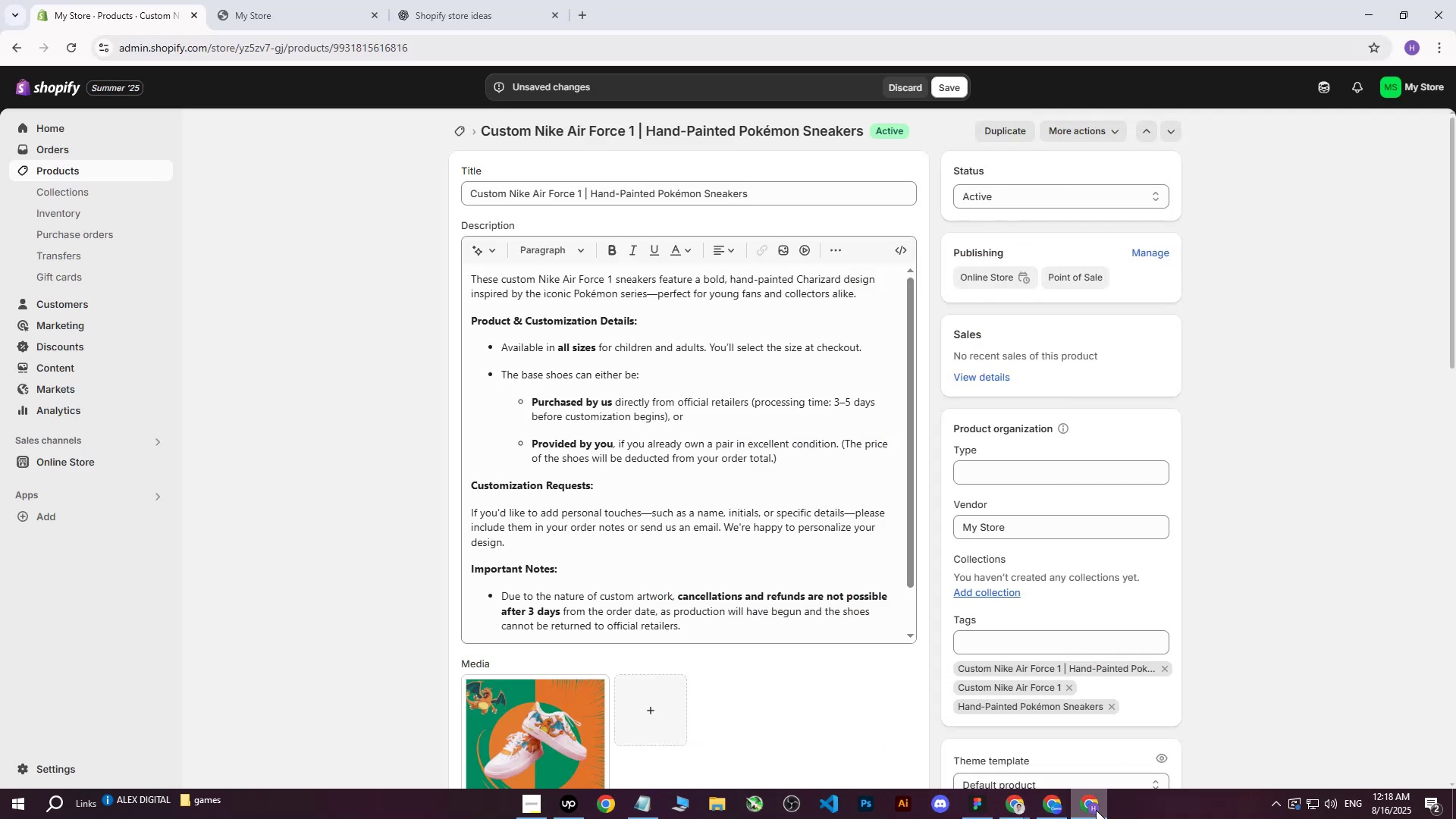 
scroll: coordinate [802, 639], scroll_direction: down, amount: 5.0
 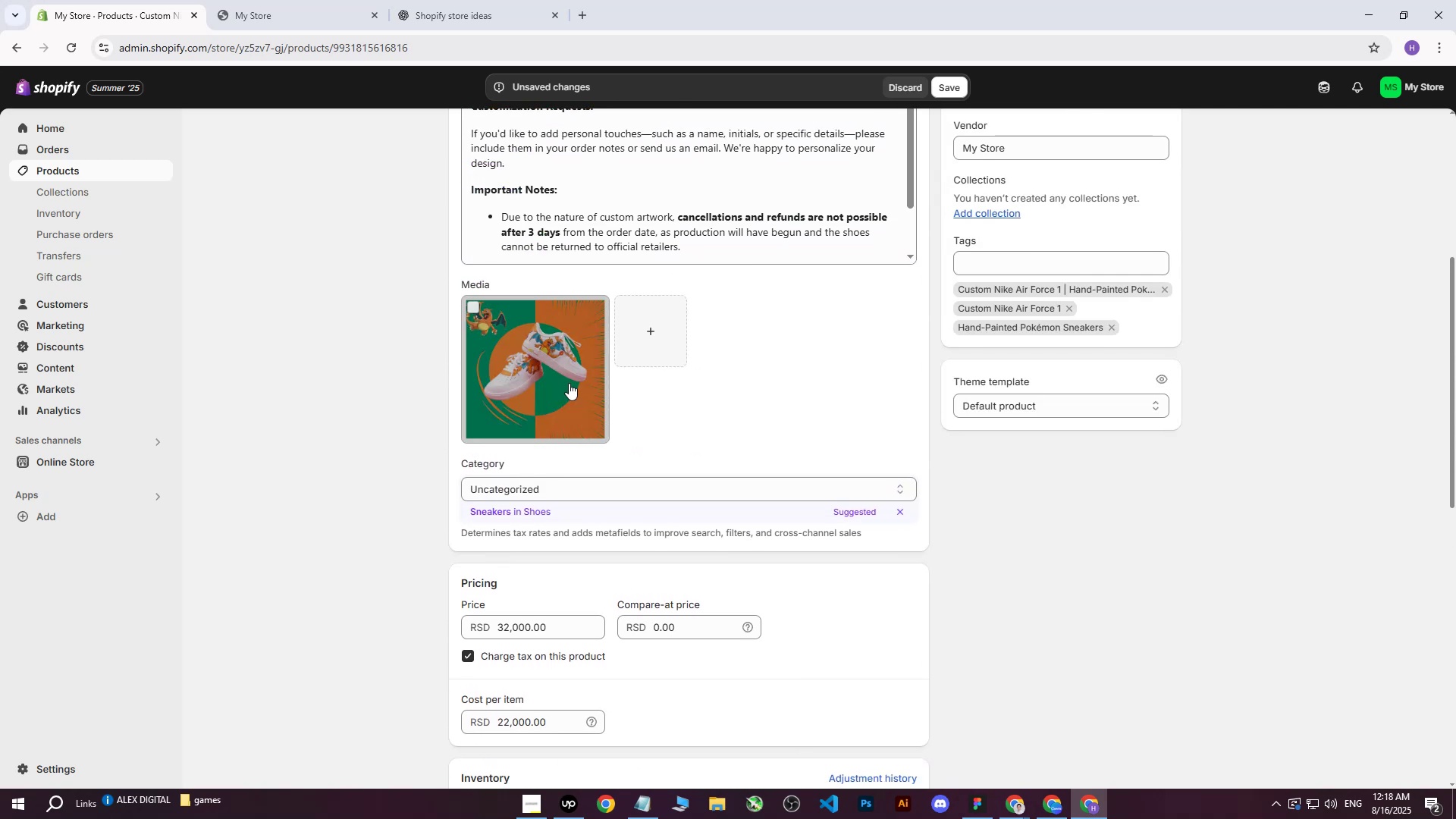 
left_click([562, 380])
 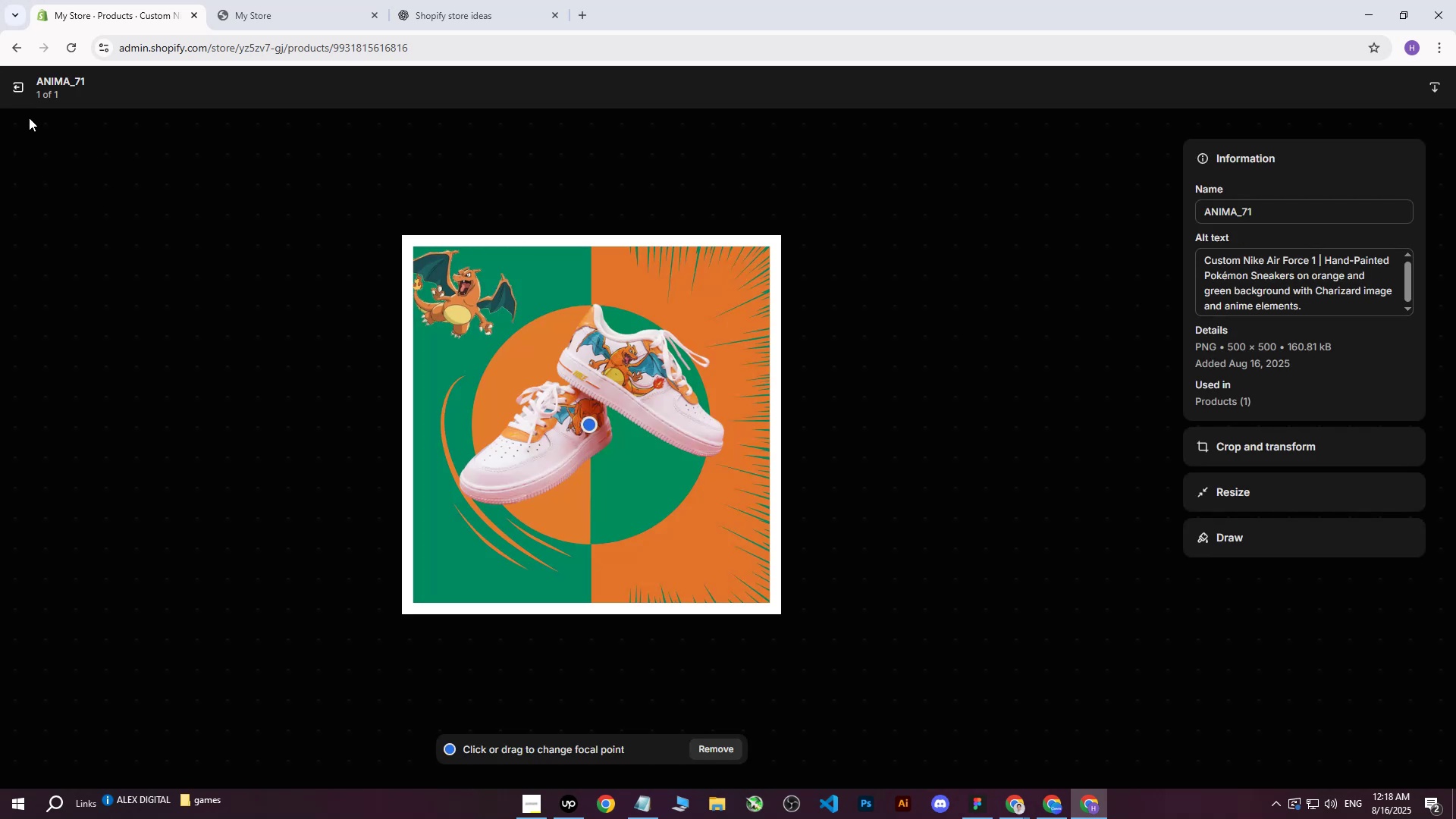 
left_click([20, 84])
 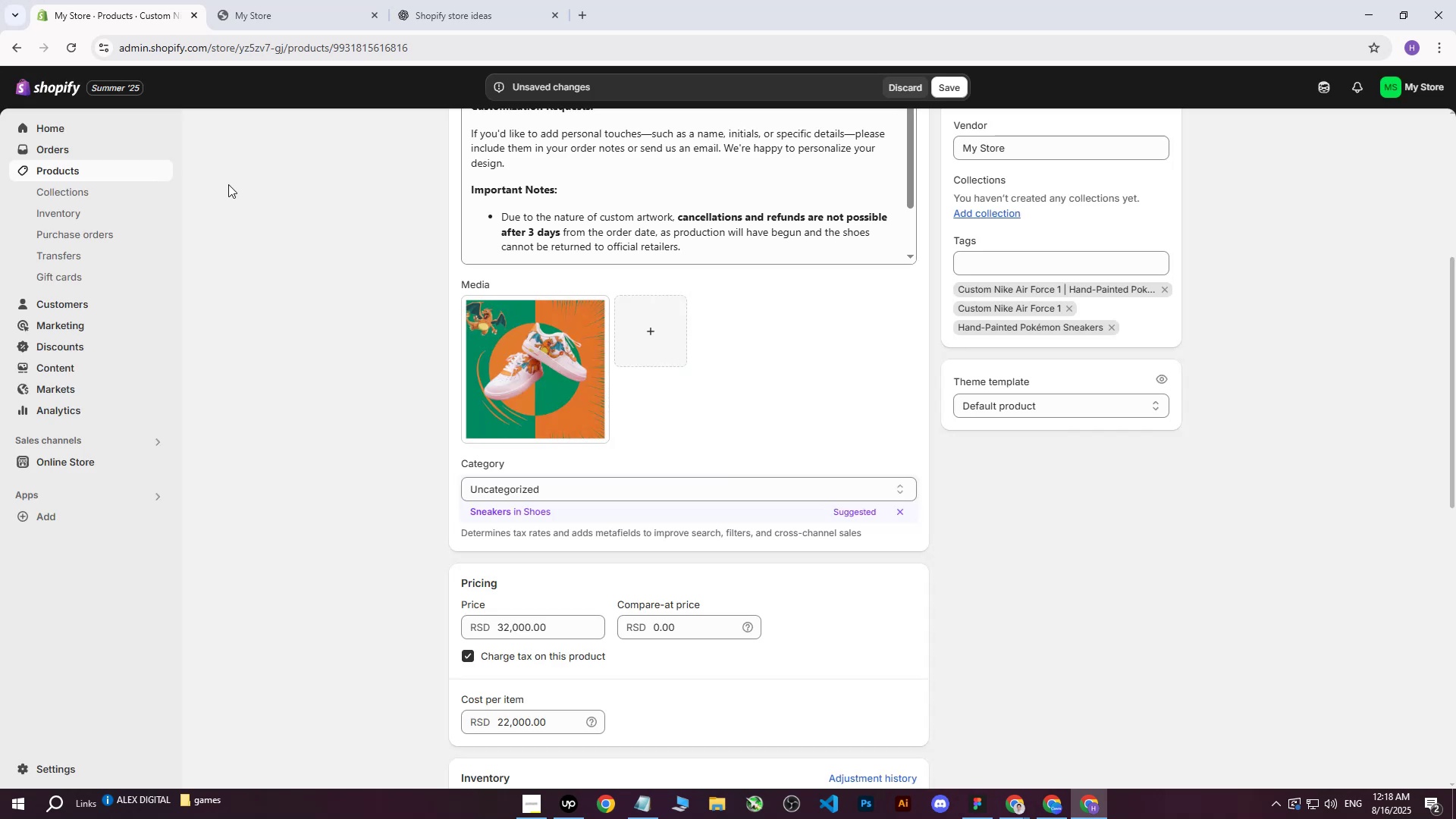 
scroll: coordinate [764, 585], scroll_direction: down, amount: 7.0
 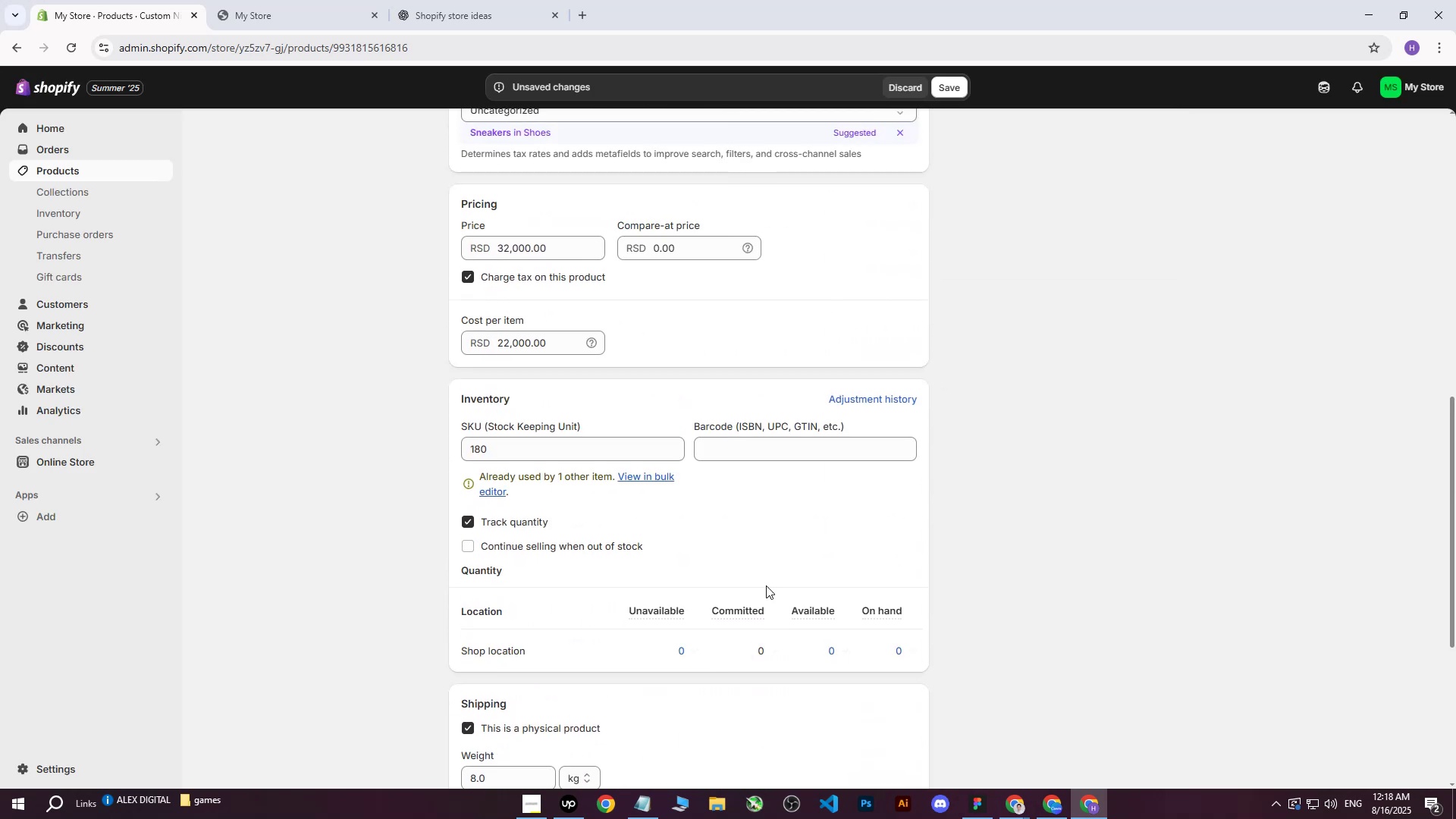 
scroll: coordinate [766, 583], scroll_direction: up, amount: 22.0
 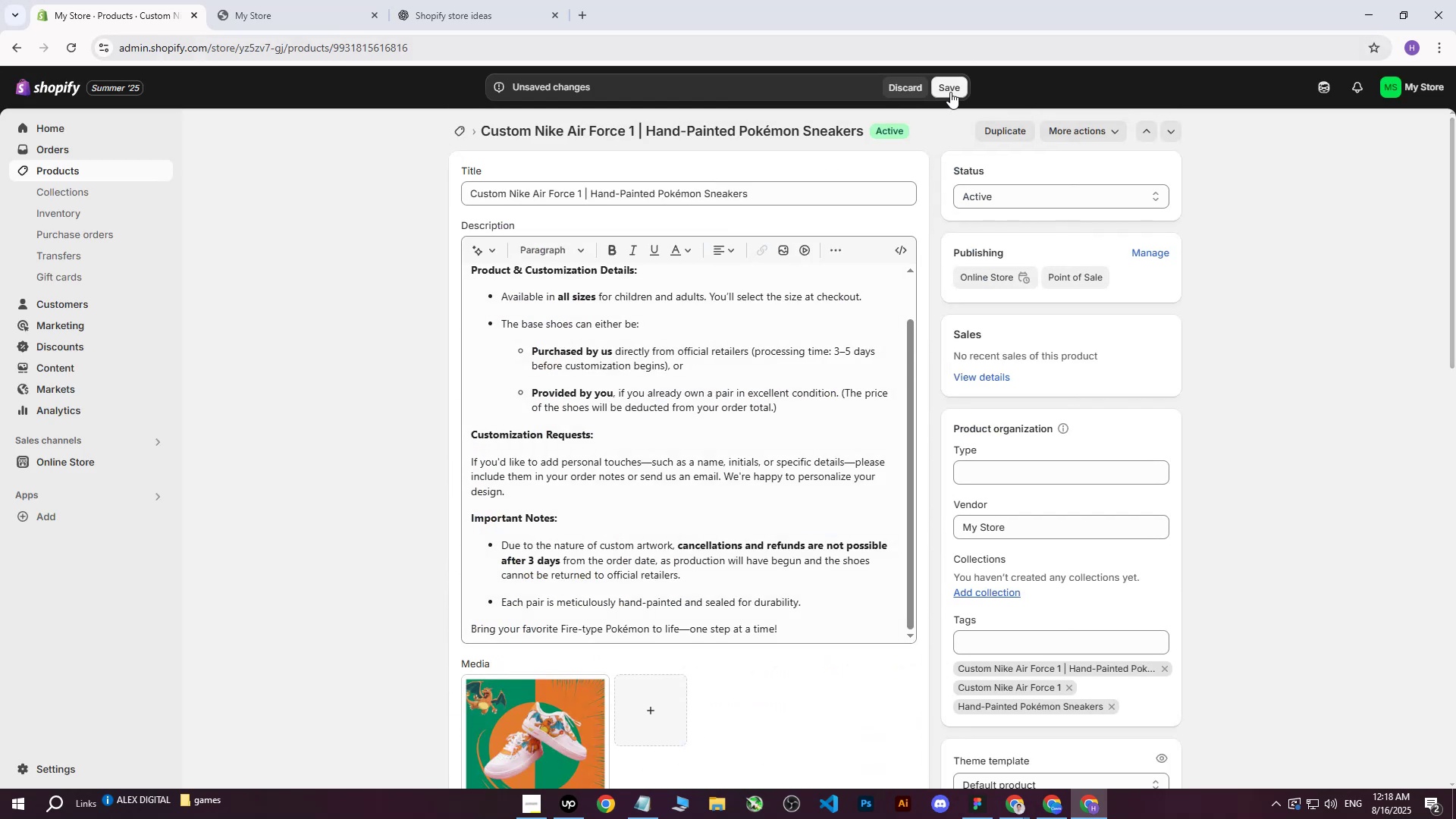 
left_click([950, 92])
 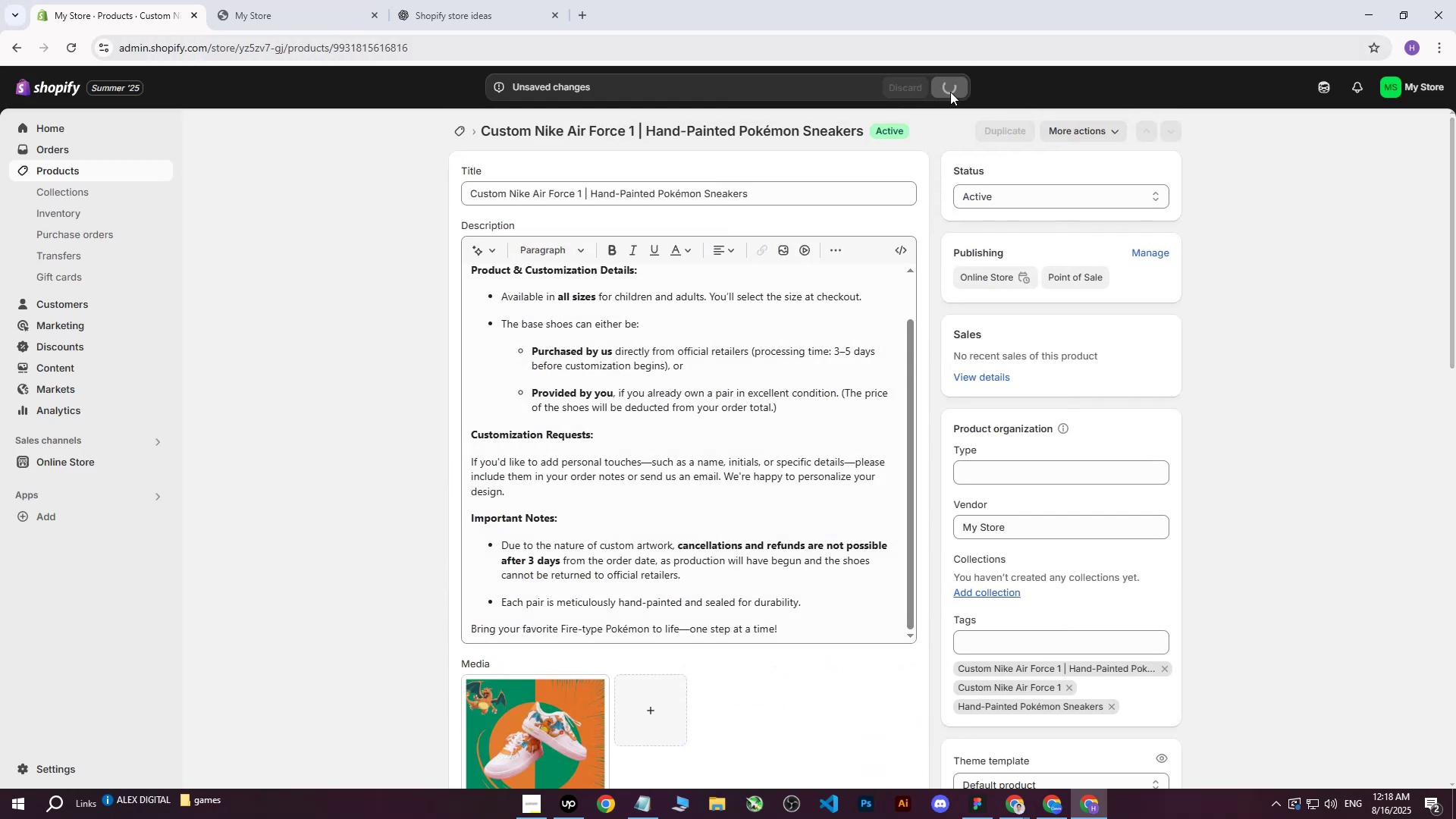 
mouse_move([935, 108])
 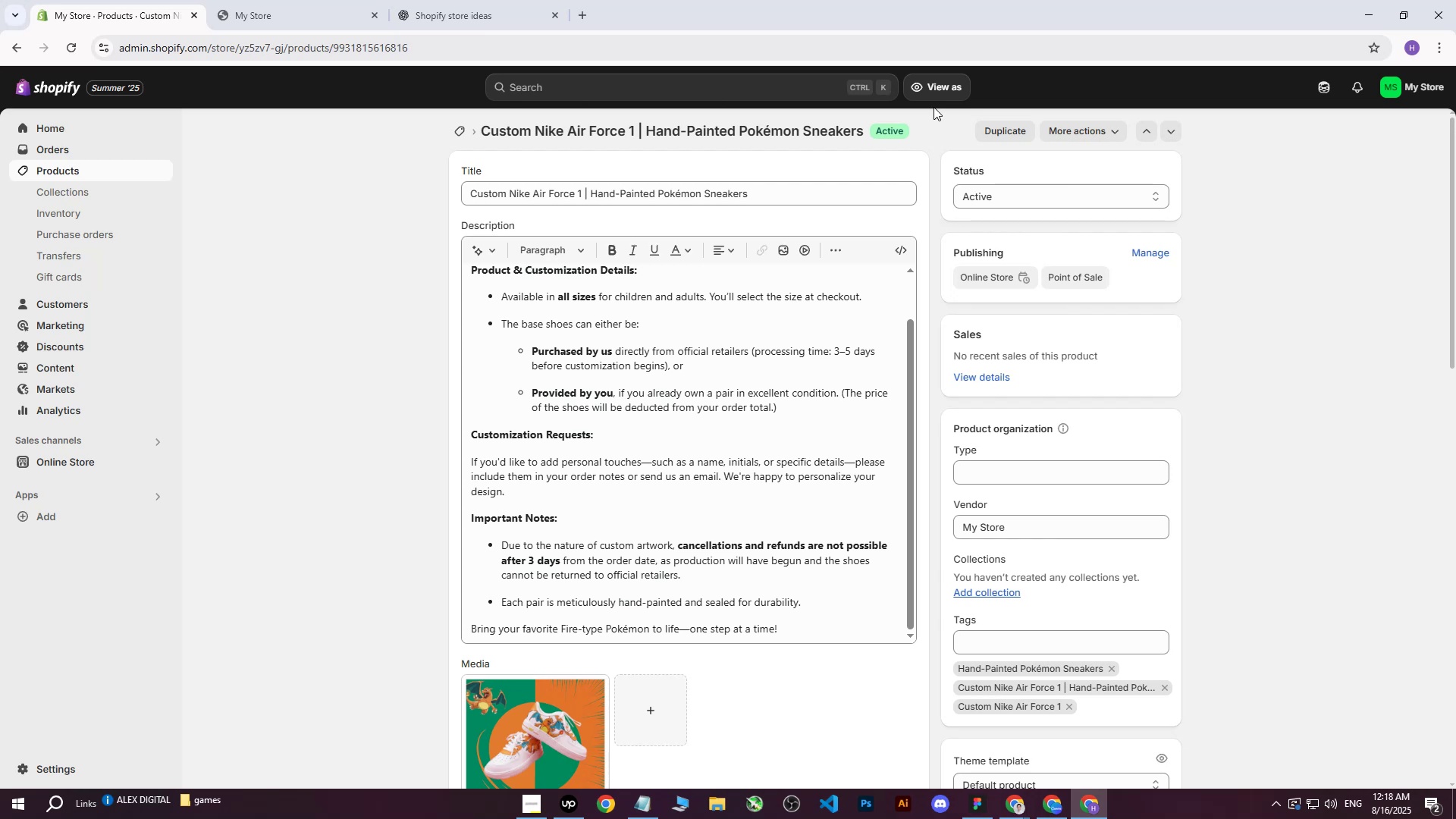 
wait(16.48)
 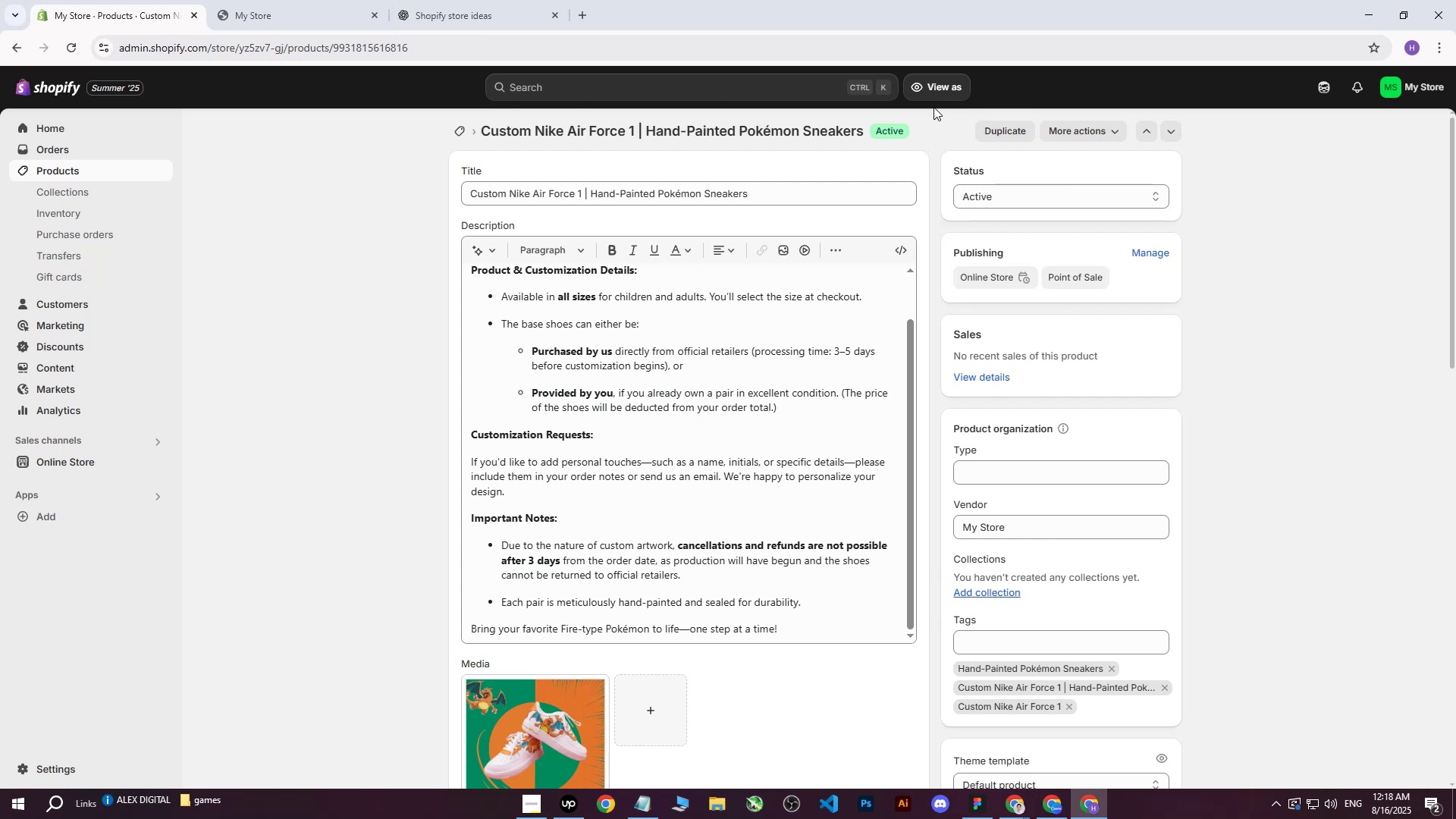 
left_click([94, 162])
 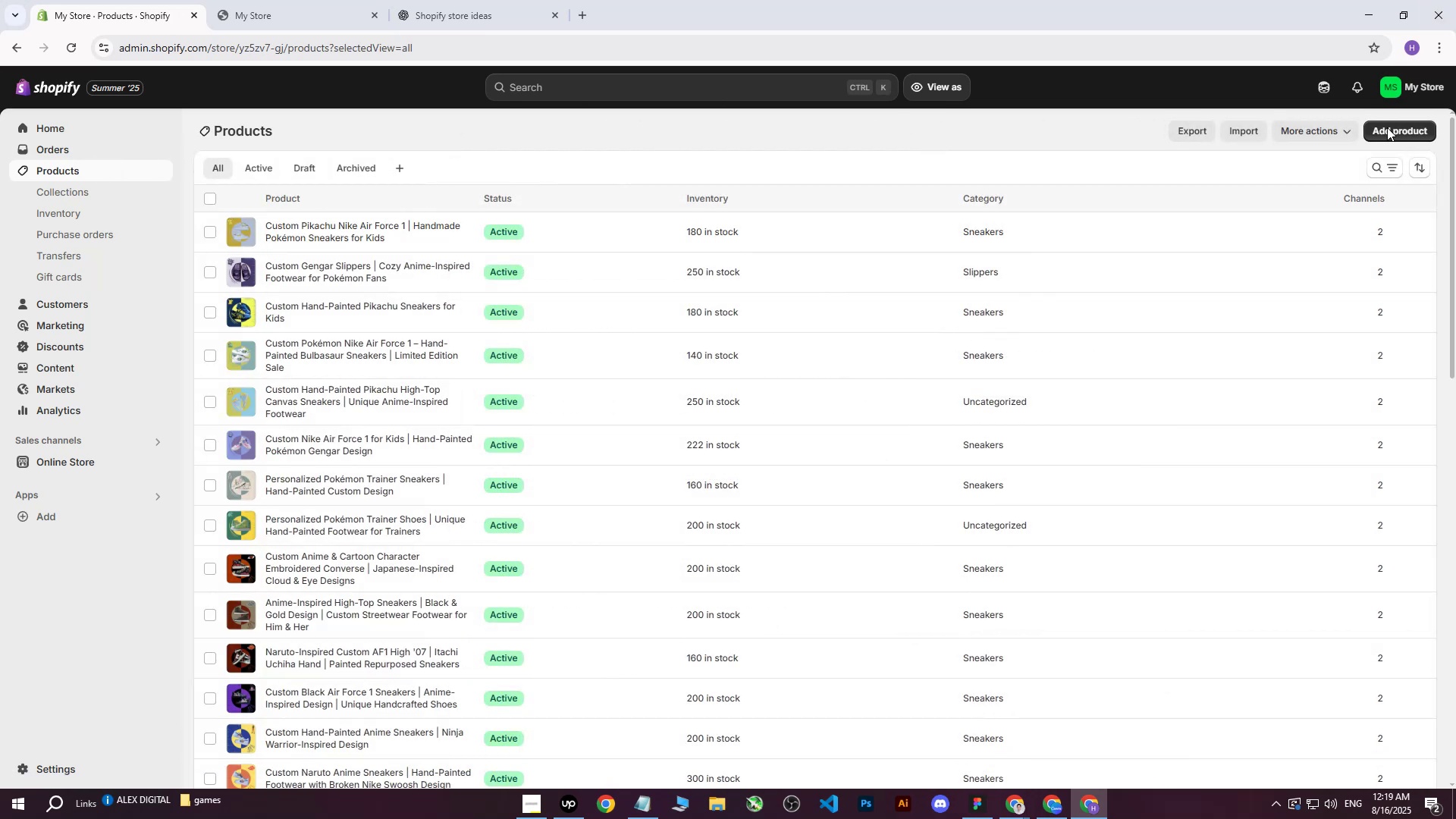 
left_click([1387, 127])
 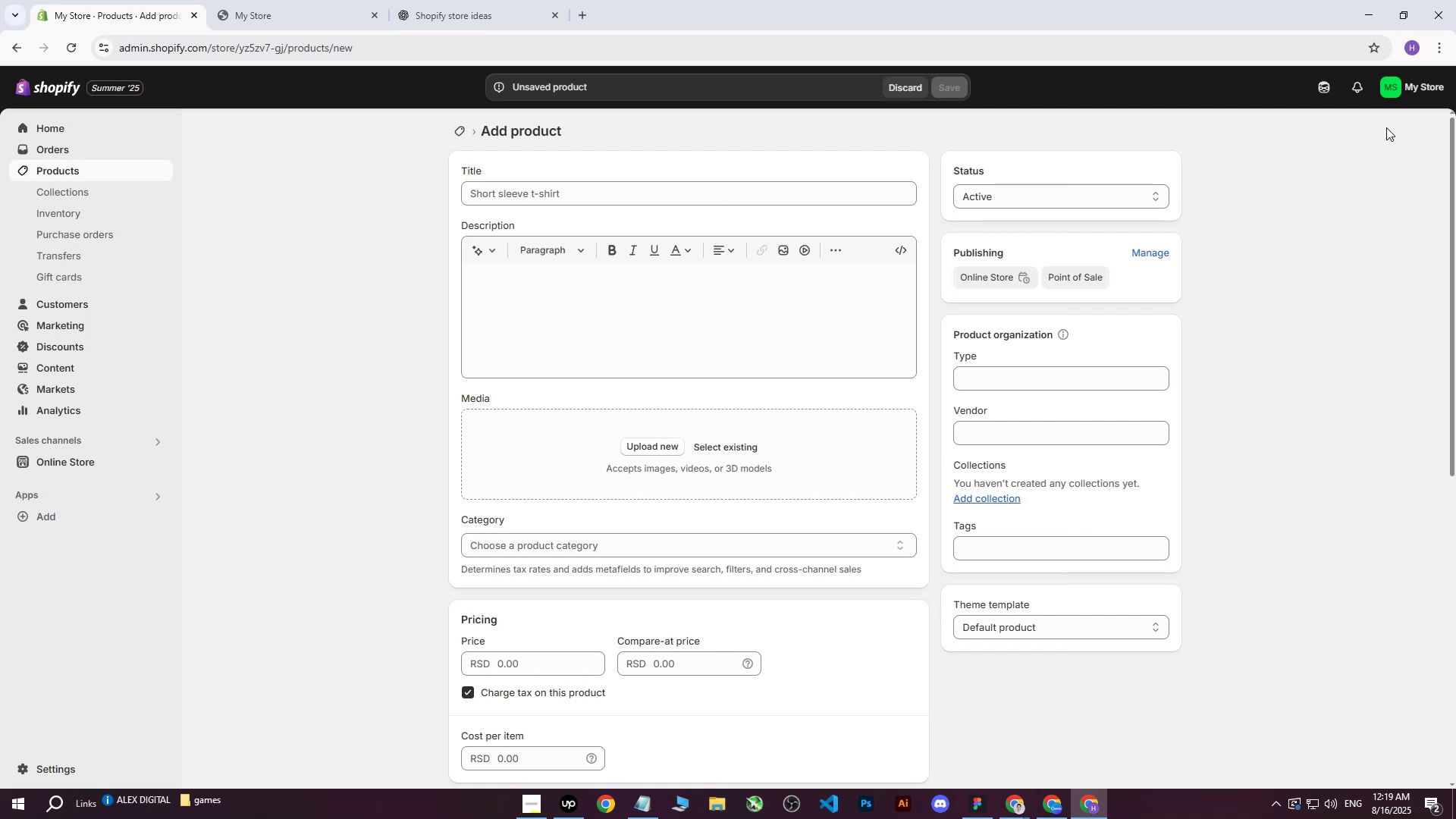 
wait(13.02)
 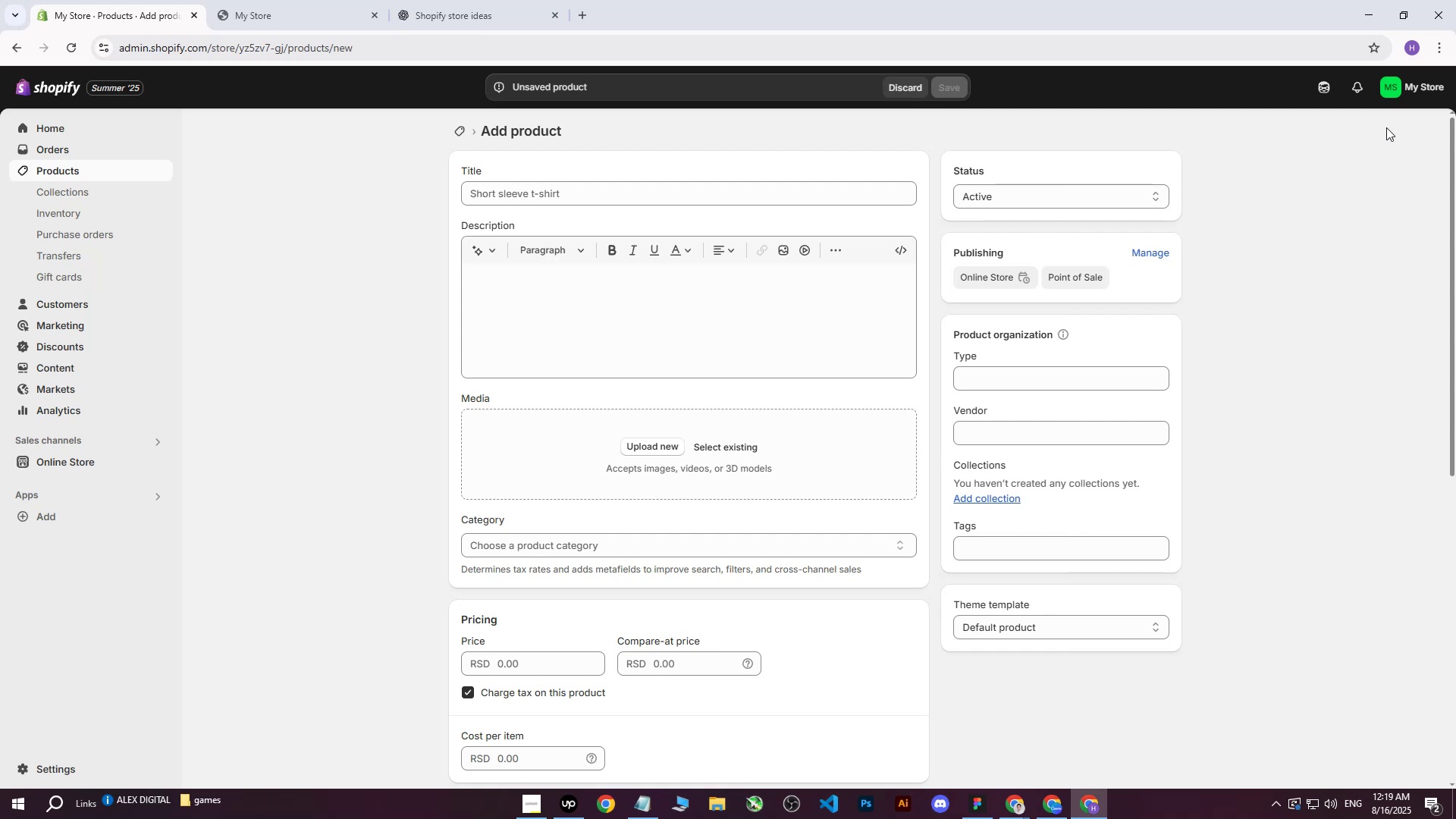 
left_click([900, 720])
 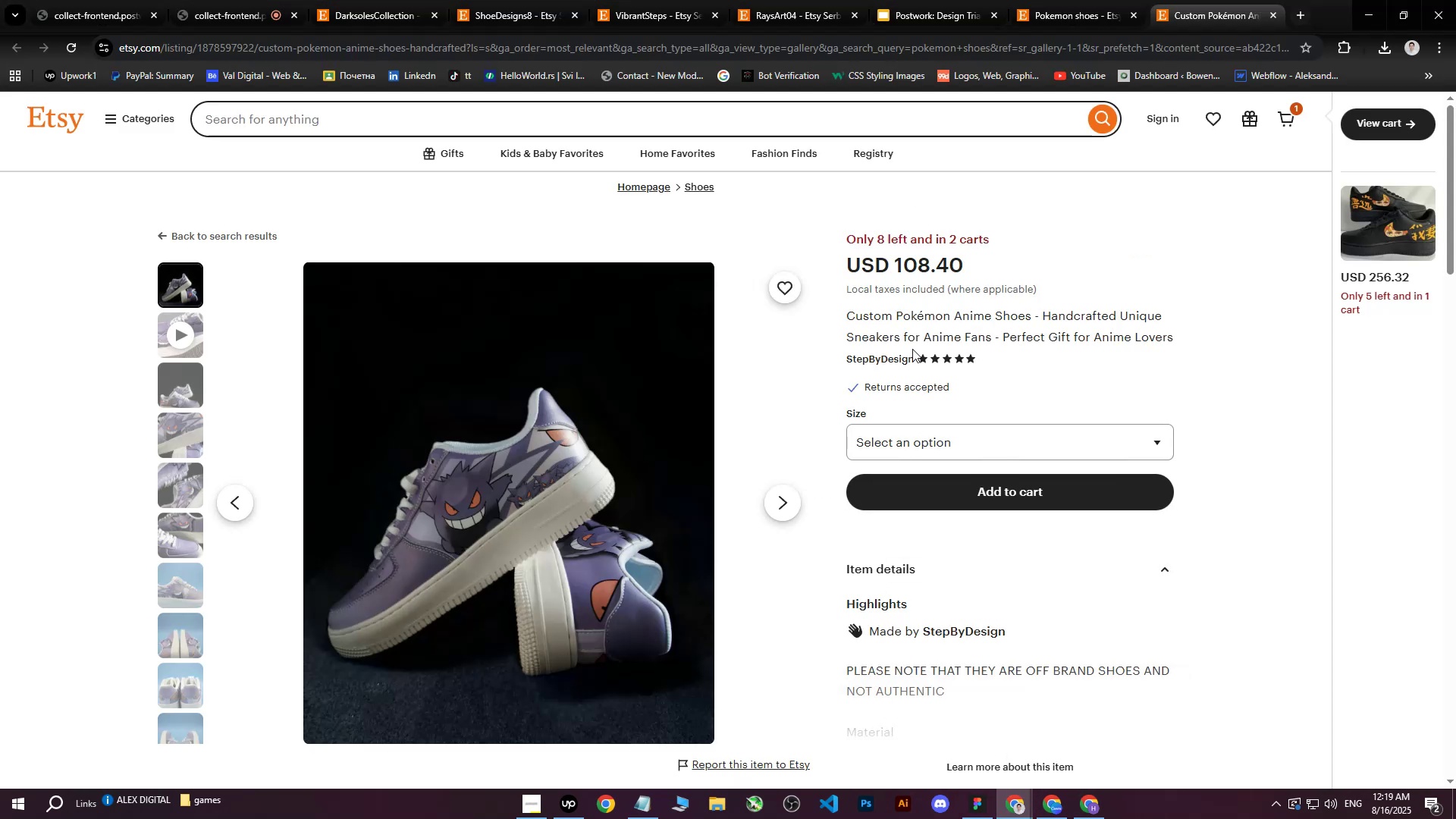 
left_click_drag(start_coordinate=[849, 312], to_coordinate=[1183, 331])
 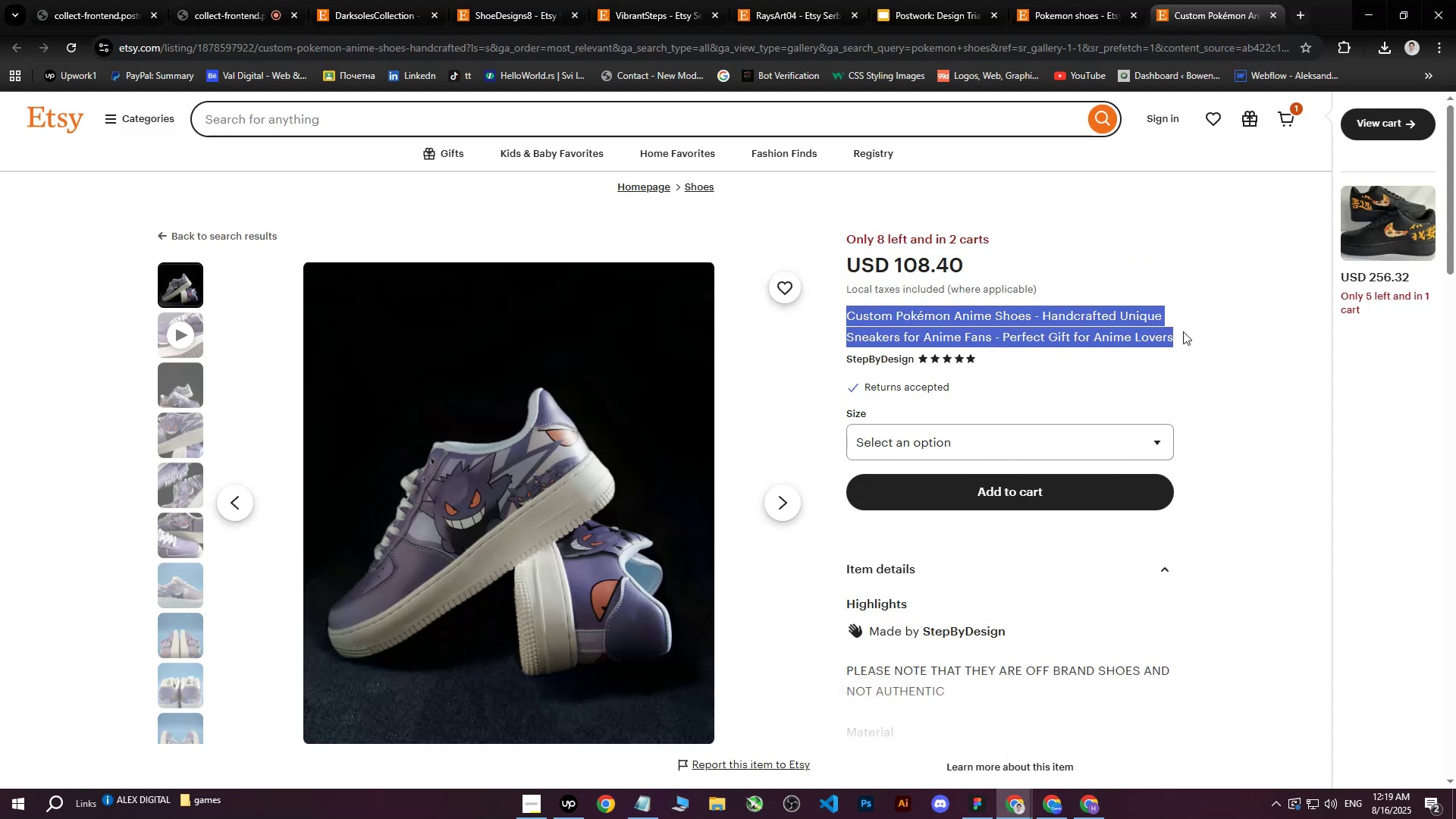 
key(Control+C)
 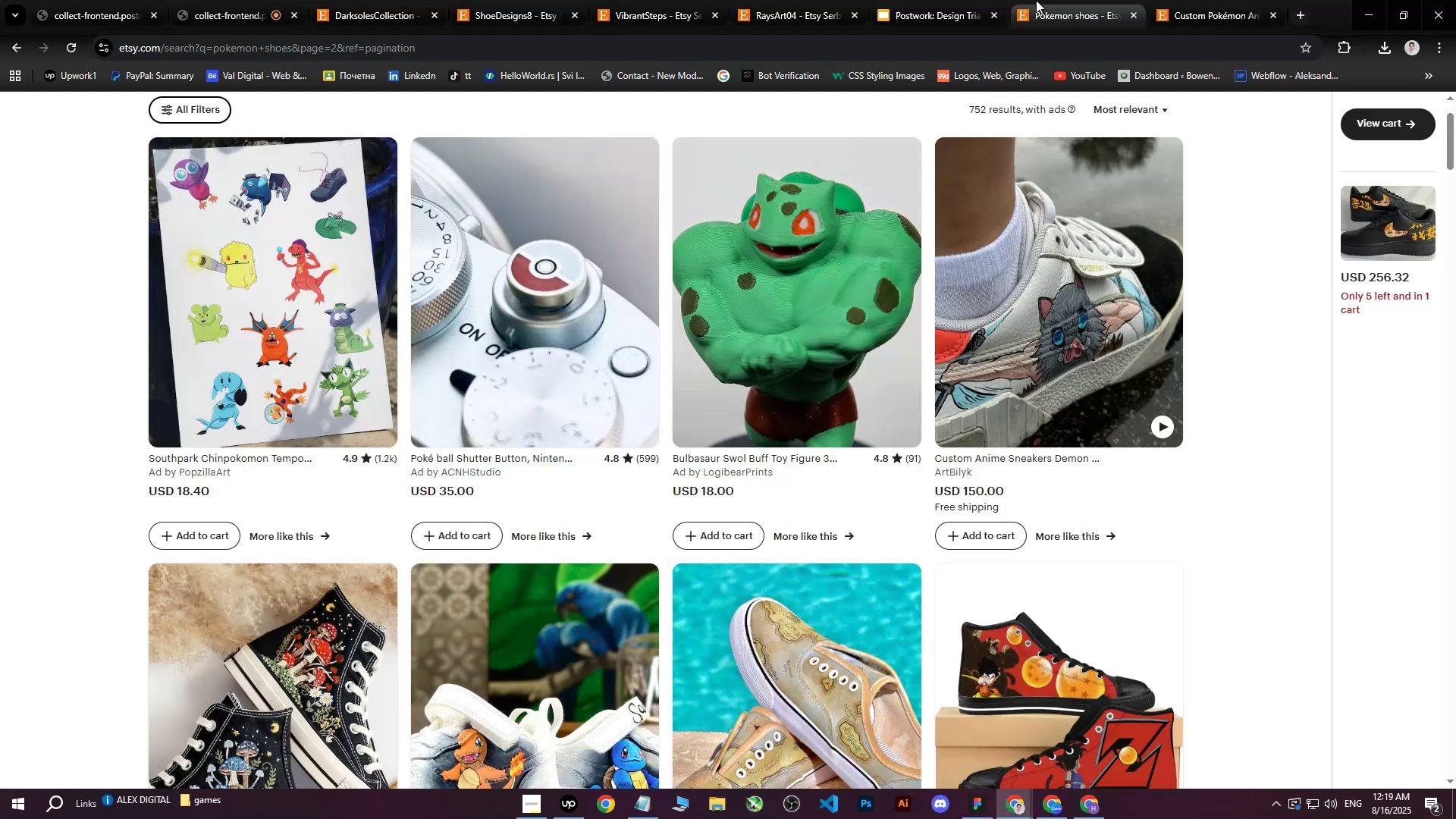 
double_click([1306, 0])
 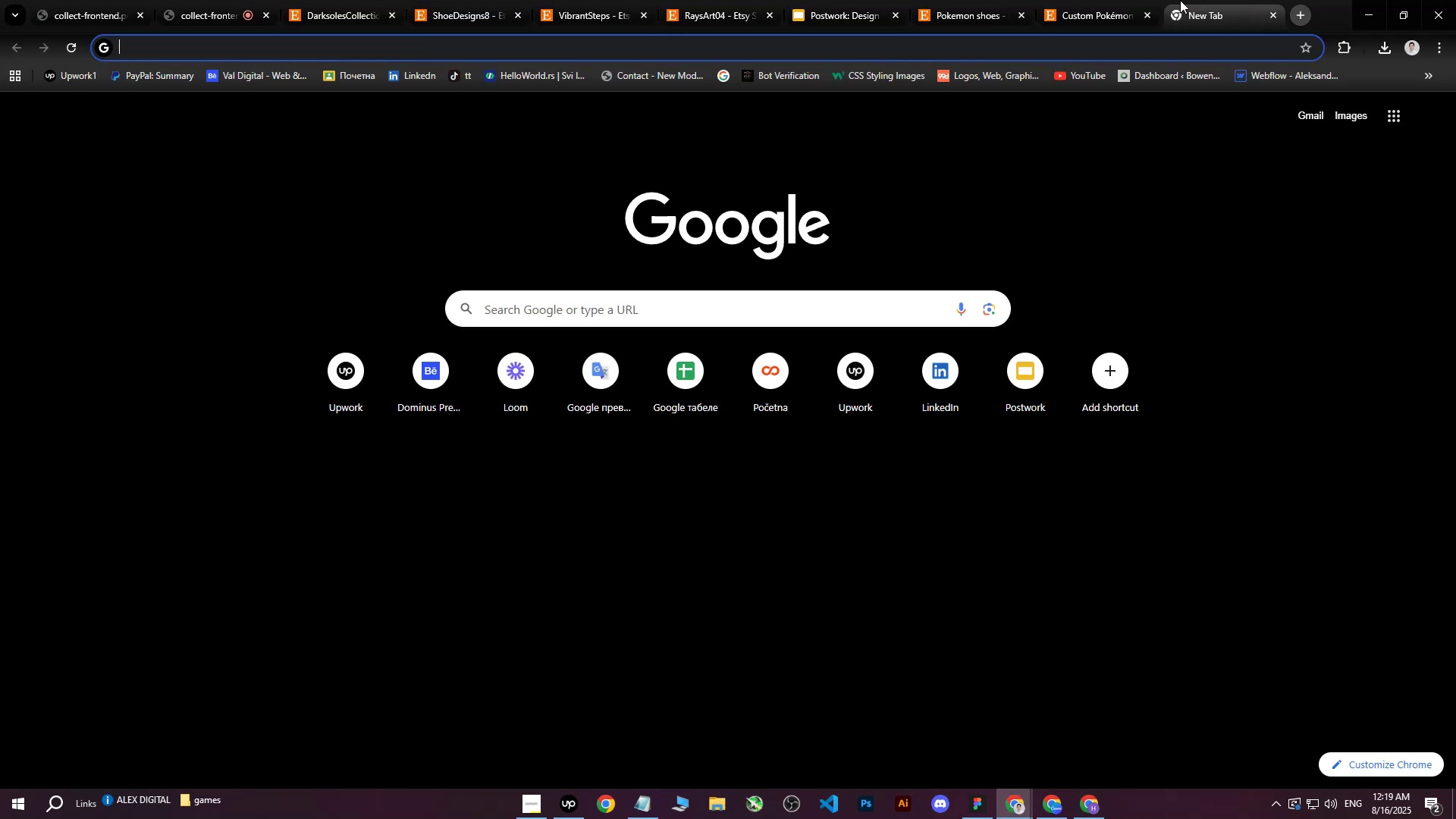 
left_click([1105, 0])
 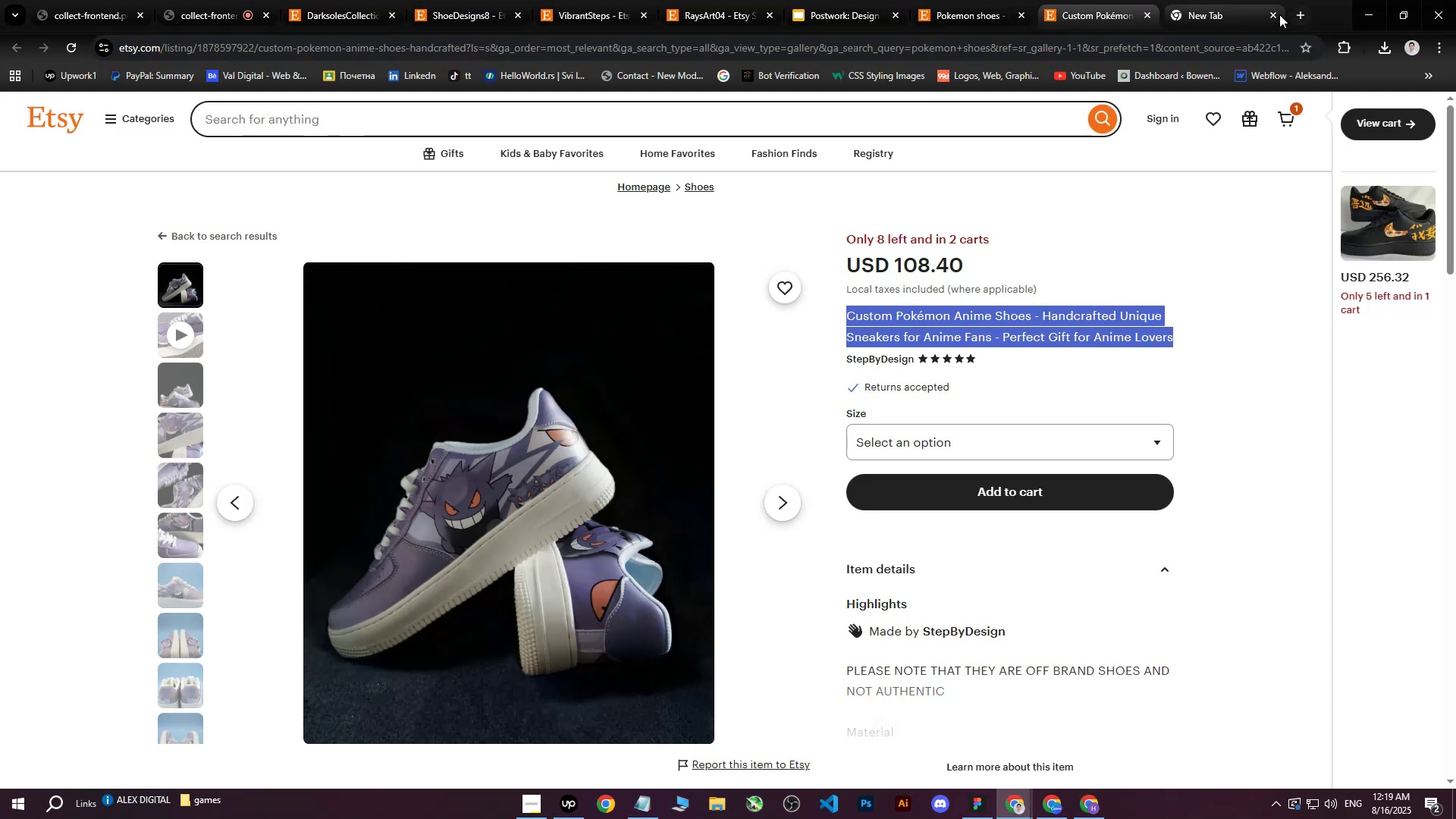 
left_click([1274, 15])
 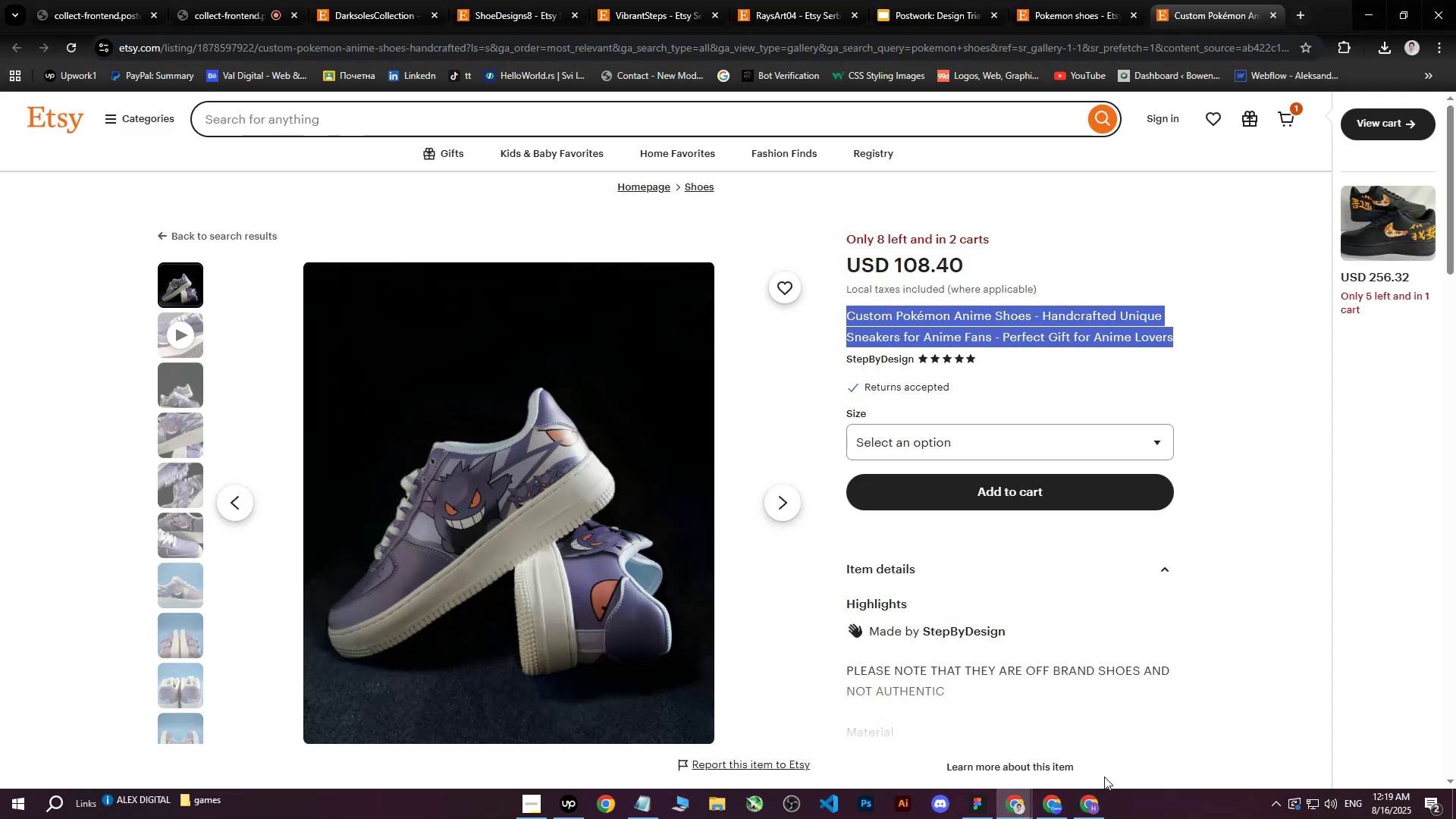 
left_click([1100, 817])
 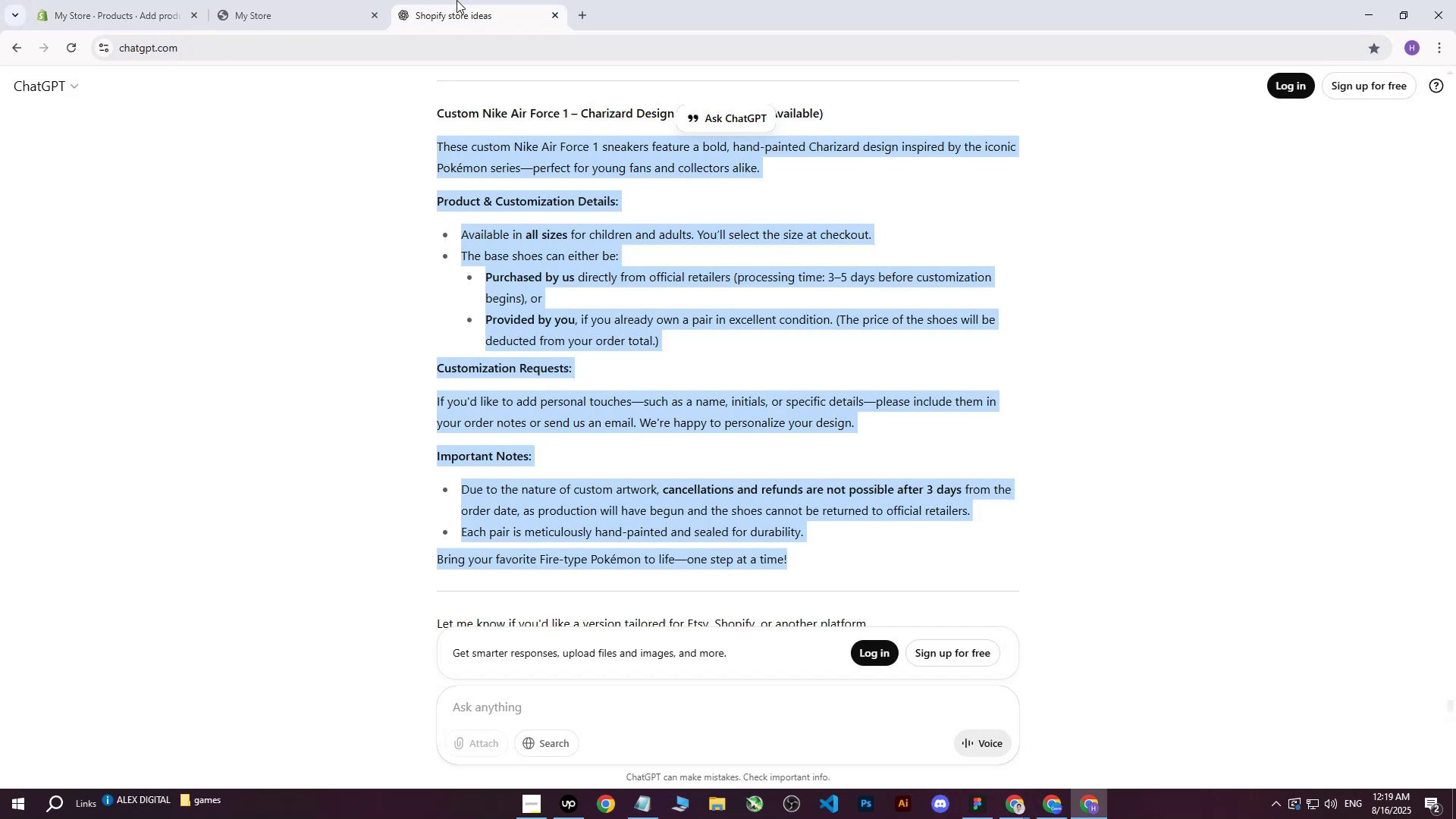 
left_click([578, 708])
 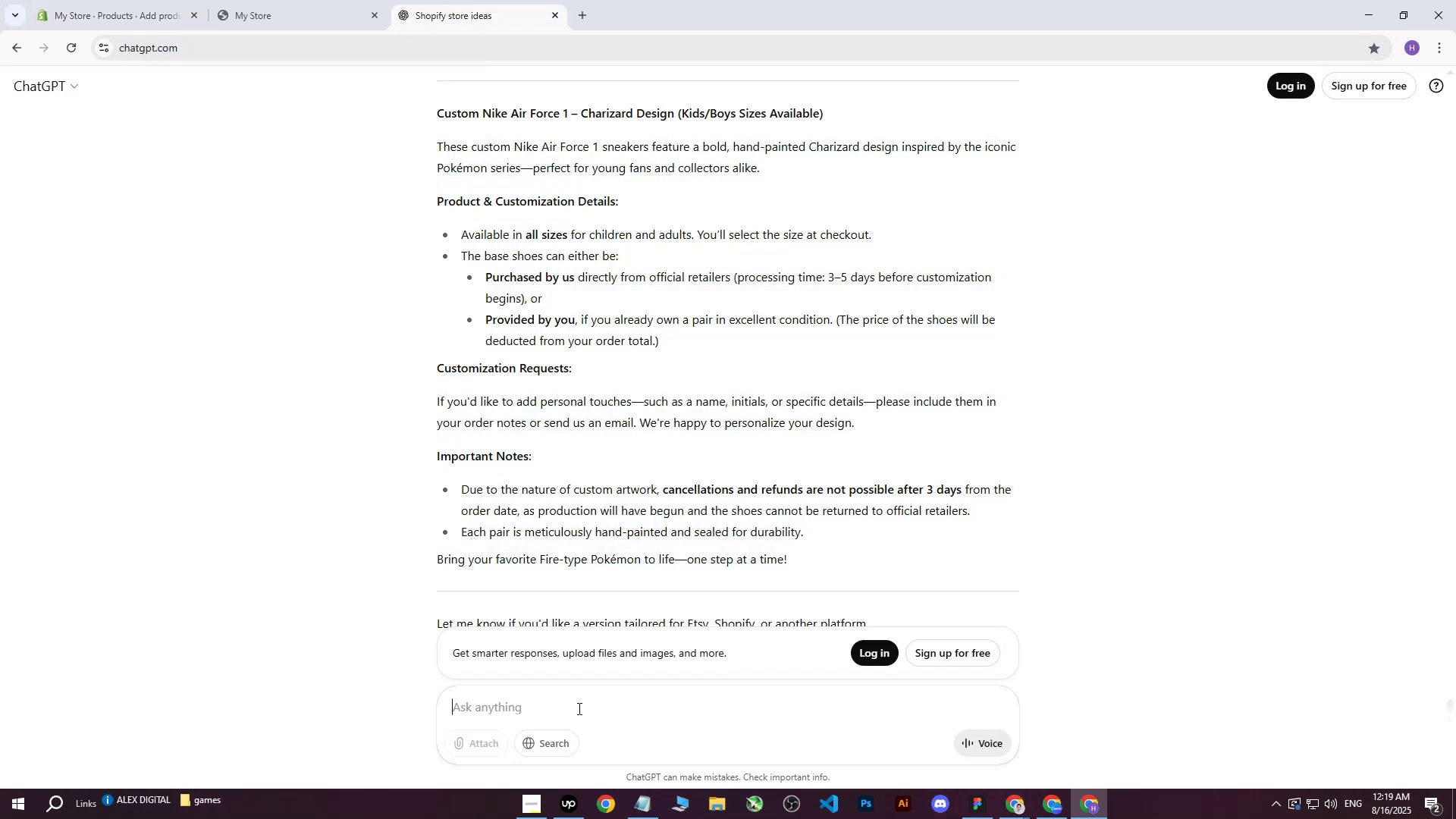 
type(write me short )
key(Backspace)
key(Backspace)
key(Backspace)
key(Backspace)
key(Backspace)
key(Backspace)
type(on more professional way : )
 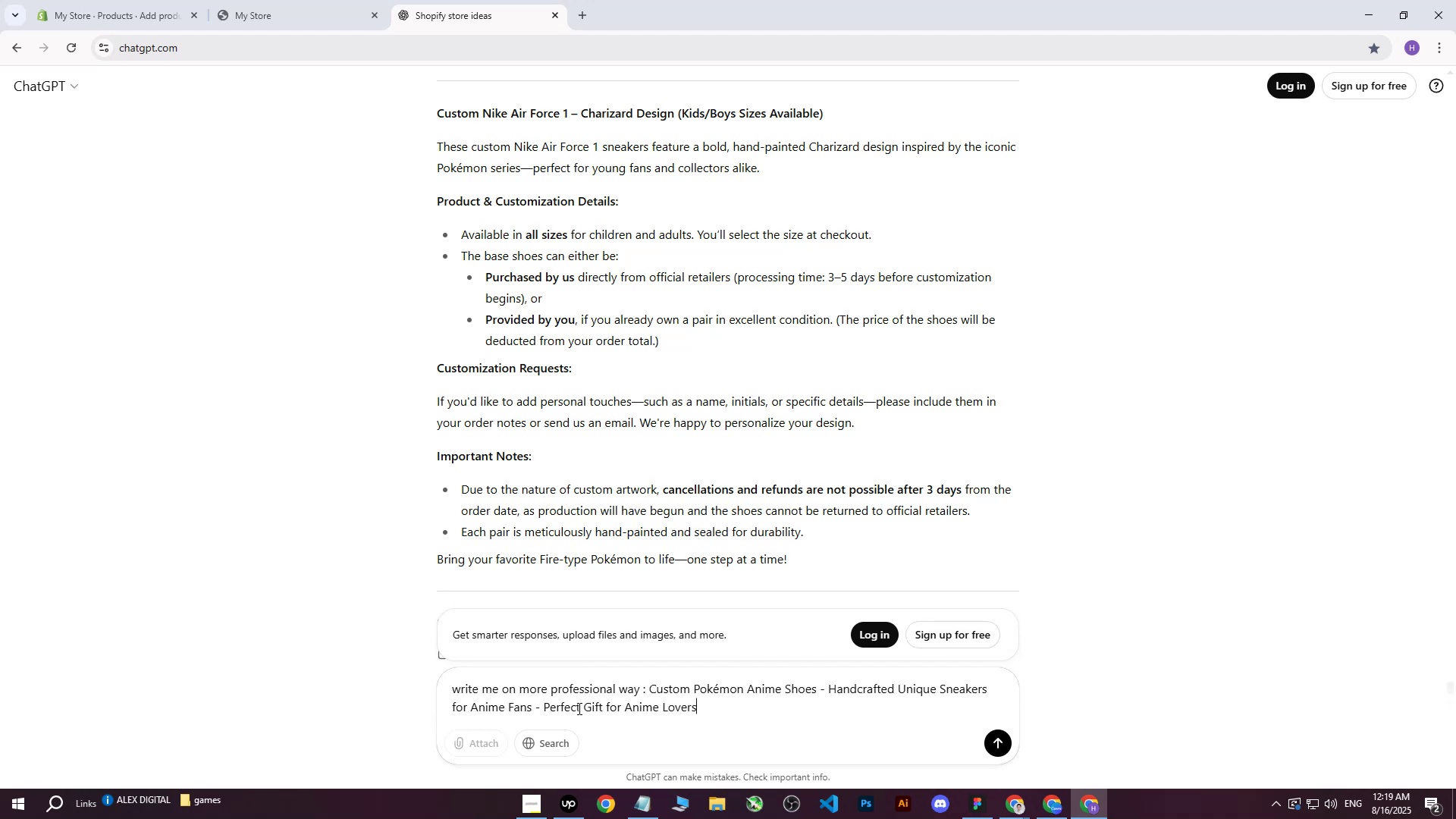 
 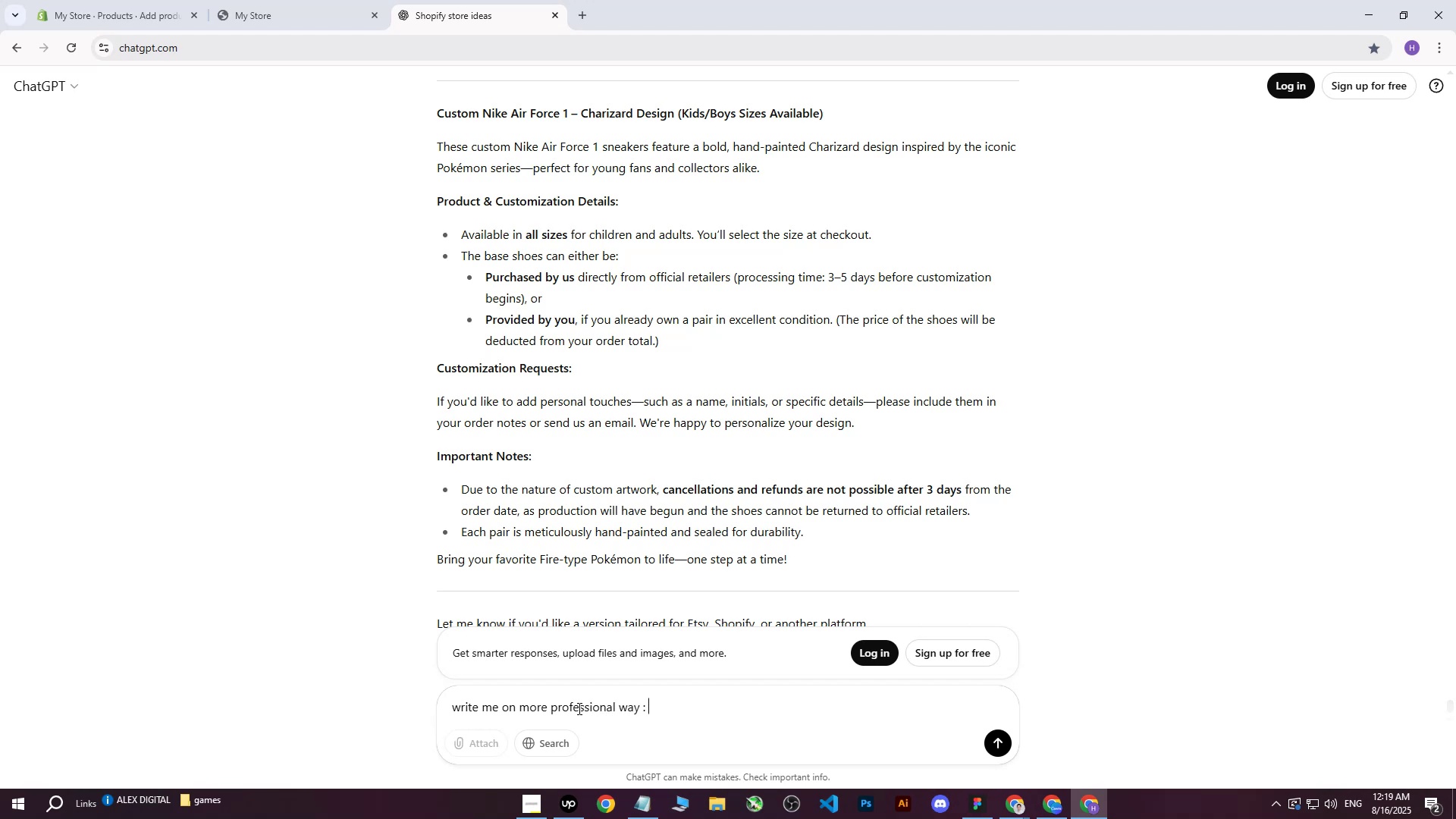 
key(Control+ControlLeft)
 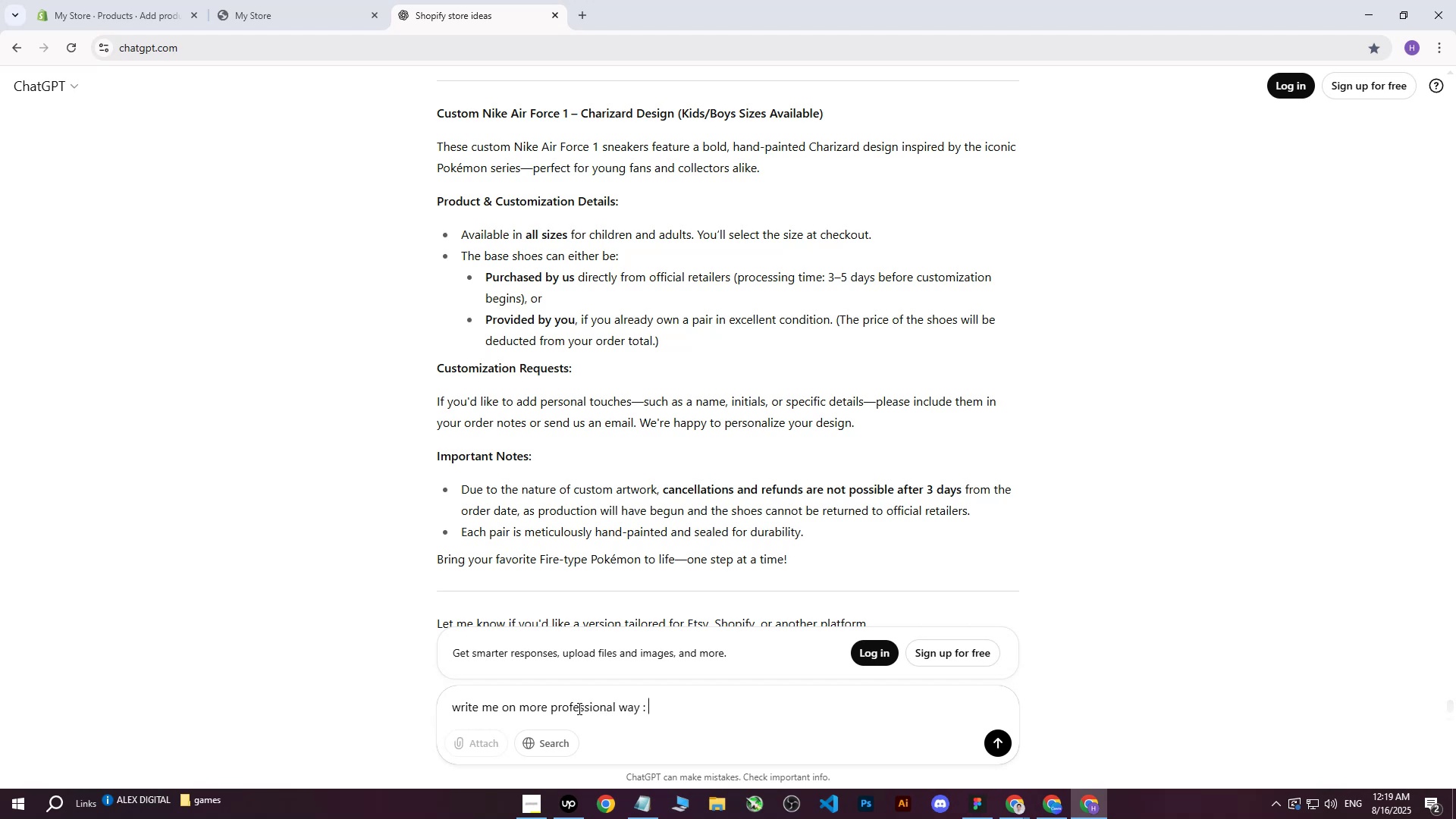 
key(Control+V)
 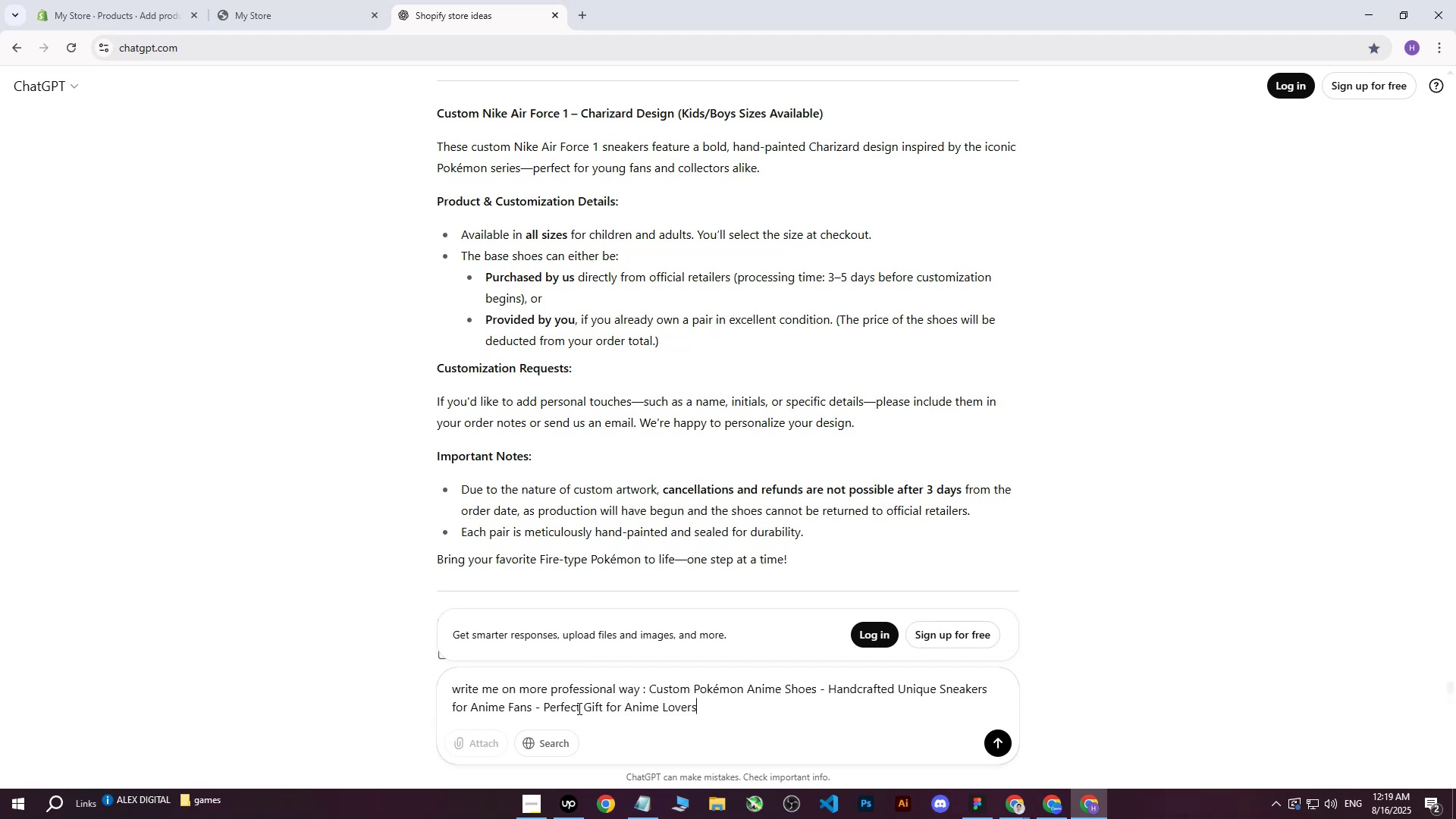 
key(Enter)
 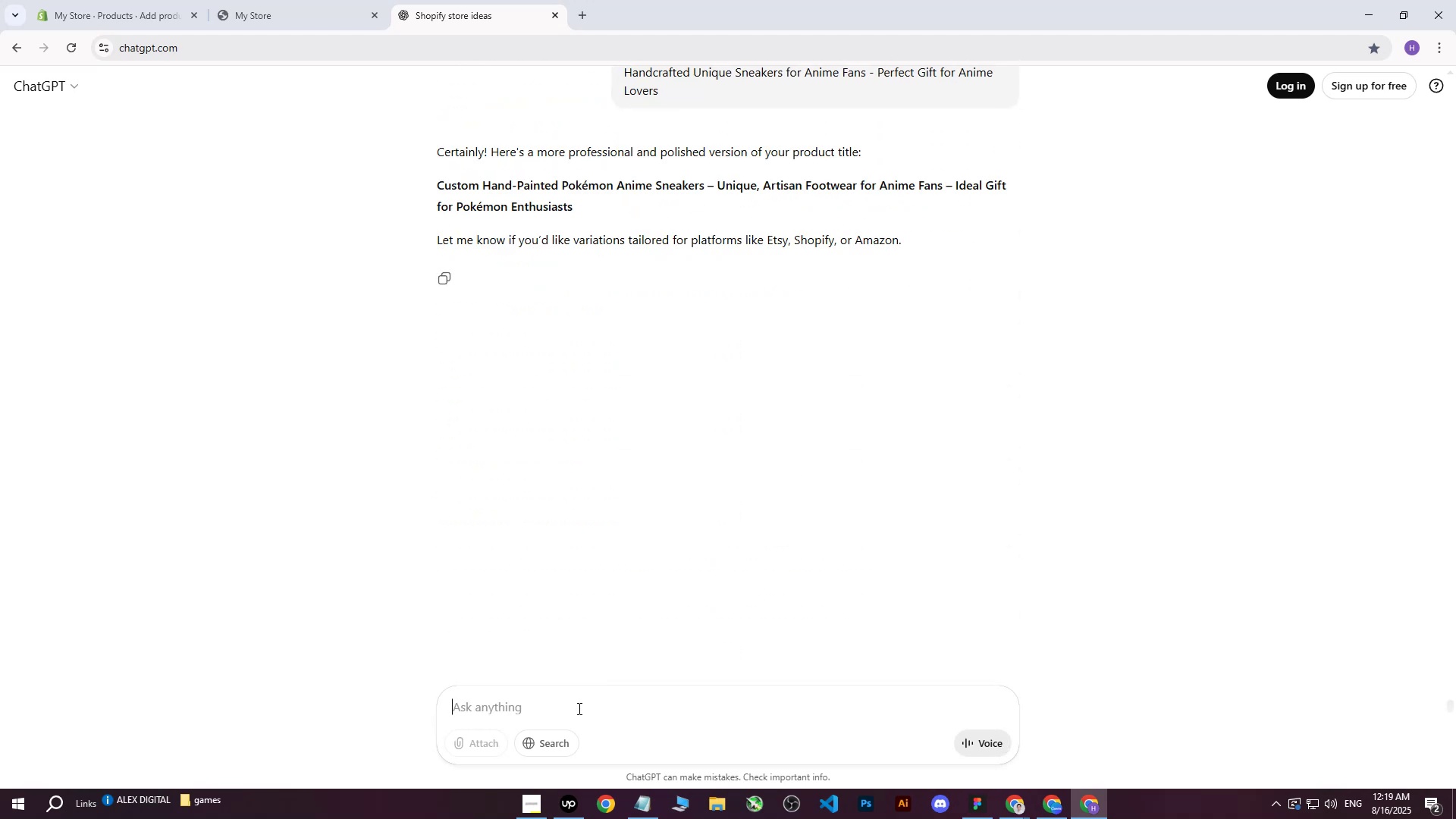 
wait(7.97)
 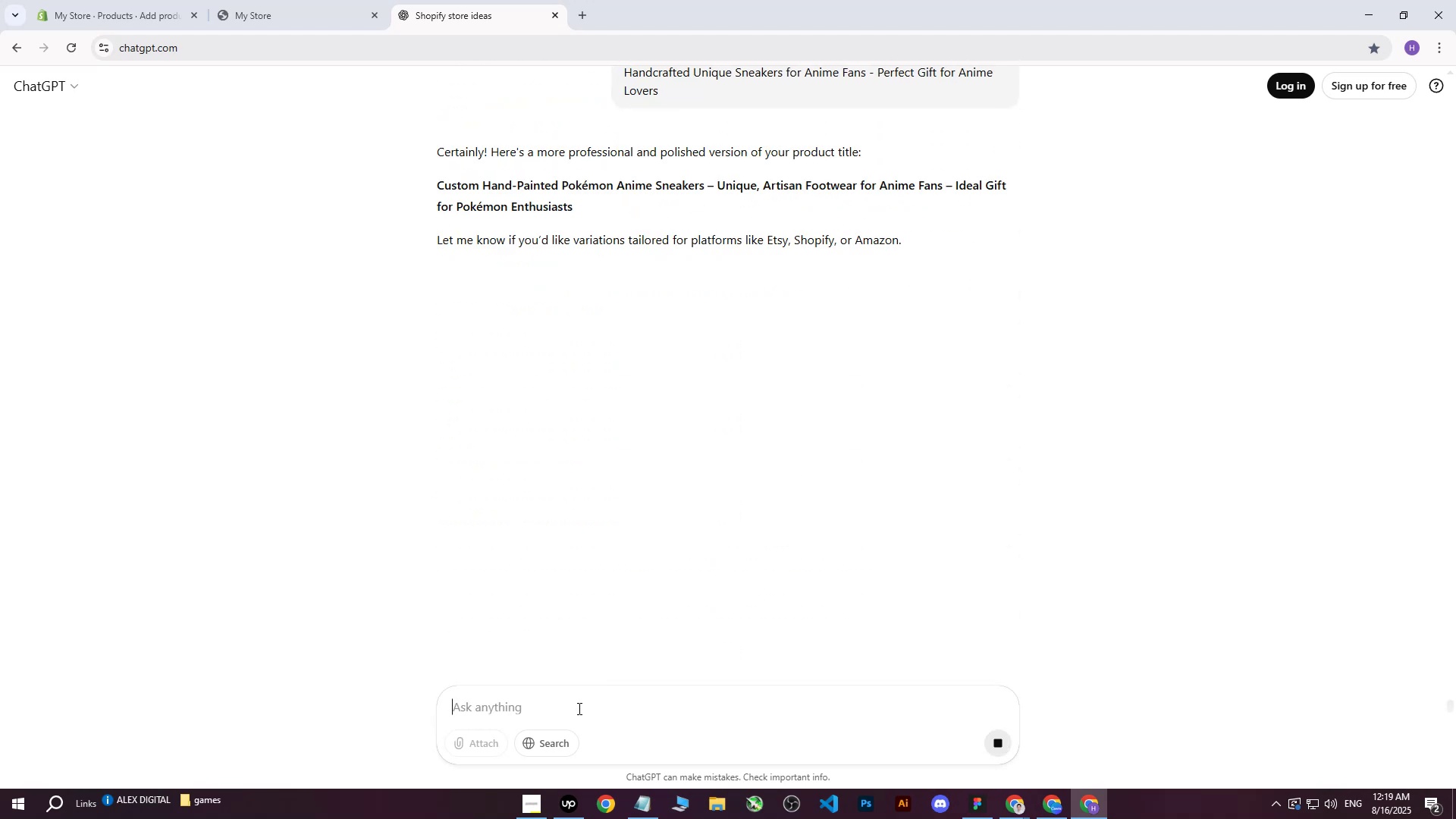 
left_click_drag(start_coordinate=[440, 184], to_coordinate=[613, 204])
 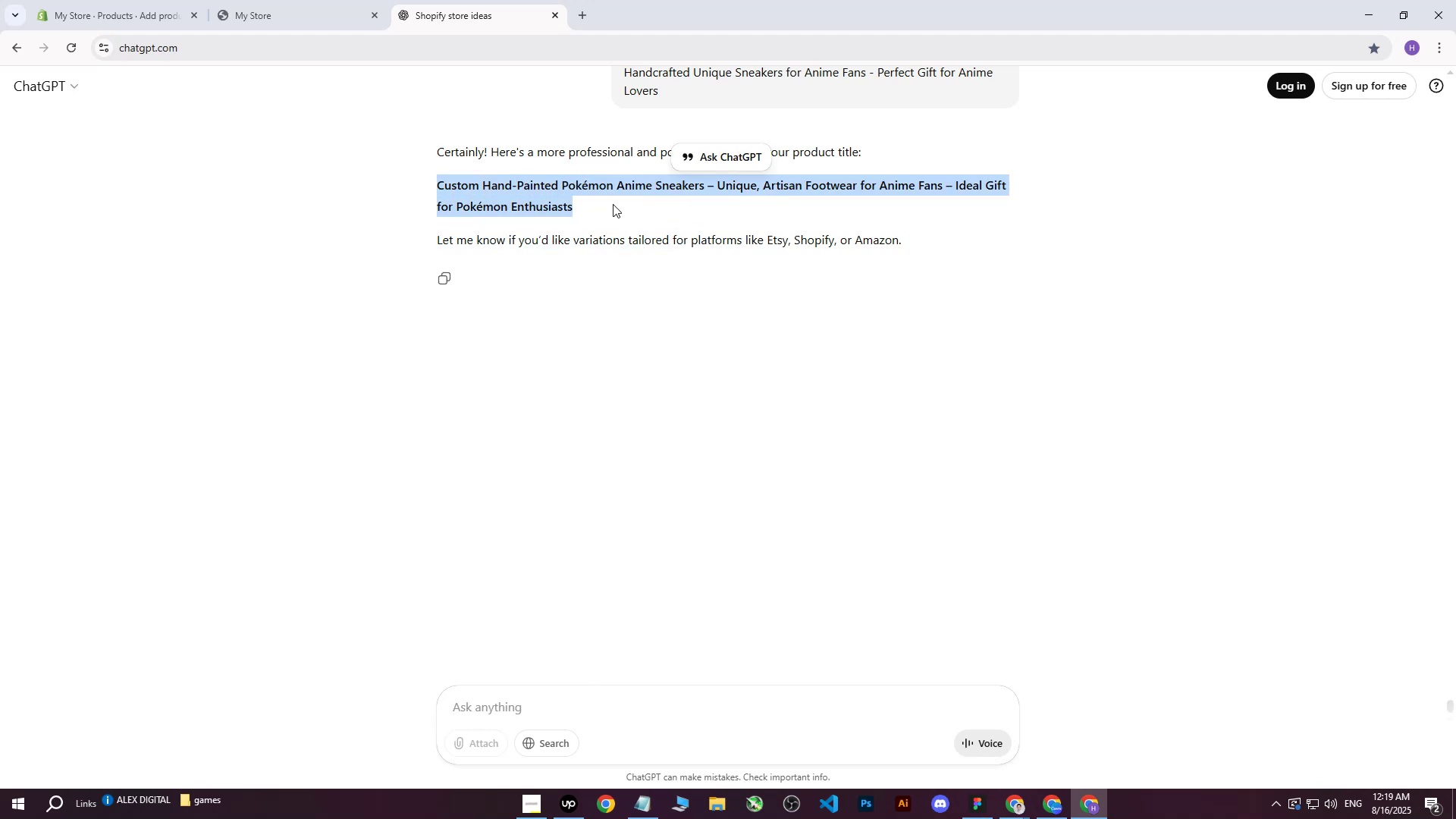 
key(Control+ControlLeft)
 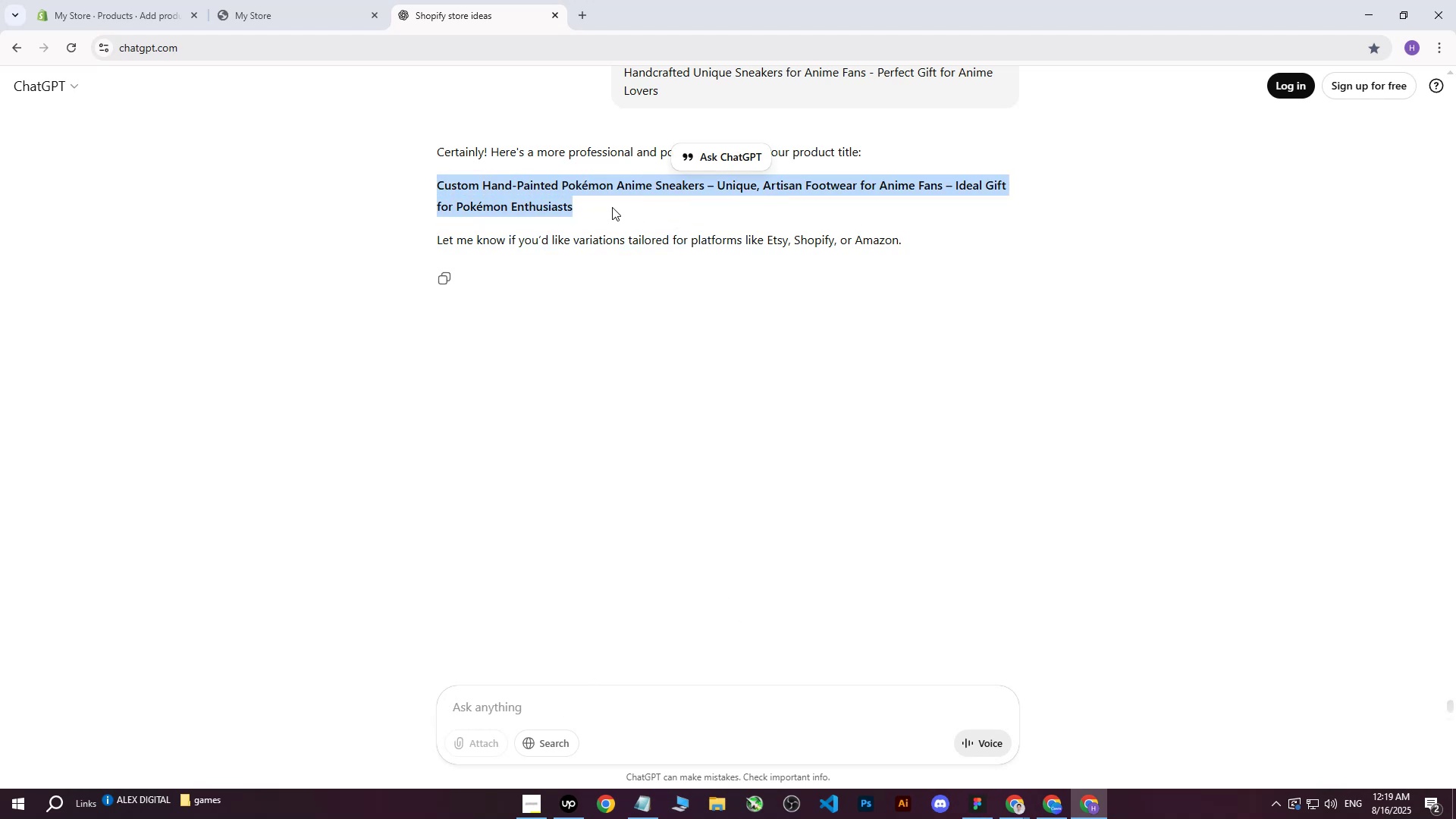 
key(Control+C)
 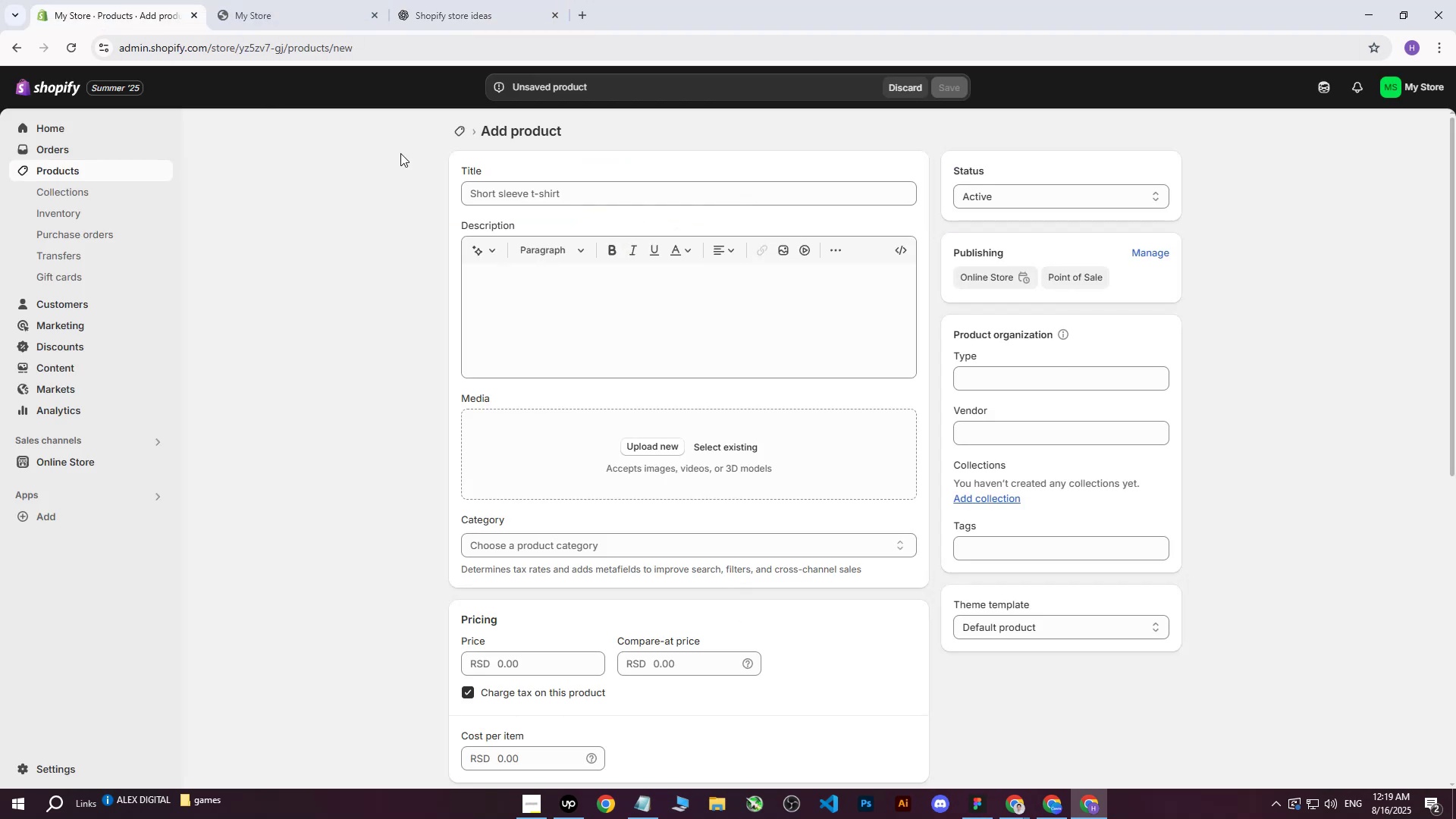 
left_click([587, 194])
 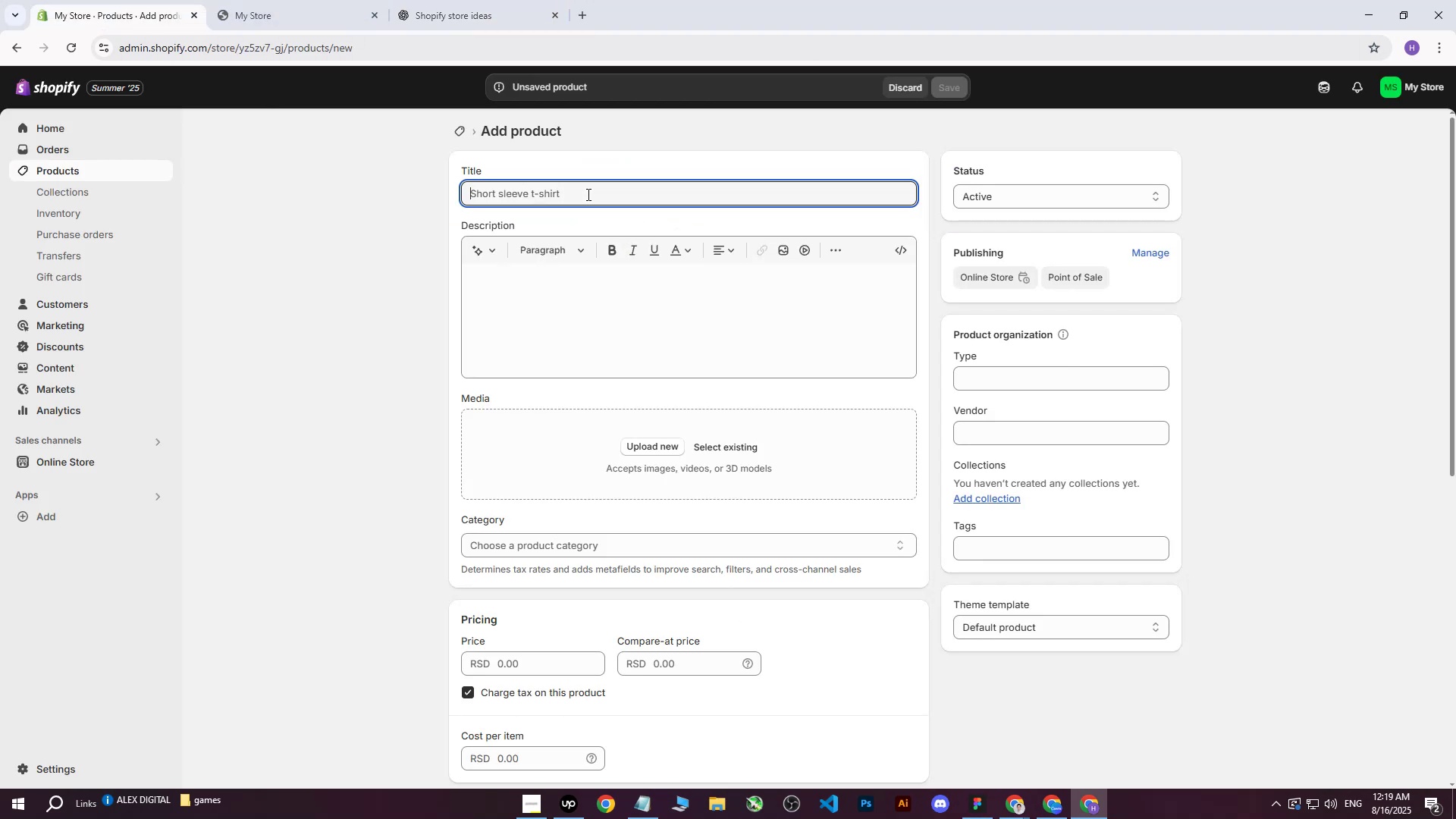 
key(Control+ControlLeft)
 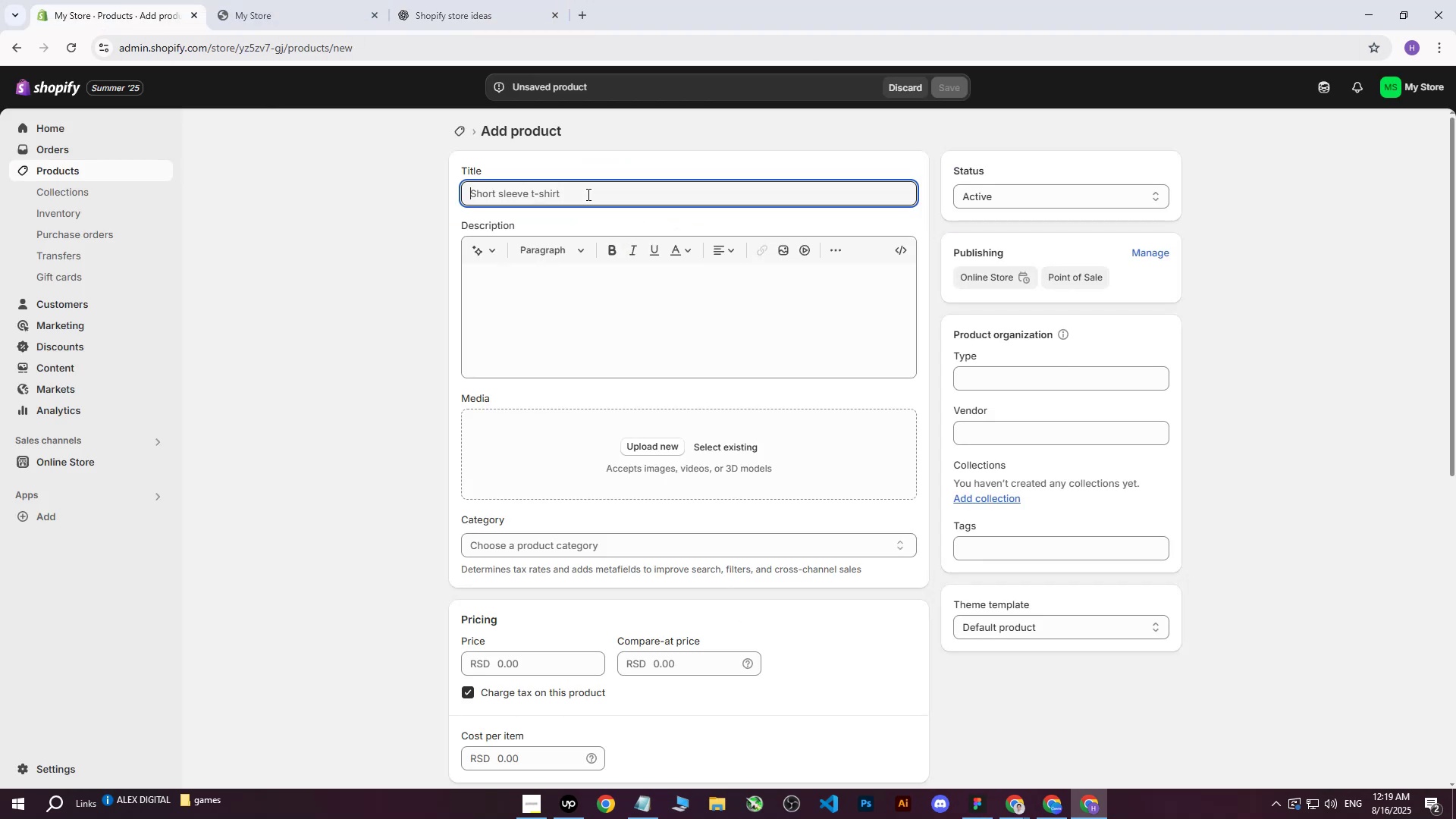 
key(Control+V)
 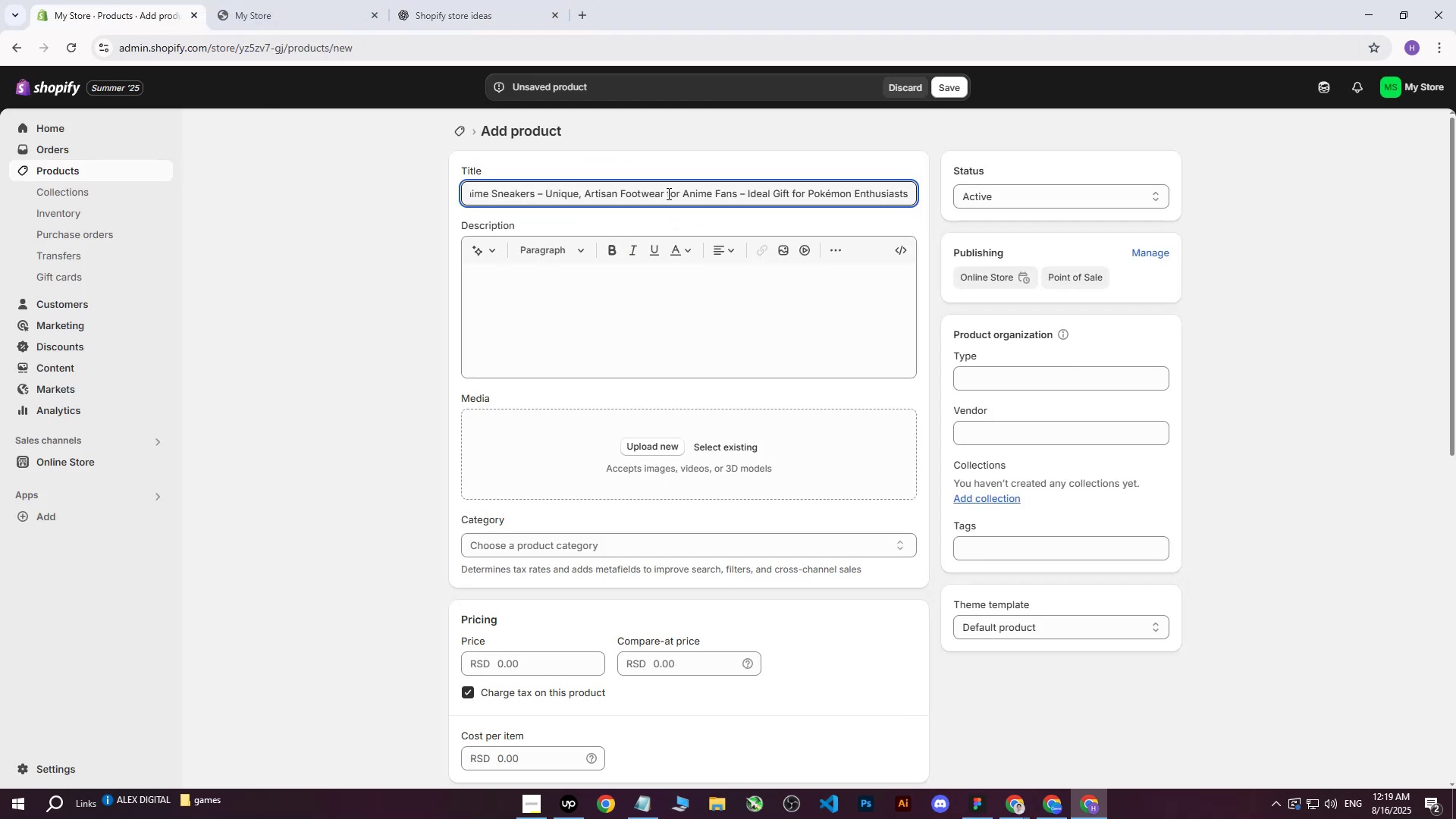 
left_click_drag(start_coordinate=[740, 193], to_coordinate=[987, 188])
 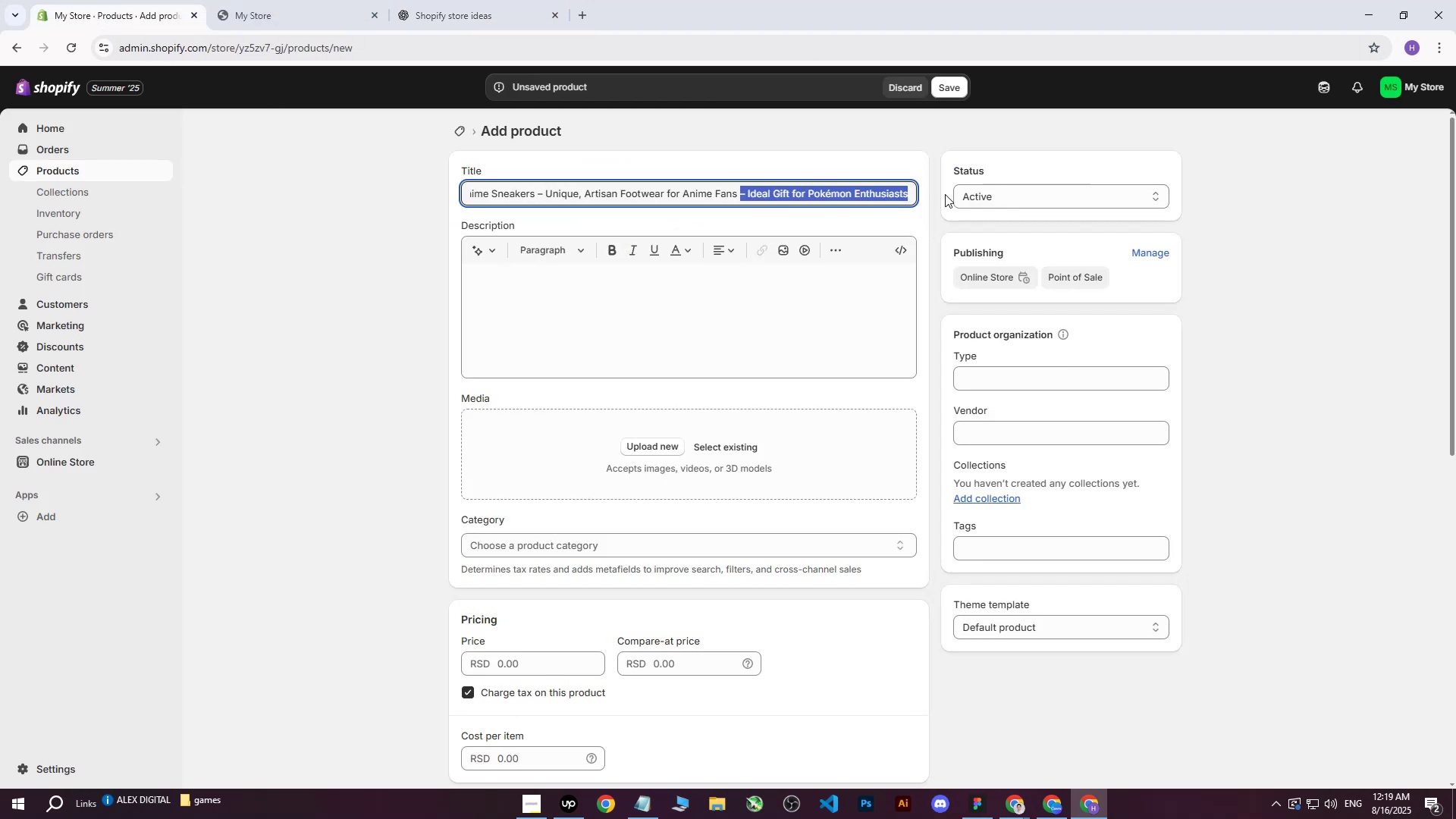 
key(Backspace)
 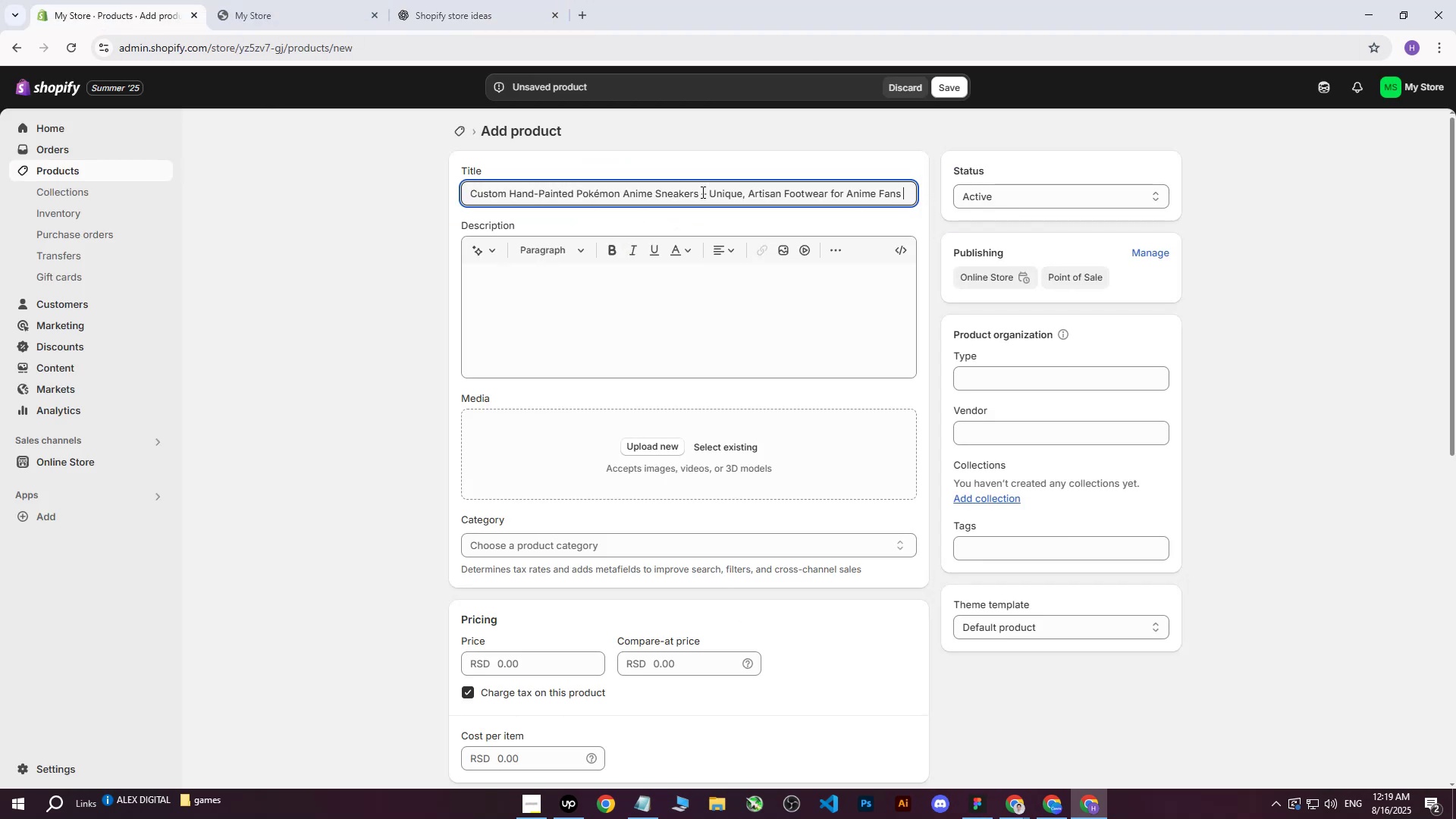 
double_click([705, 194])
 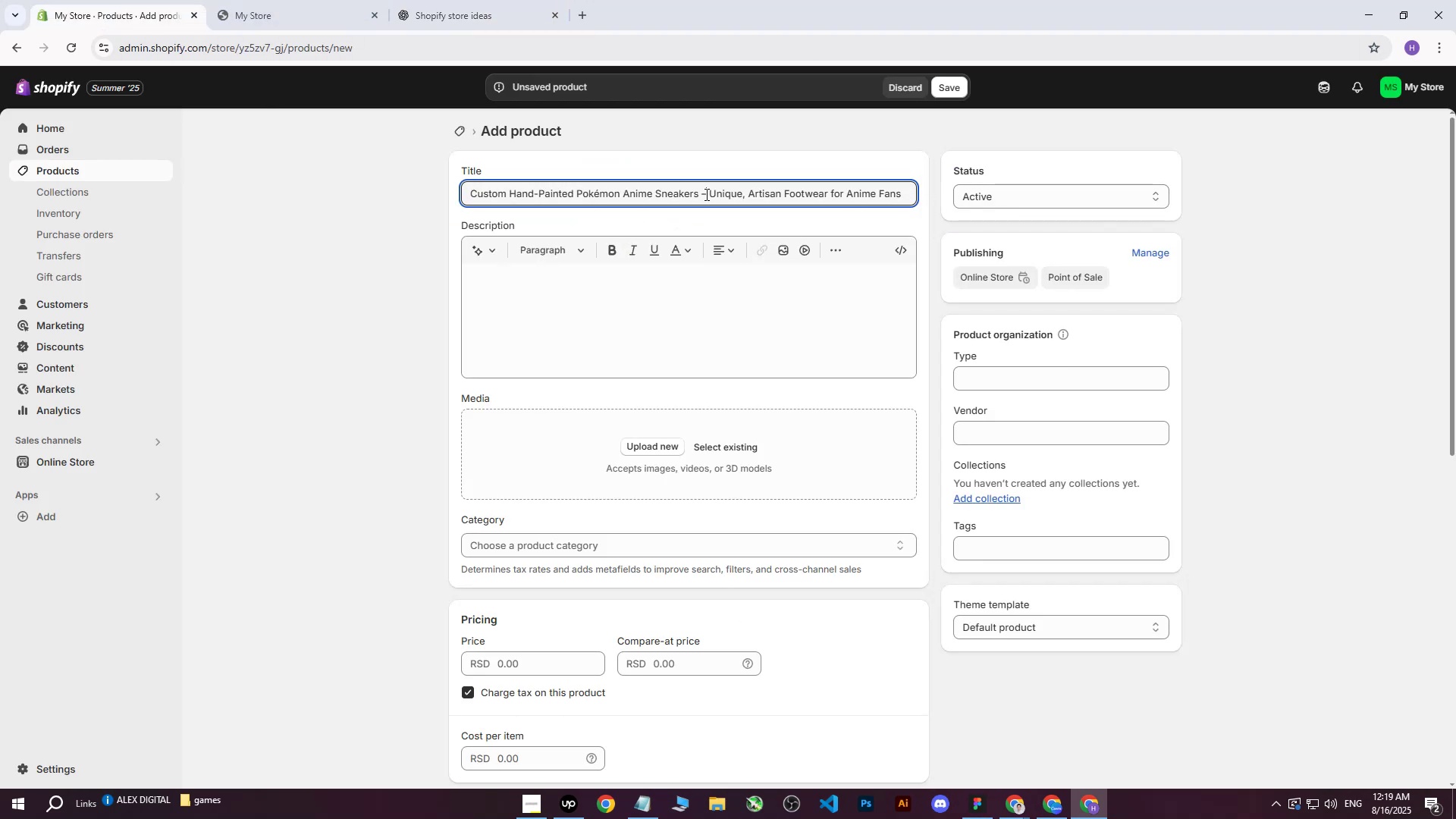 
key(Backspace)
 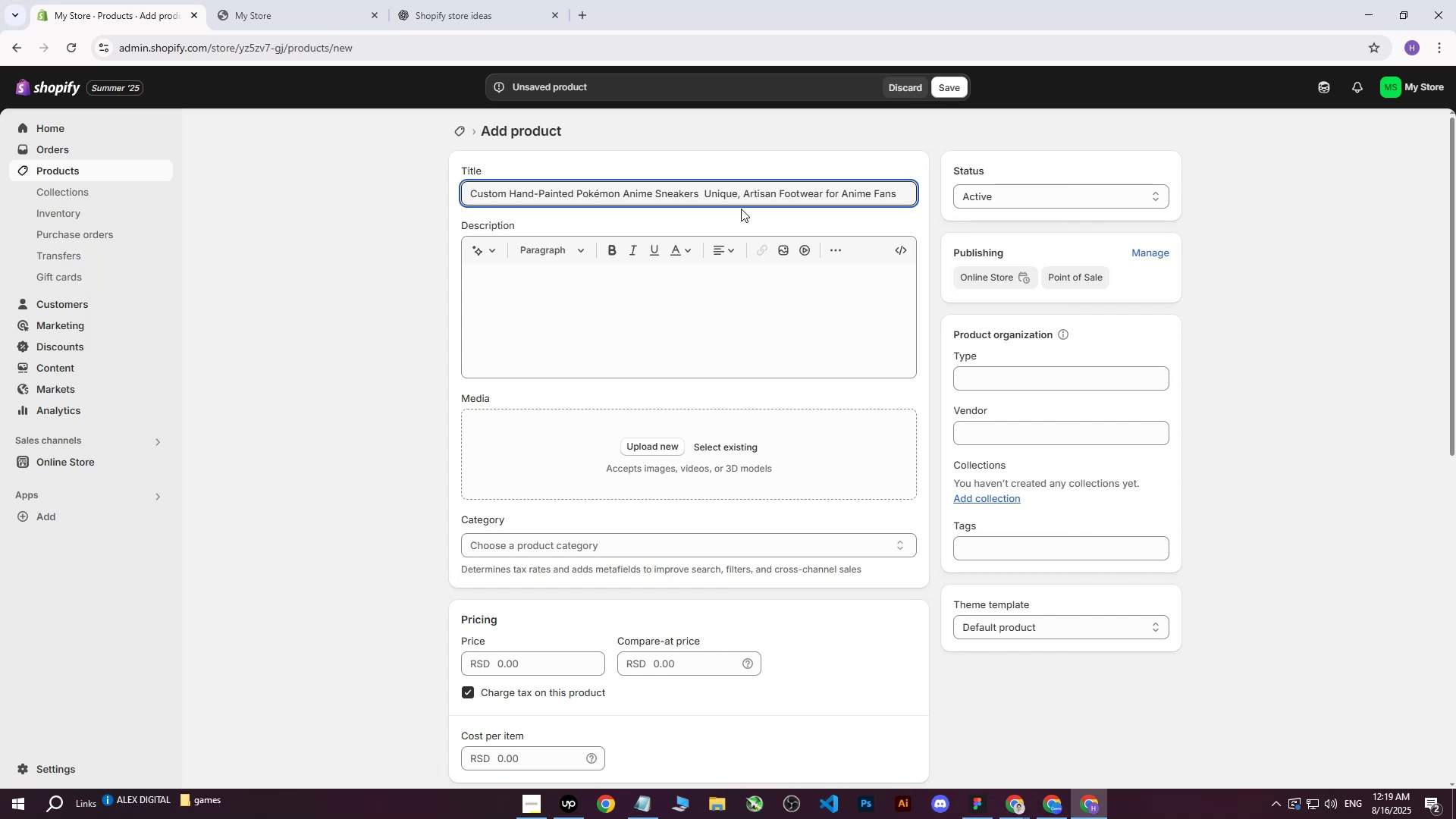 
key(Shift+ShiftRight)
 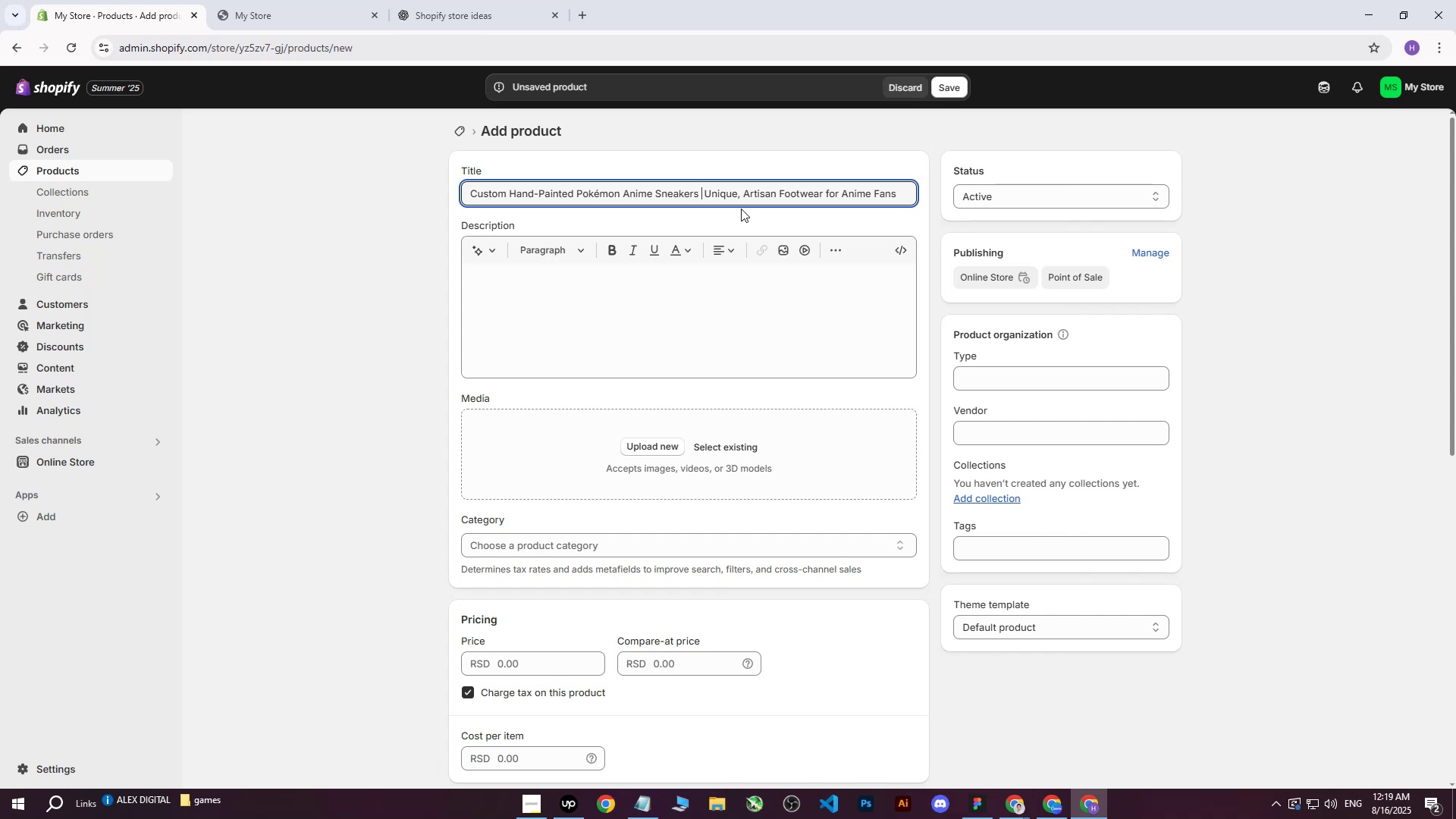 
key(Shift+Backslash)
 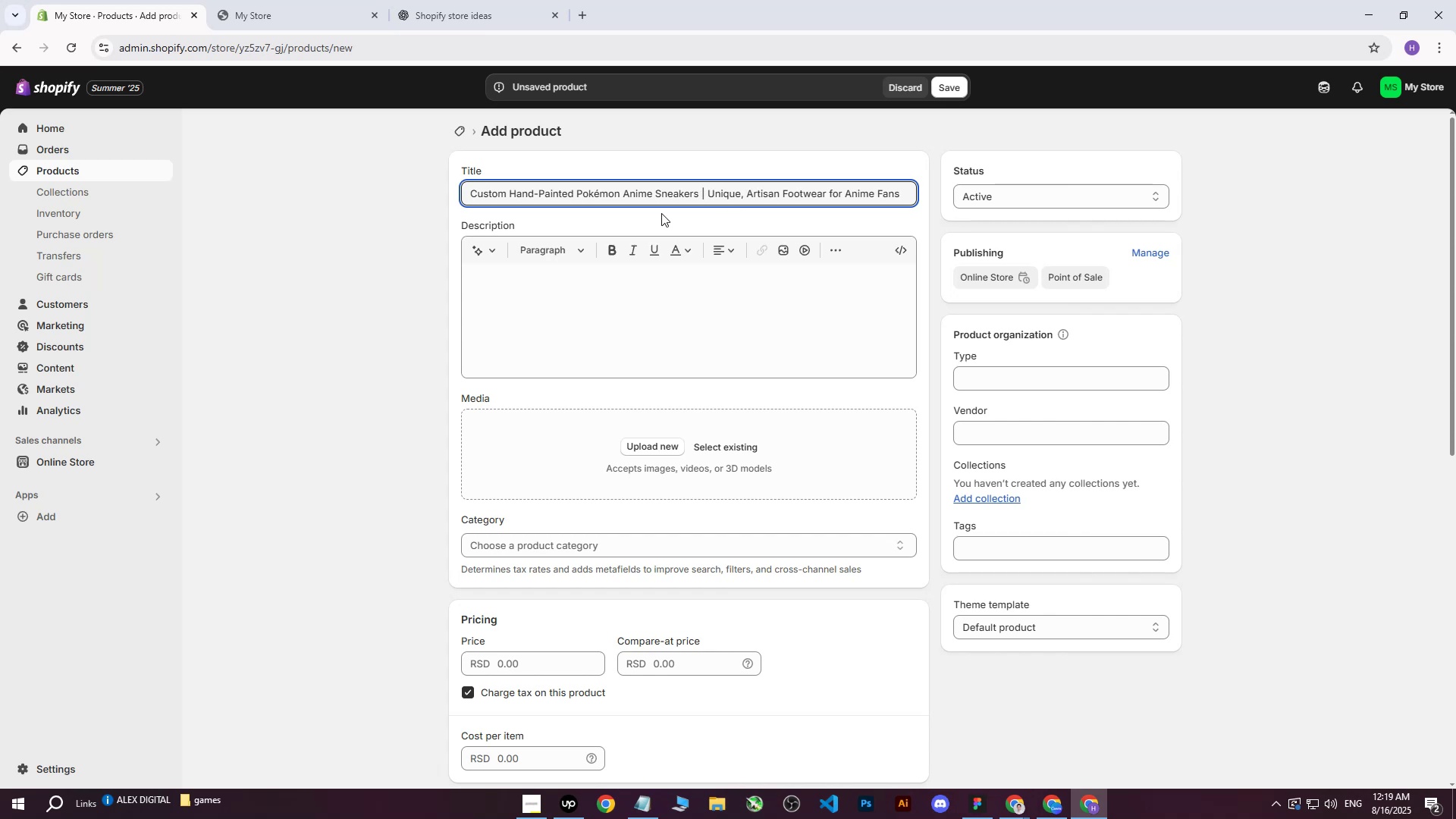 
left_click([343, 278])
 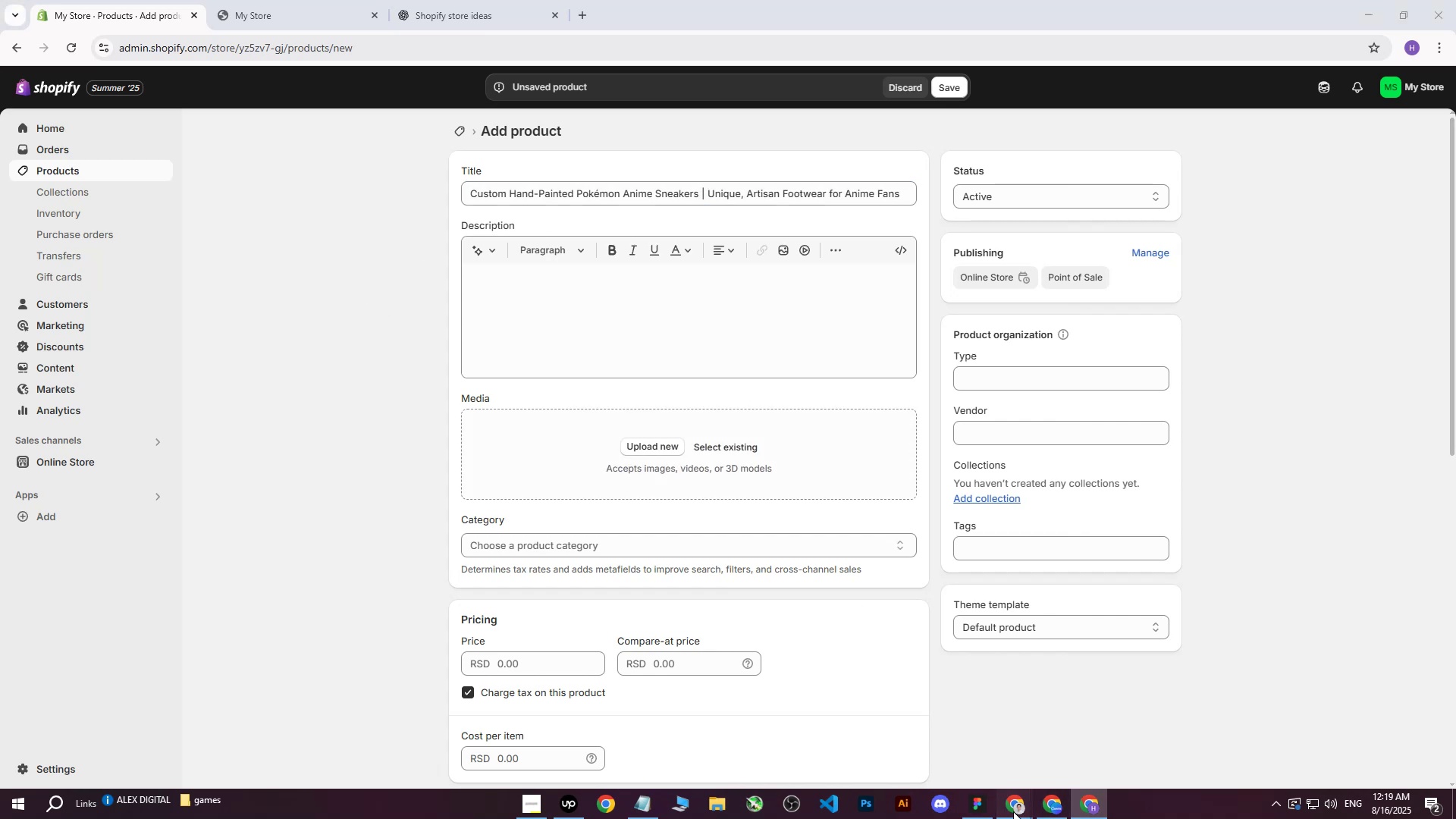 
double_click([963, 739])
 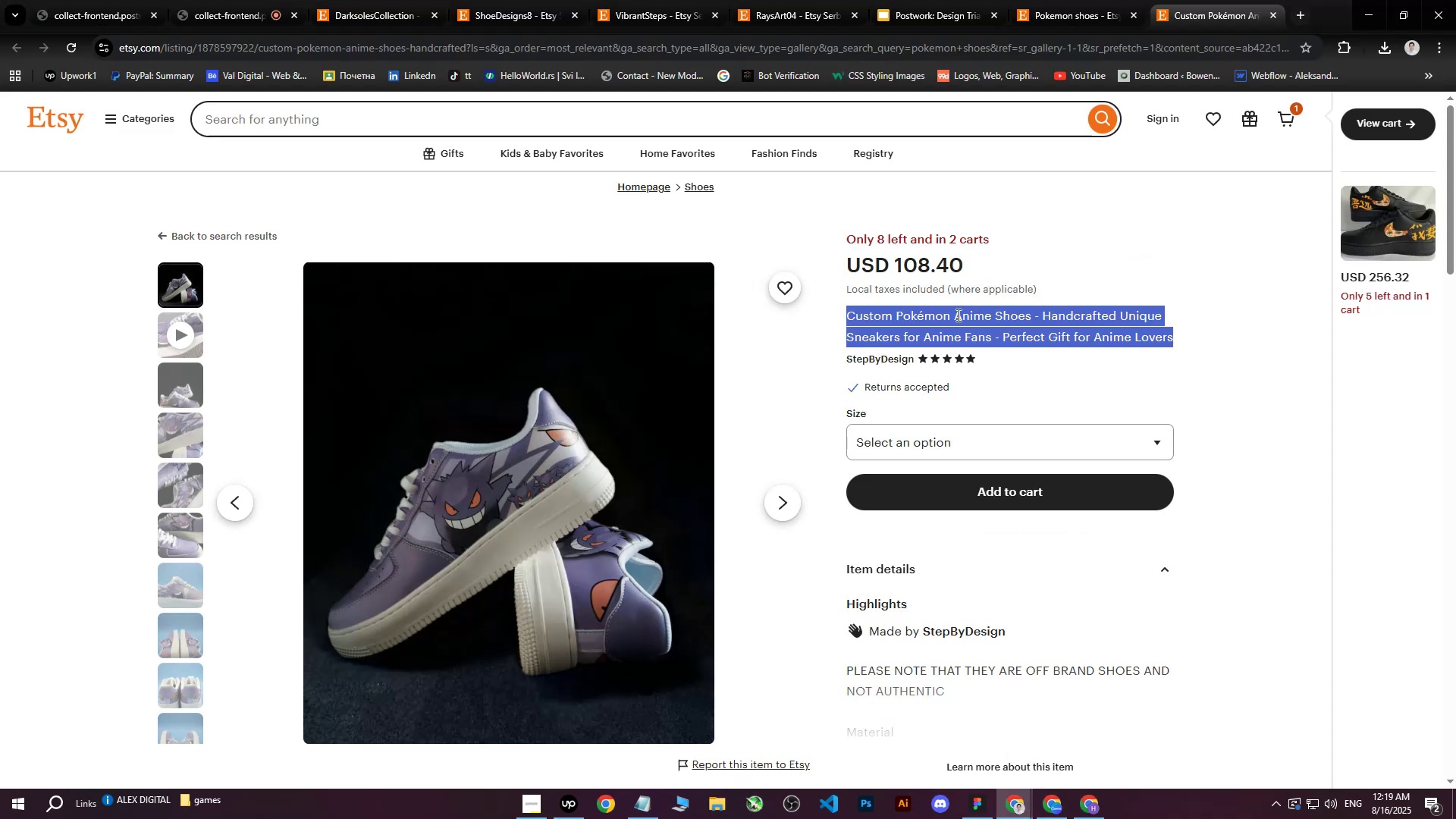 
left_click([1174, 324])
 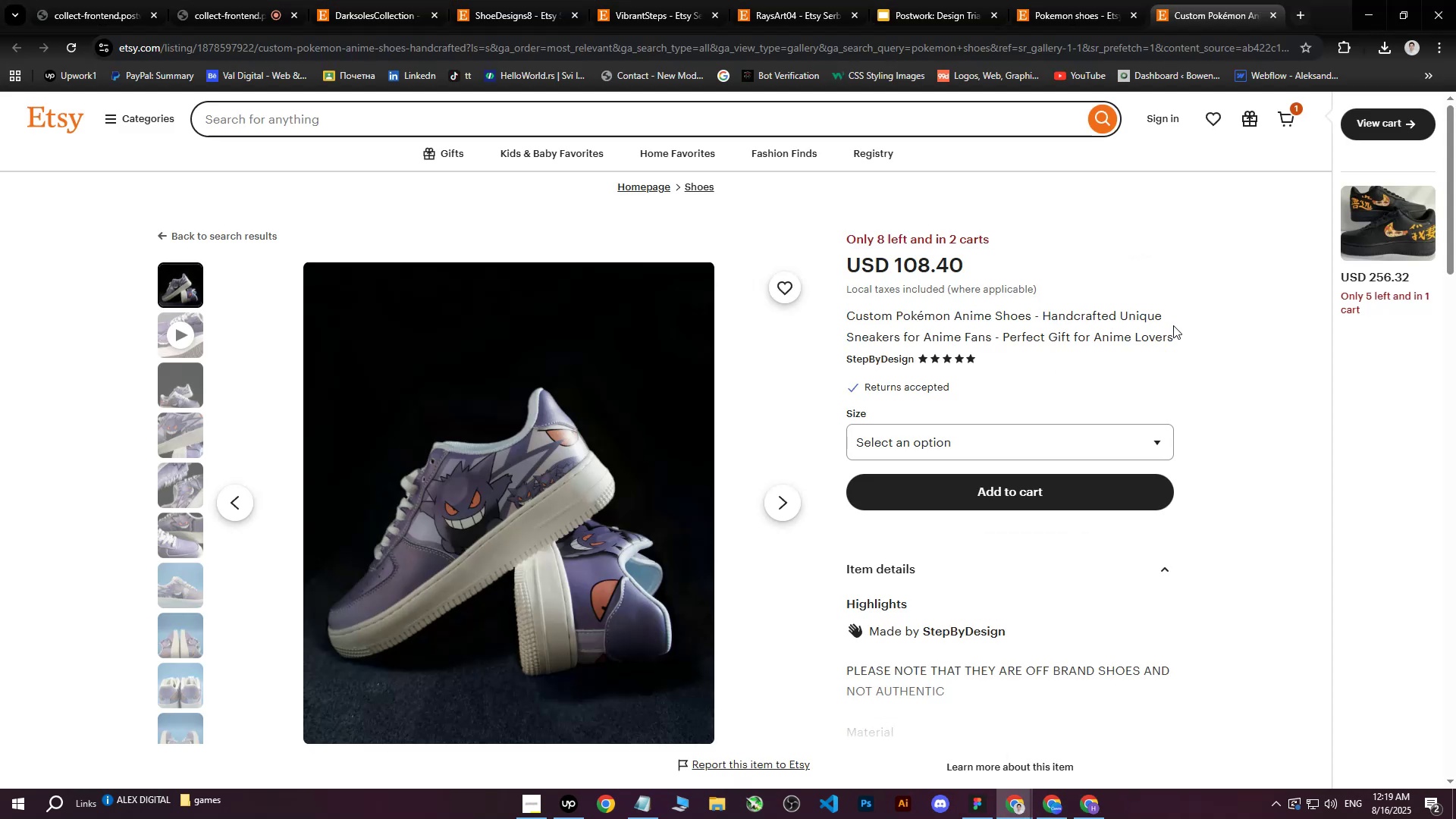 
scroll: coordinate [1169, 346], scroll_direction: down, amount: 3.0
 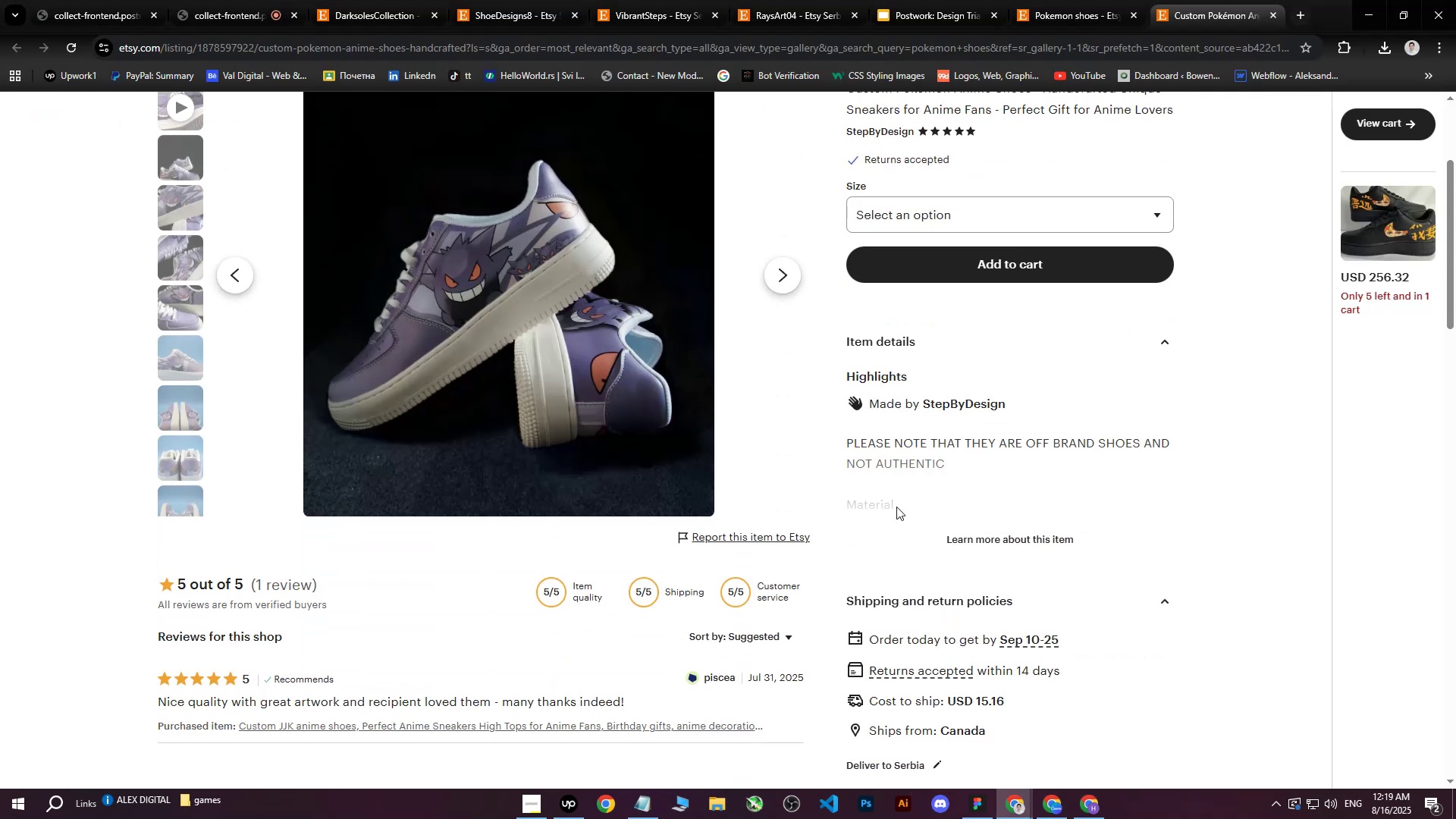 
left_click([878, 507])
 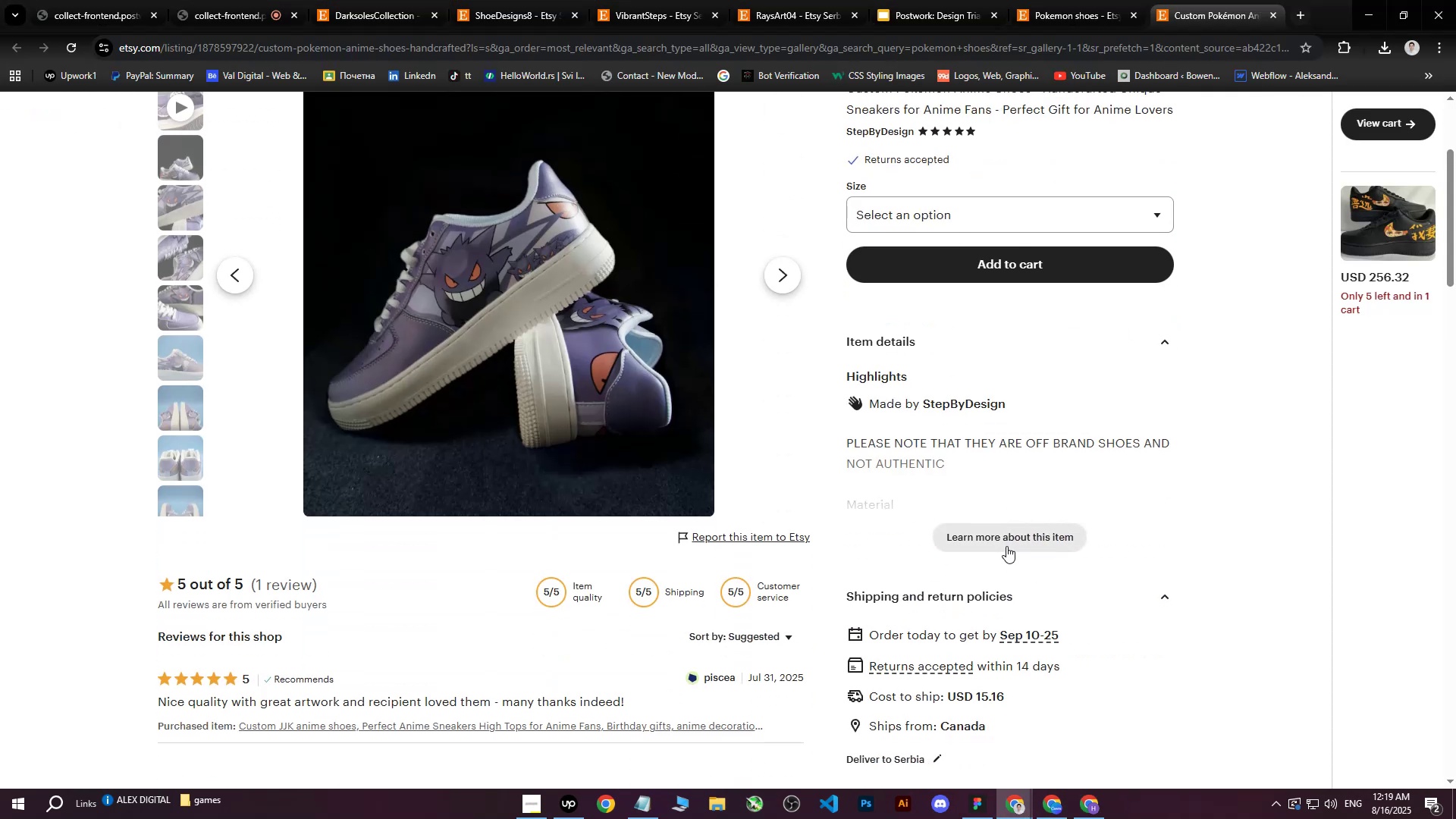 
left_click([1006, 546])
 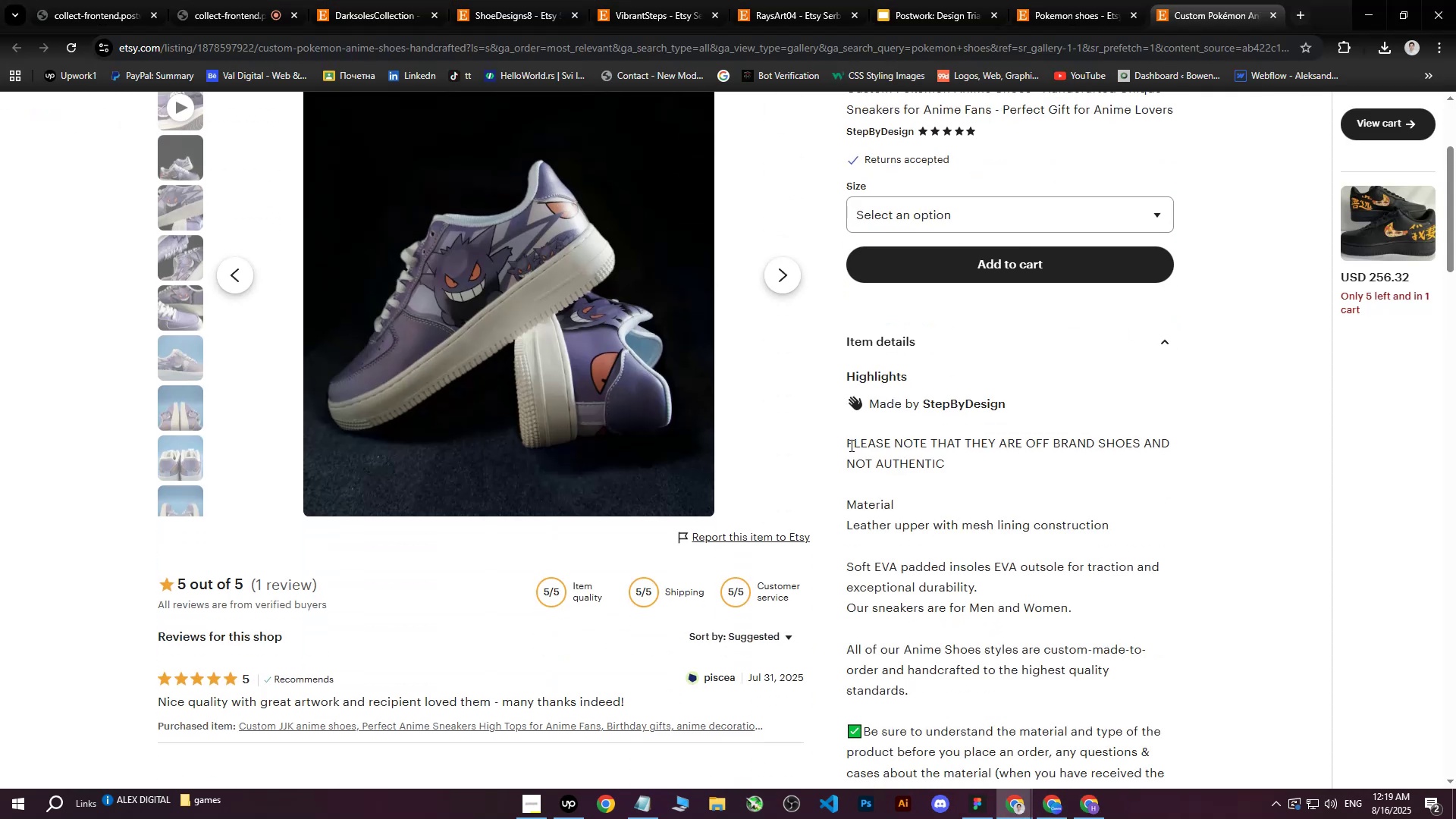 
scroll: coordinate [858, 449], scroll_direction: down, amount: 2.0
 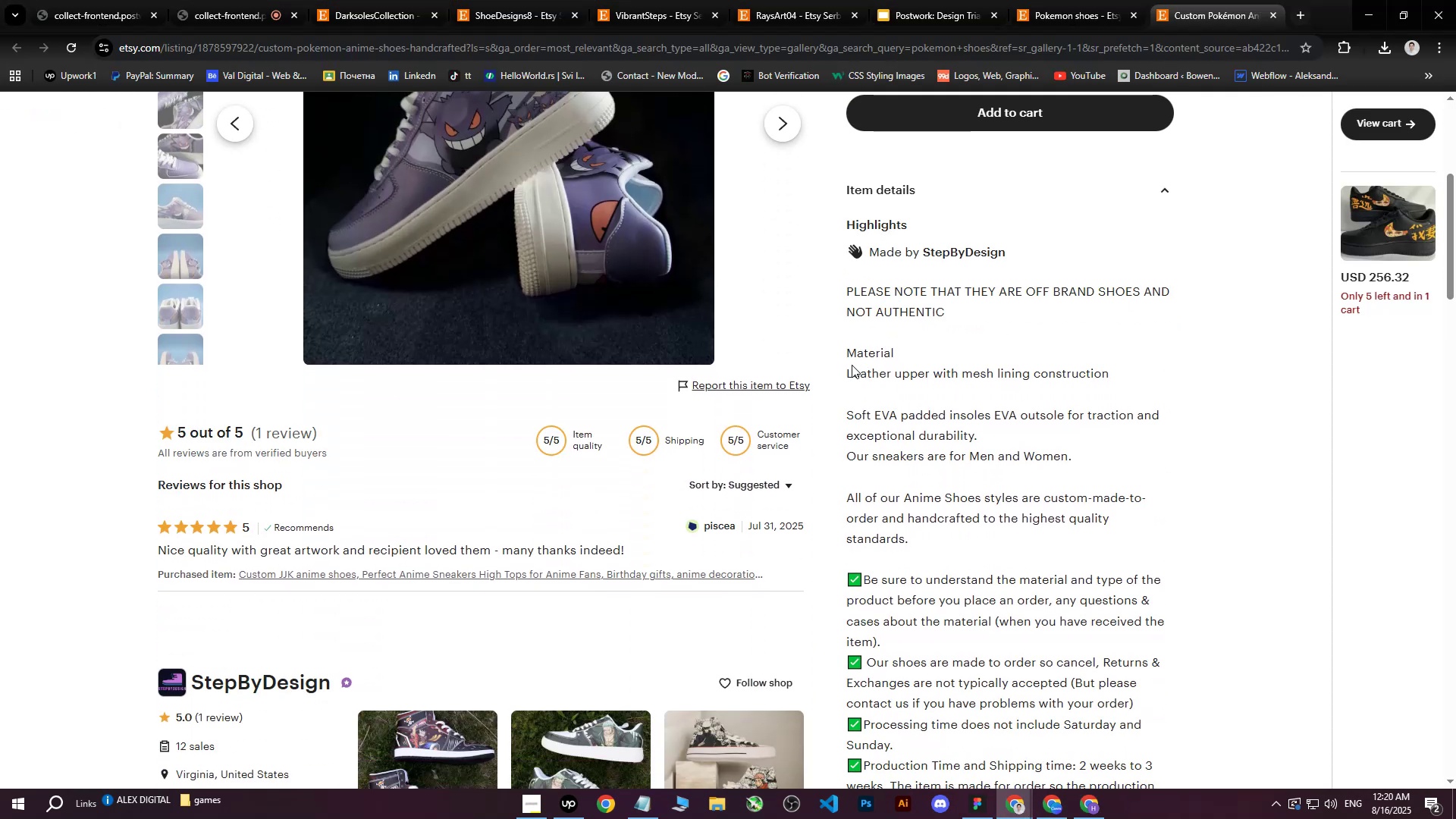 
left_click_drag(start_coordinate=[849, 354], to_coordinate=[1127, 456])
 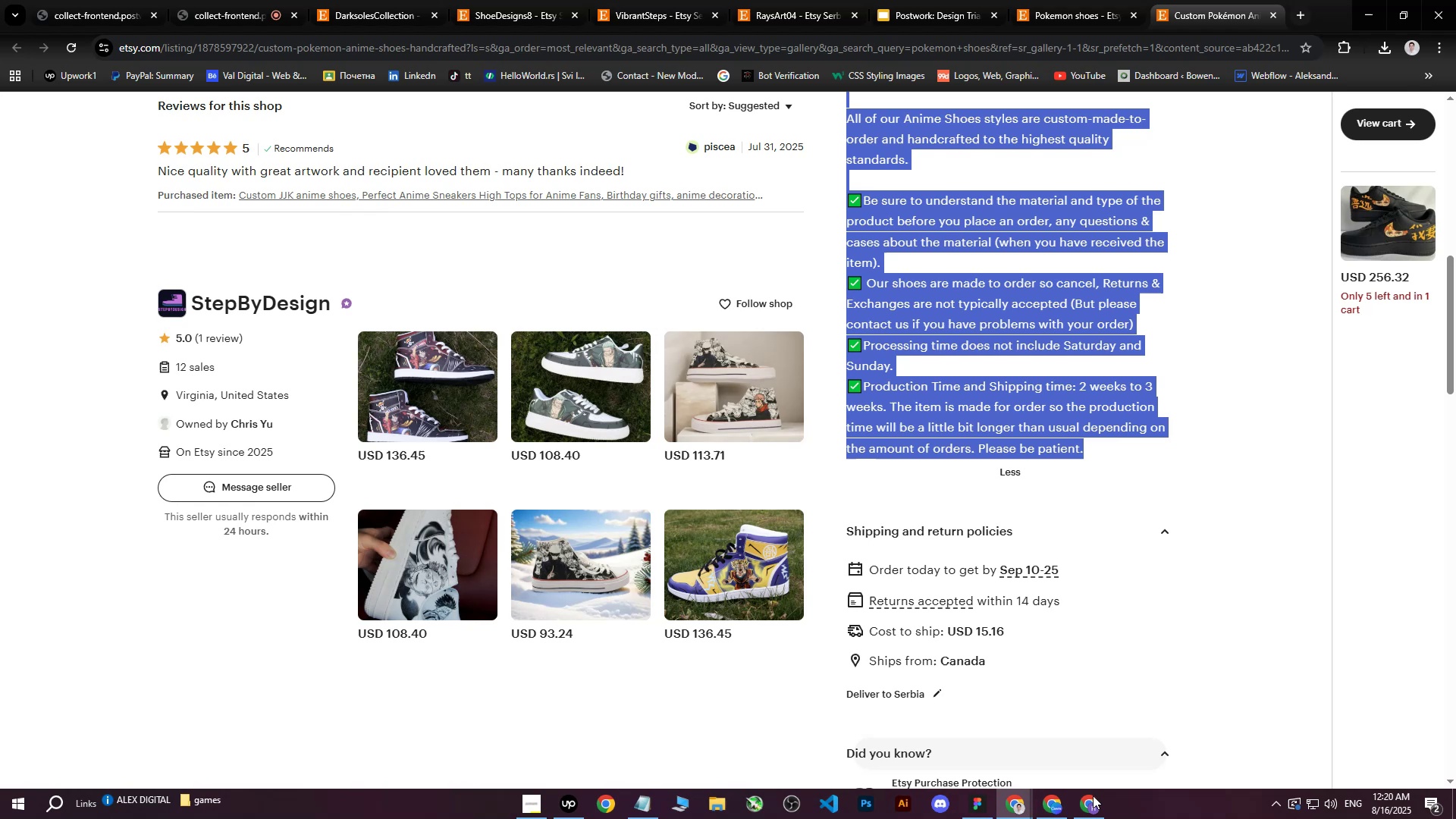 
scroll: coordinate [1086, 400], scroll_direction: down, amount: 5.0
 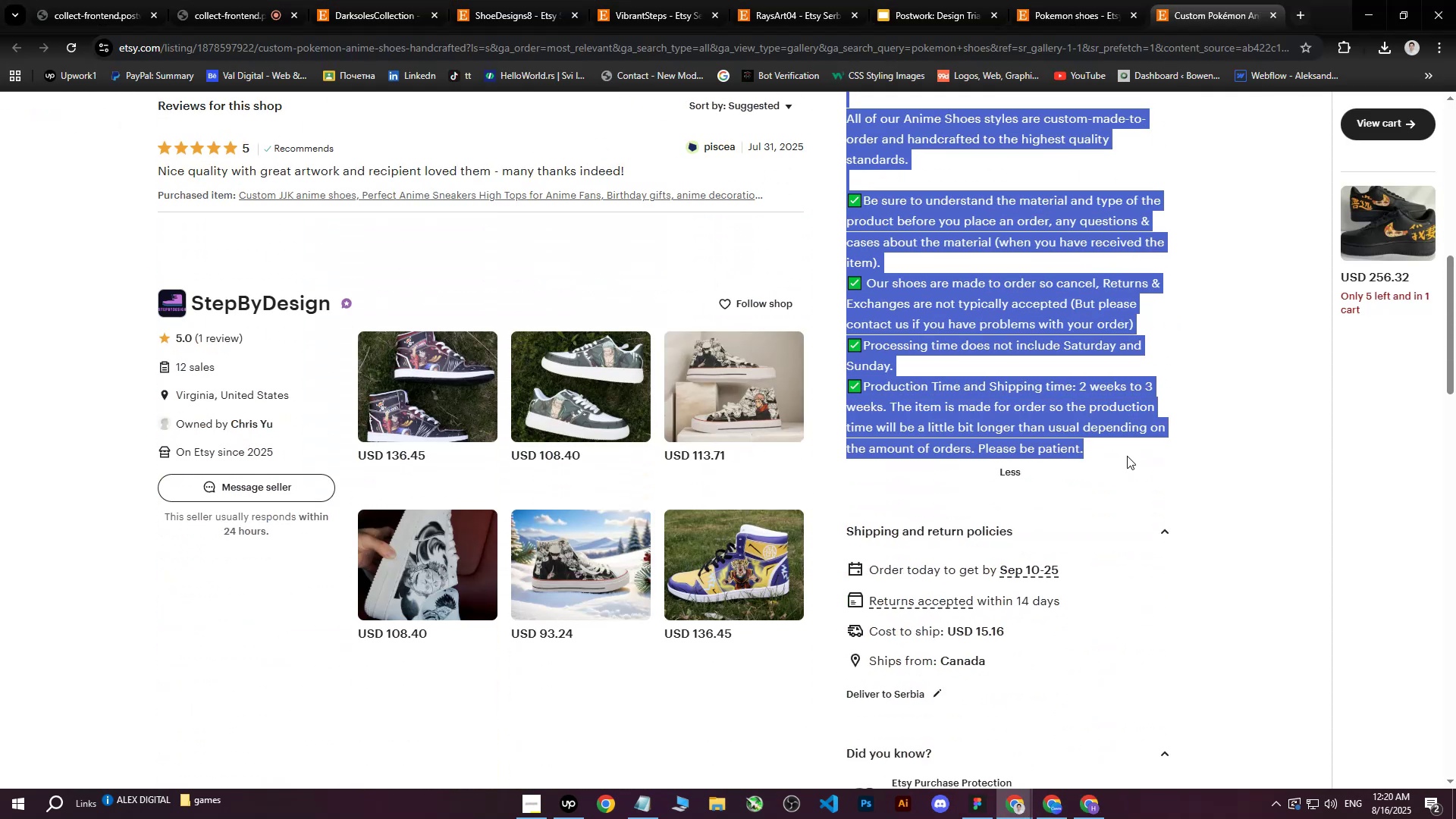 
key(Control+ControlLeft)
 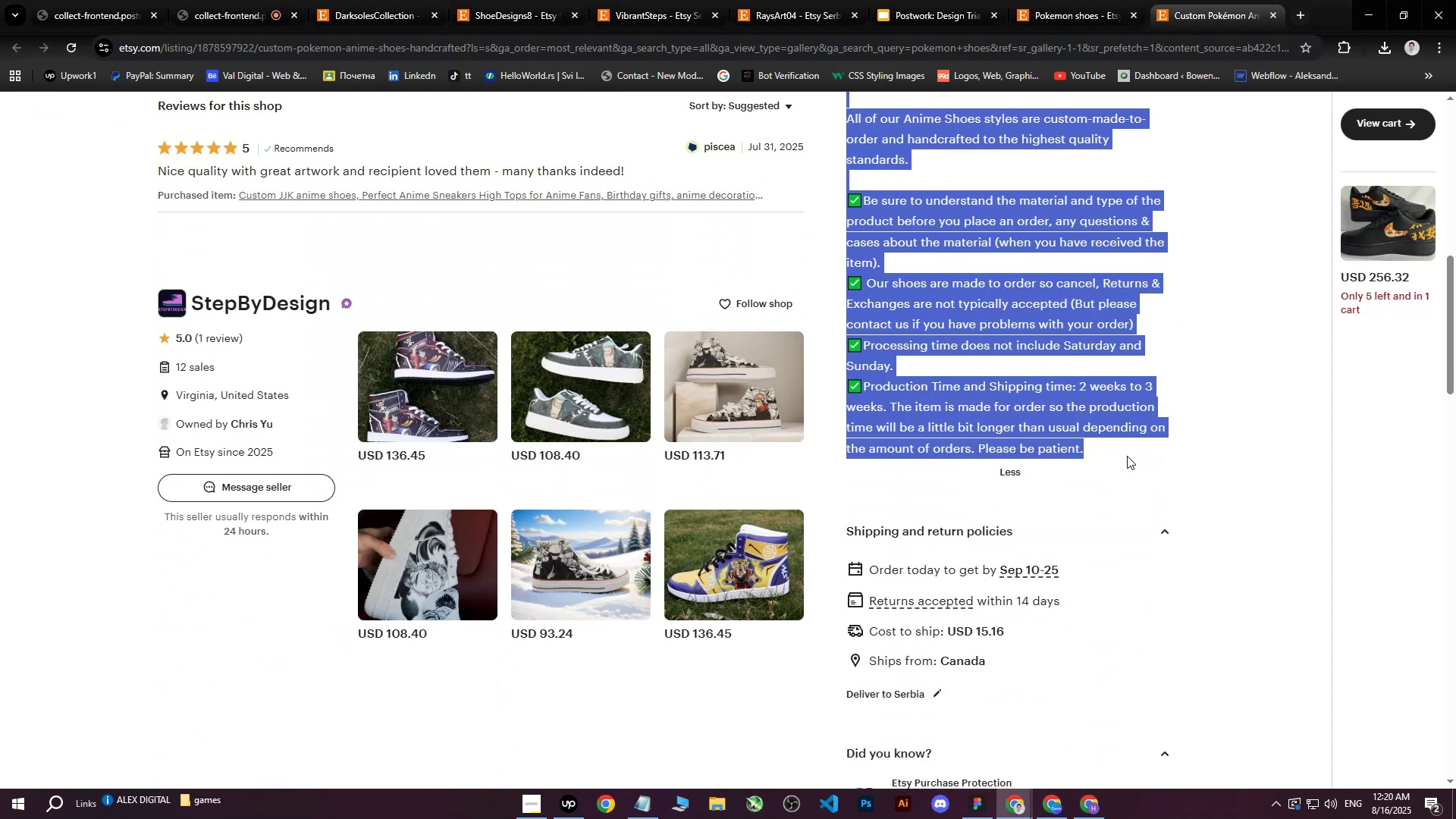 
key(Control+C)
 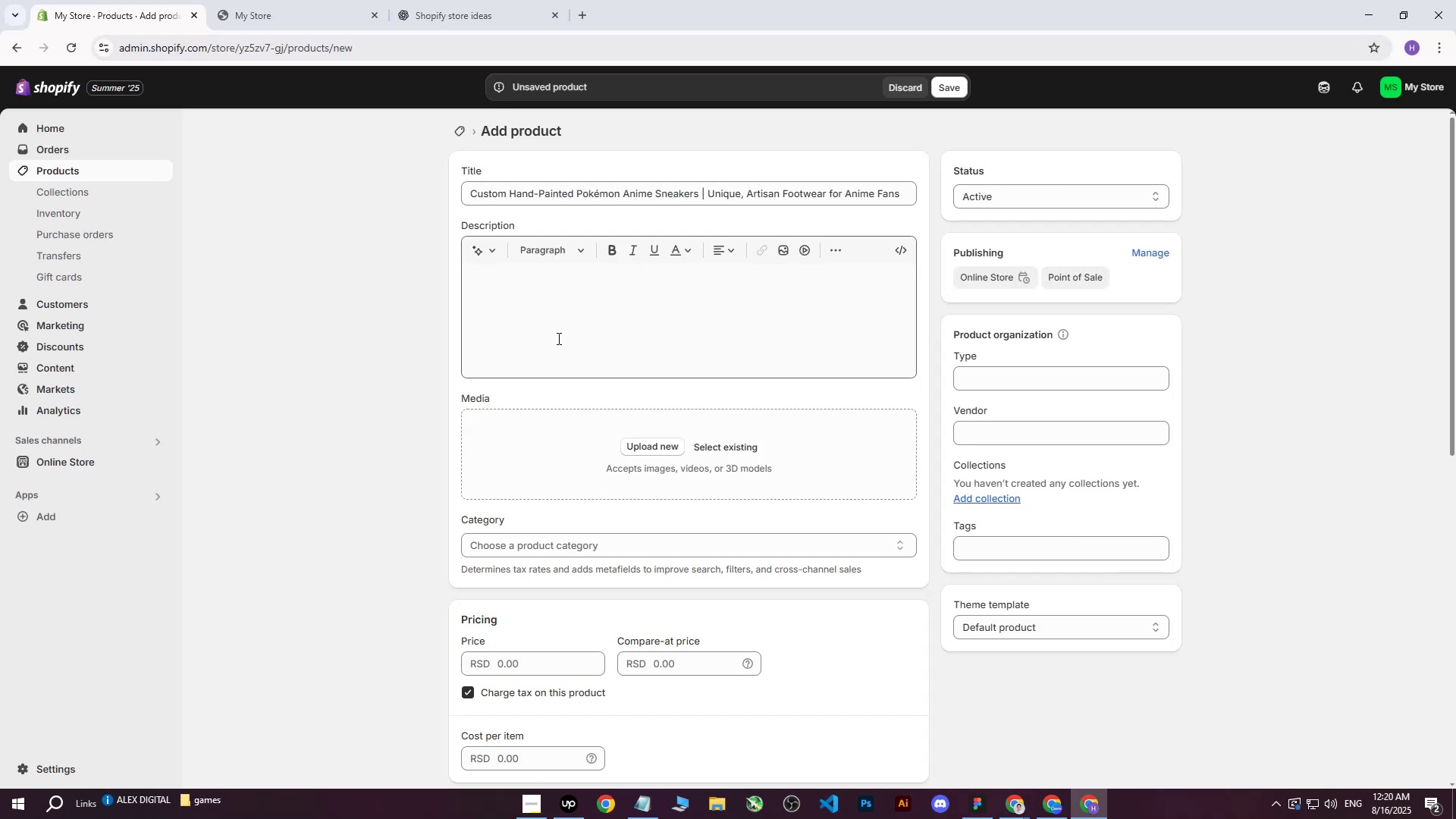 
left_click([554, 303])
 